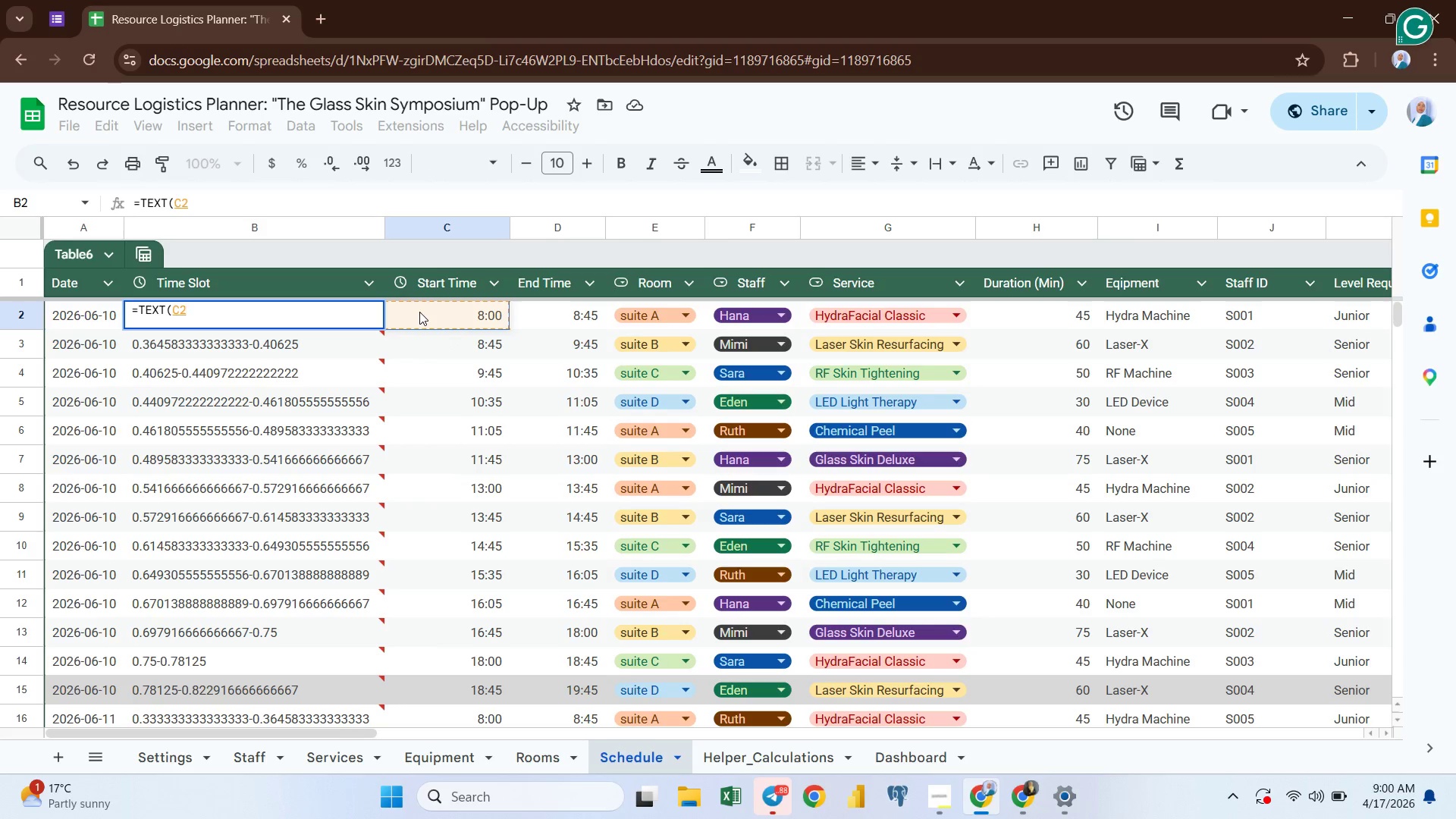 
key(Comma)
 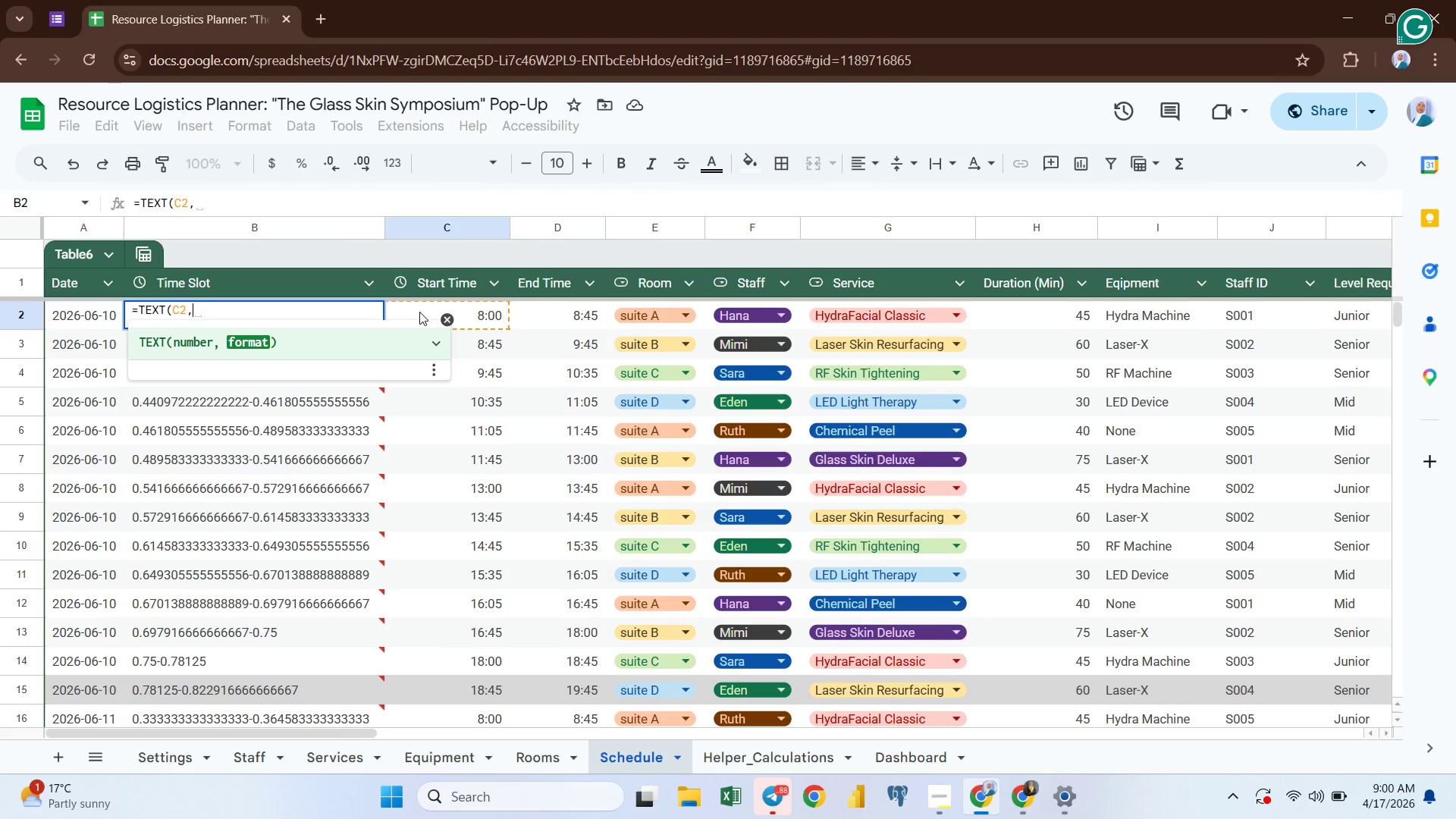 
type("HH)
 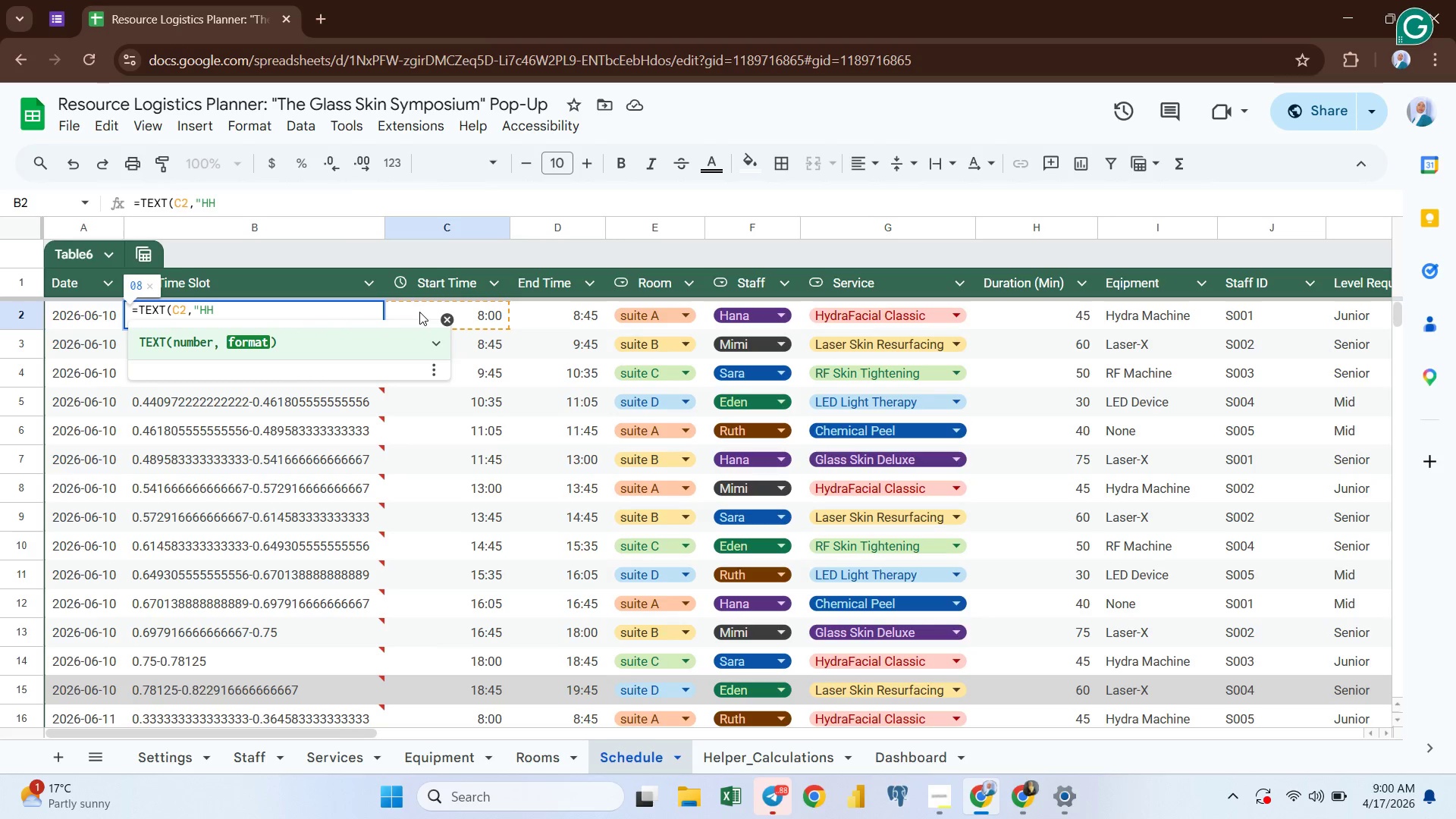 
type(:MM")&)
 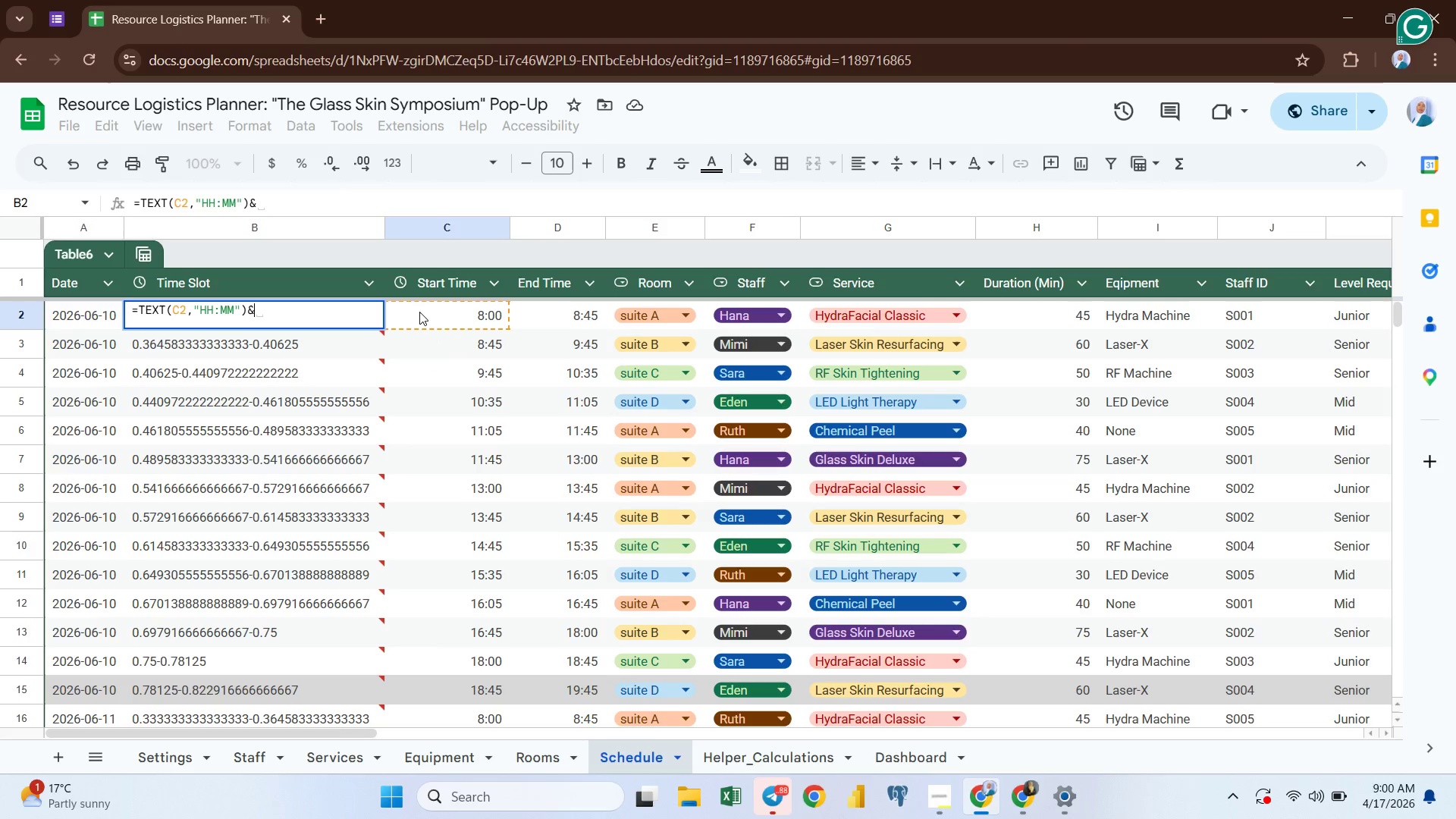 
key(Shift+Quote)
 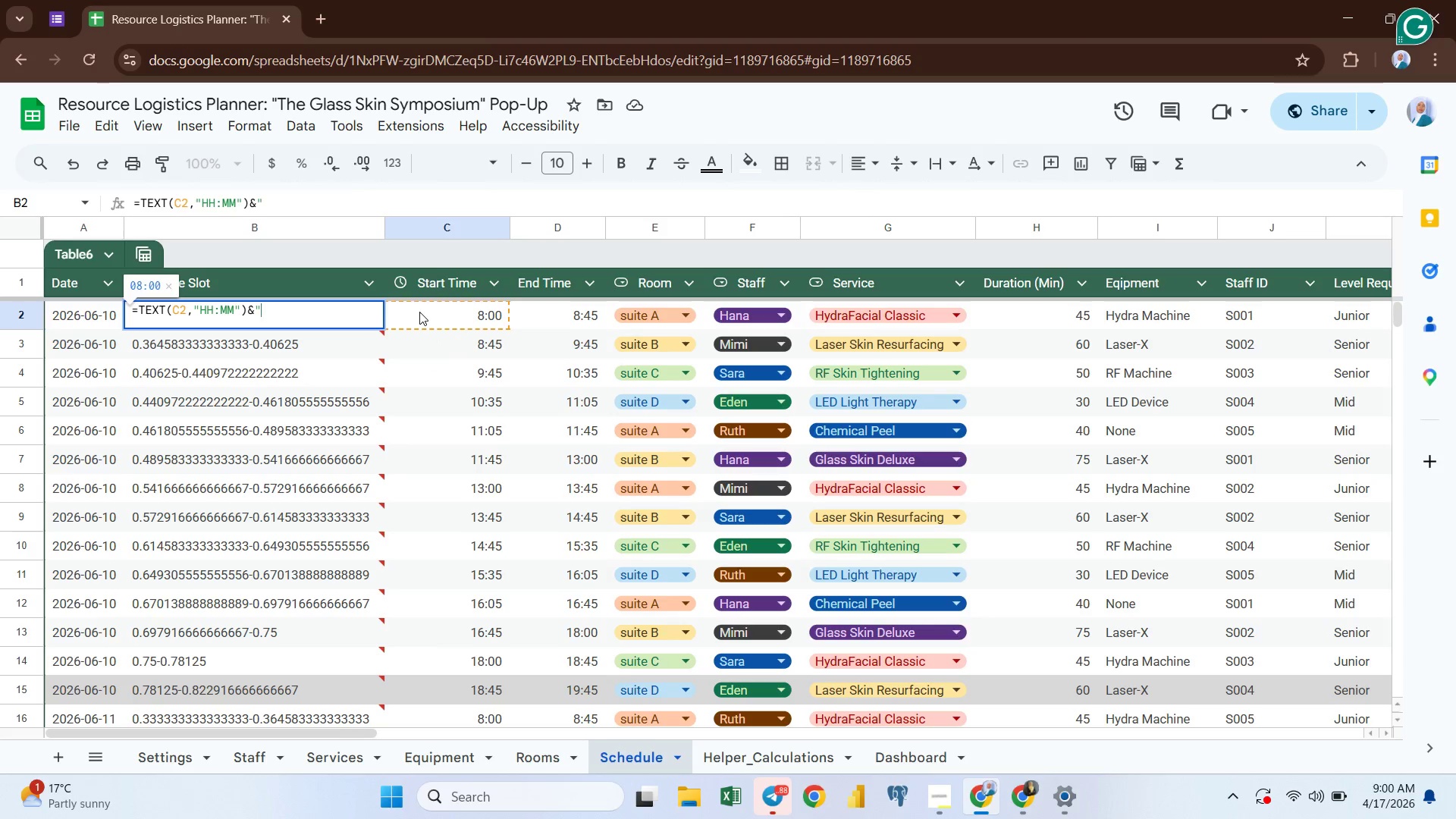 
key(Space)
 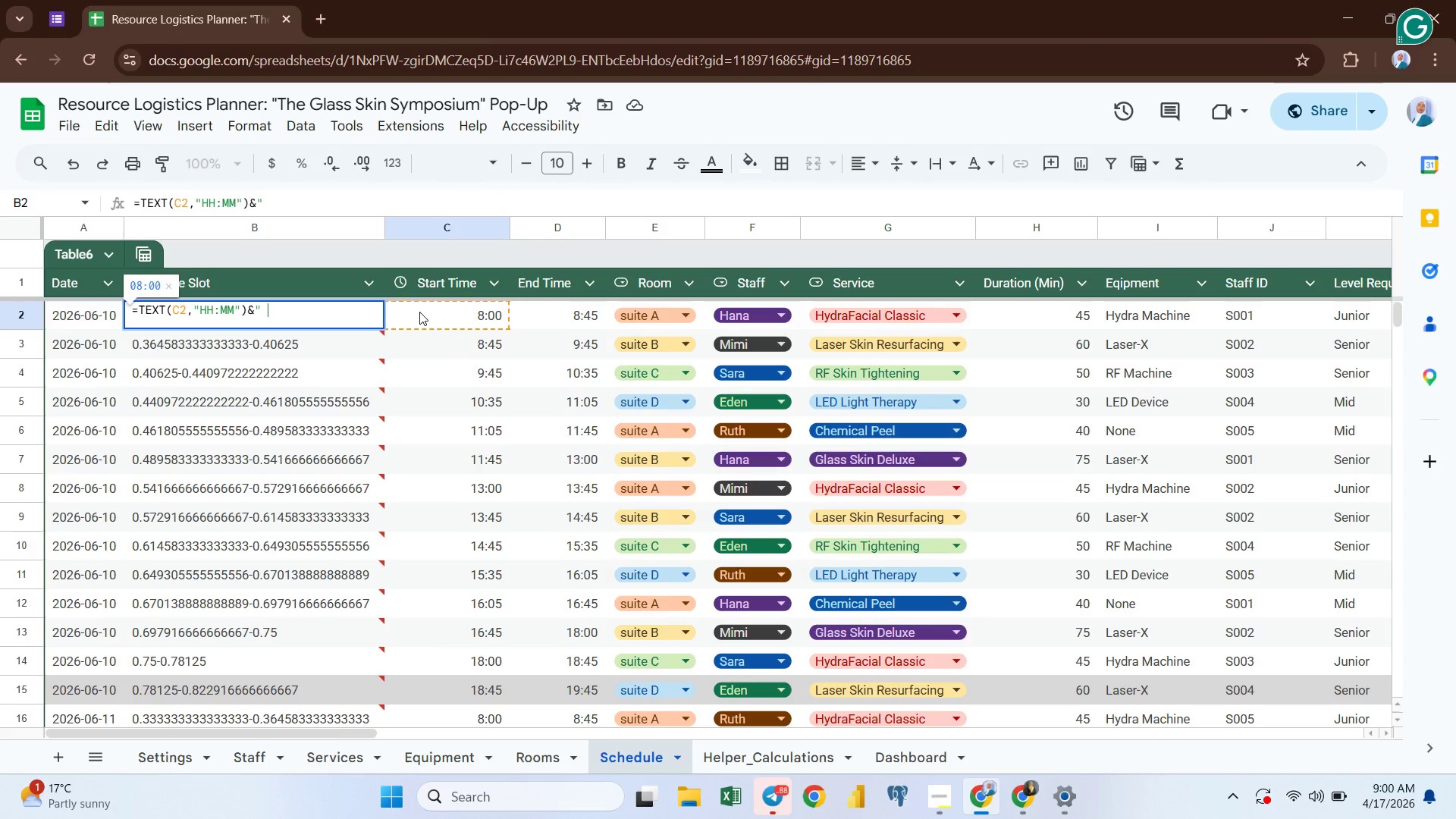 
key(Minus)
 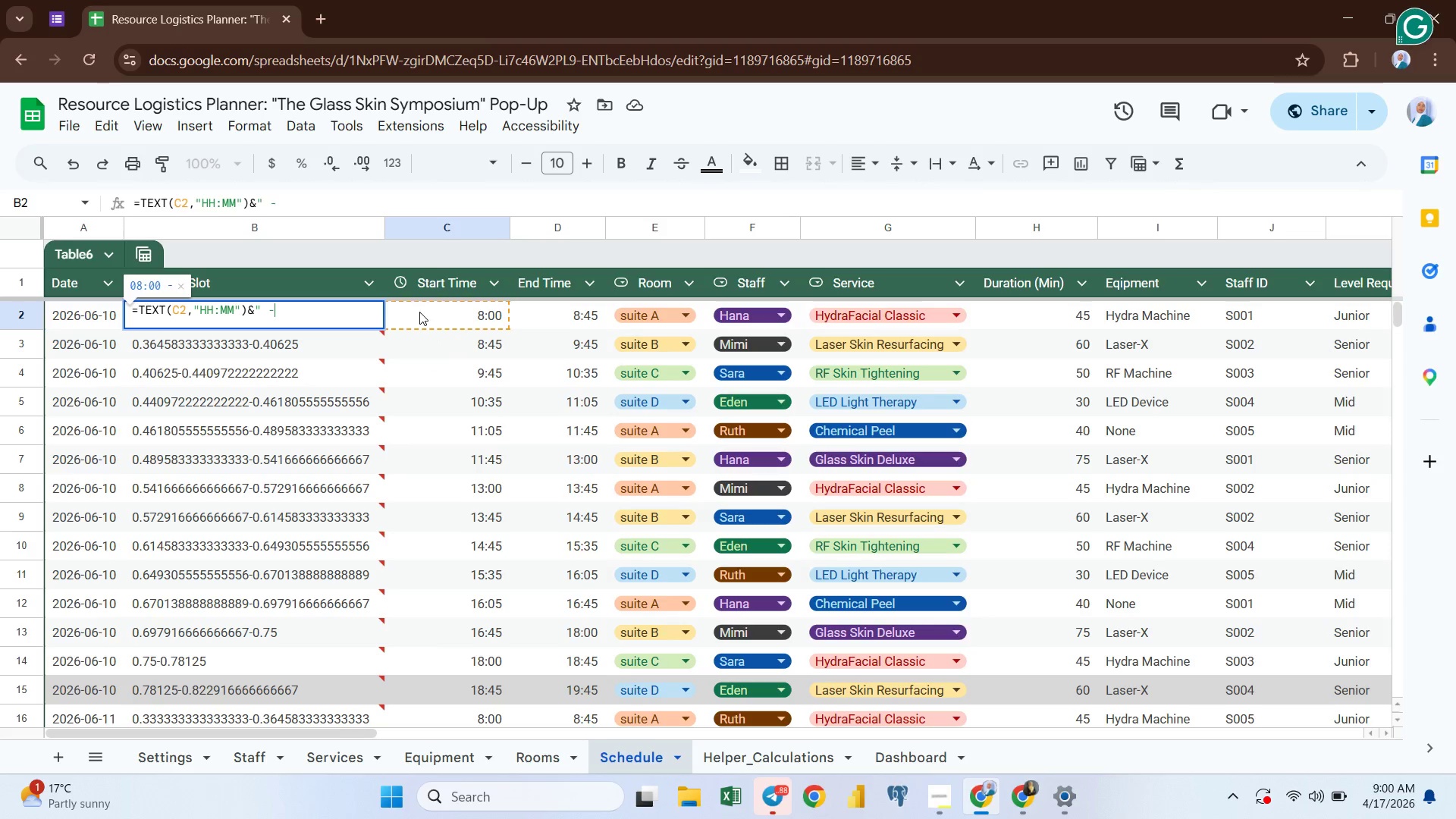 
key(Shift+Quote)
 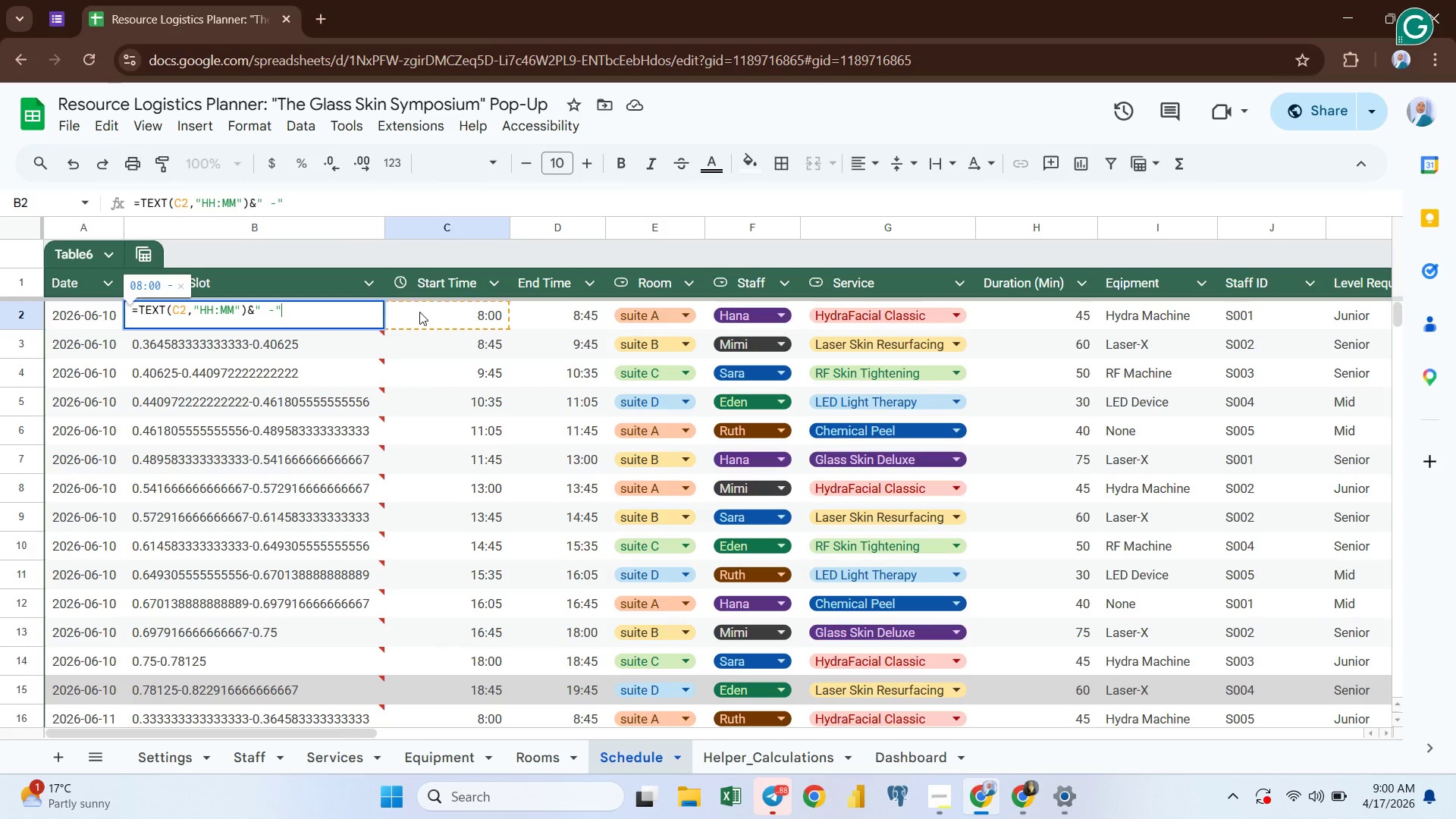 
type(&TEX)
 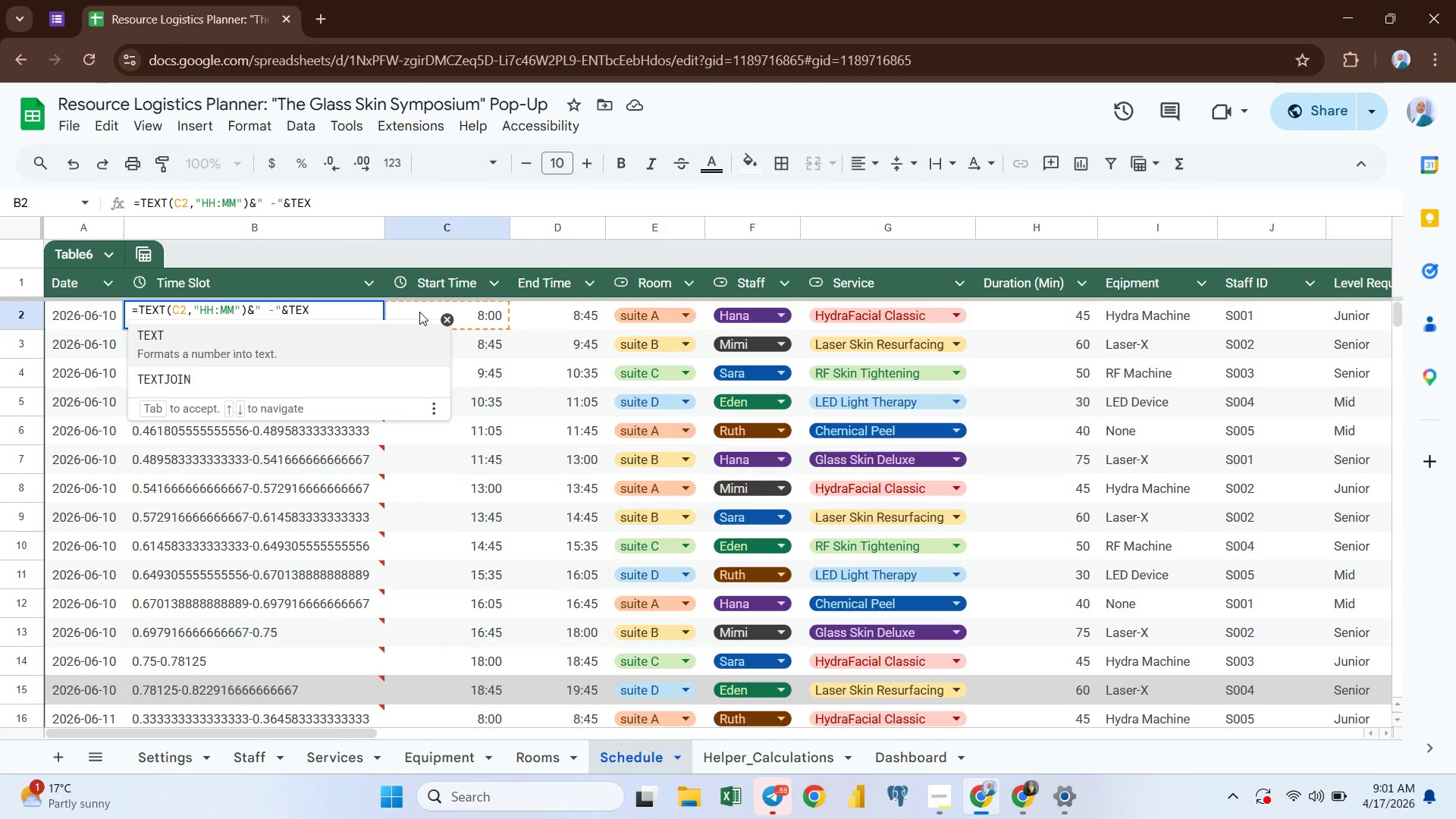 
key(Enter)
 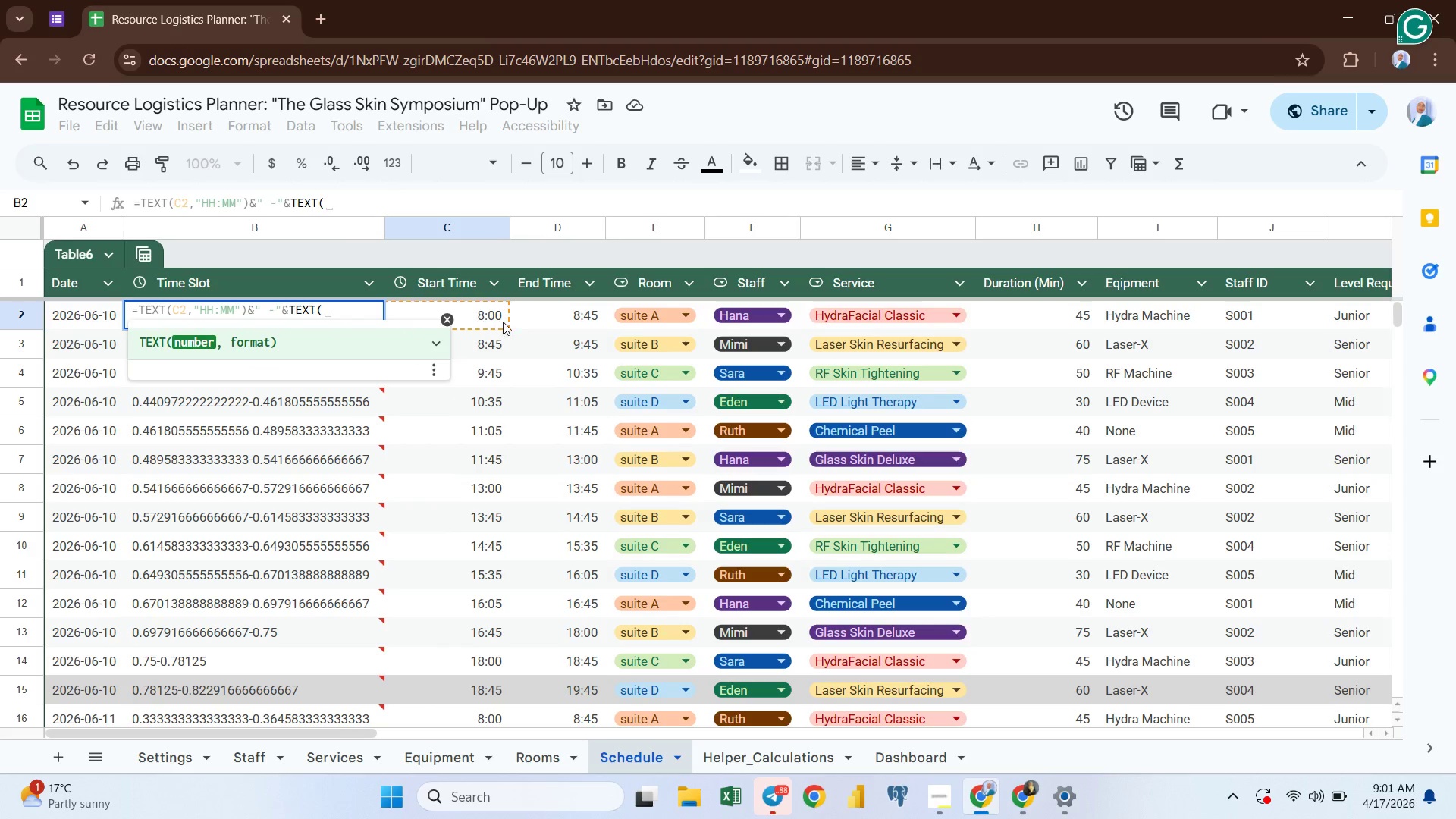 
left_click([542, 318])
 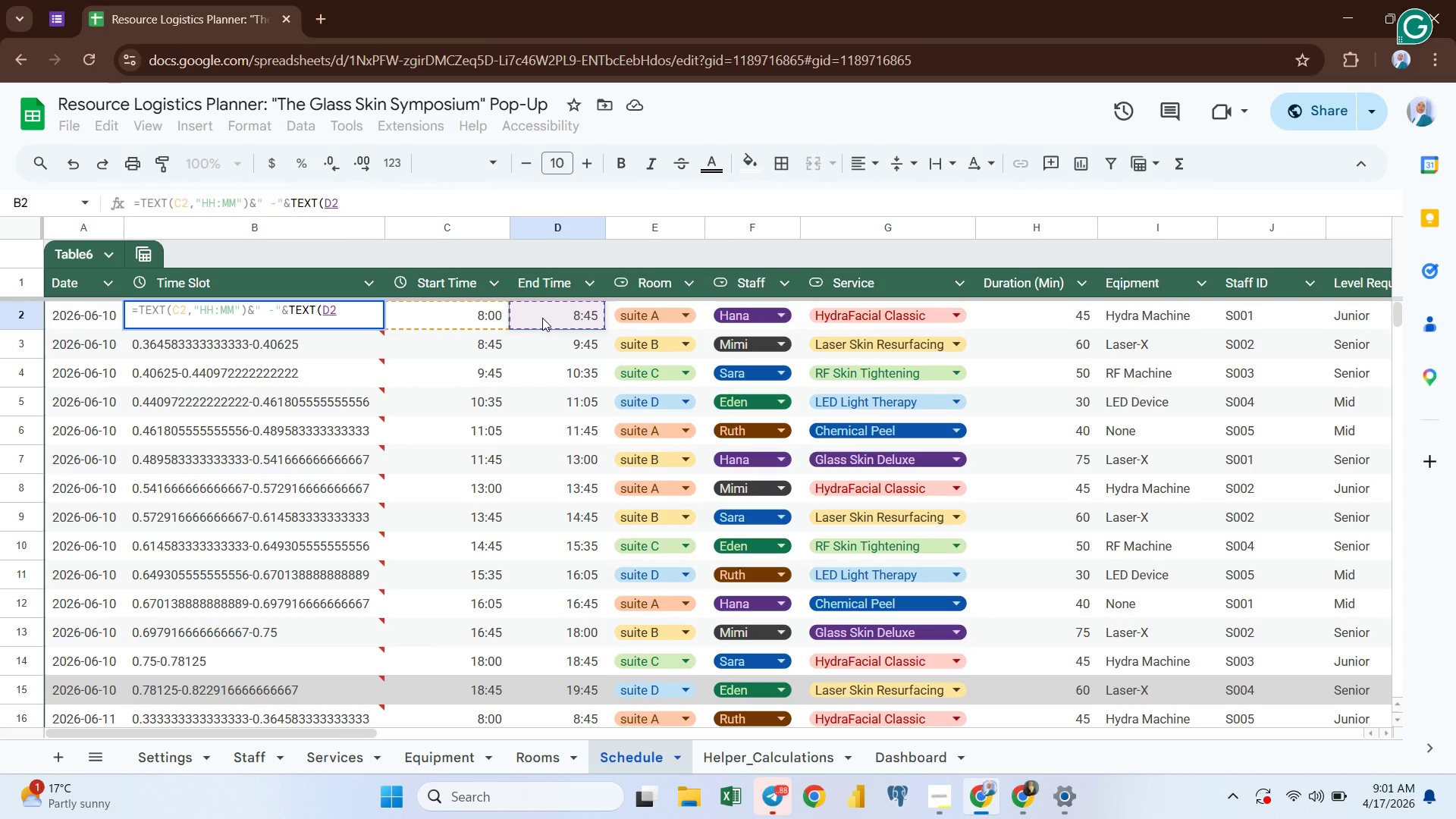 
wait(7.03)
 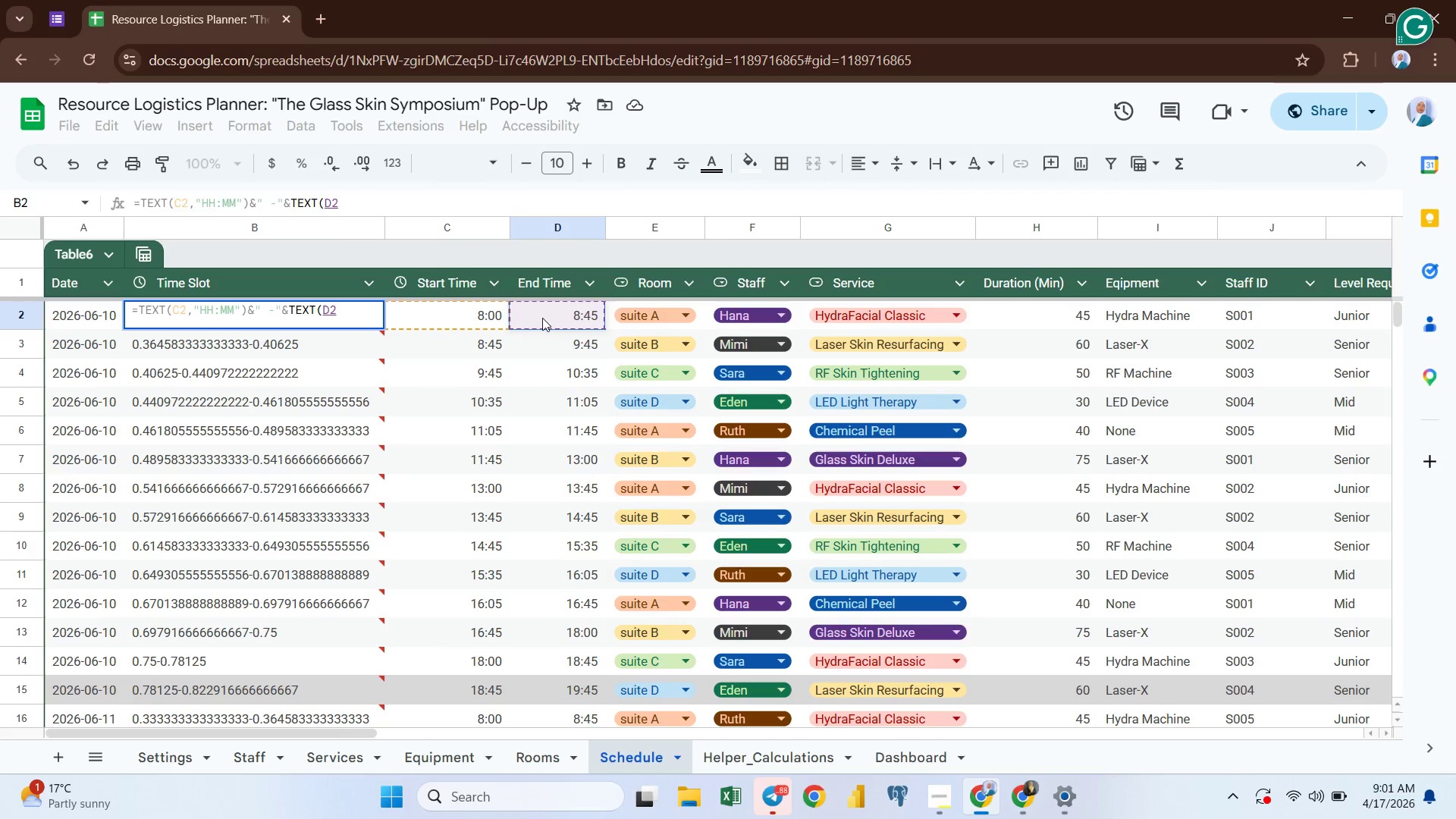 
key(Comma)
 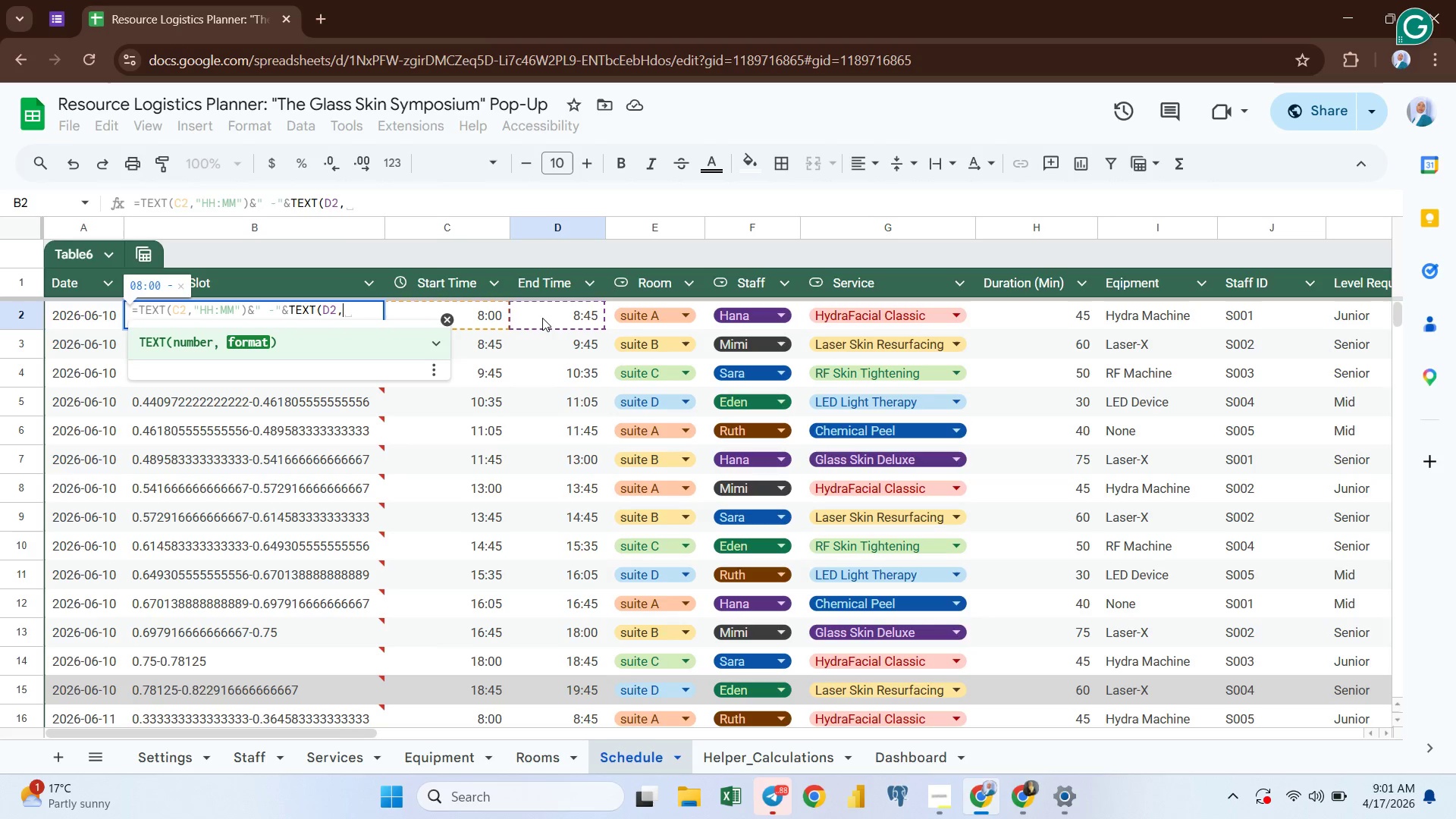 
key(Shift+Quote)
 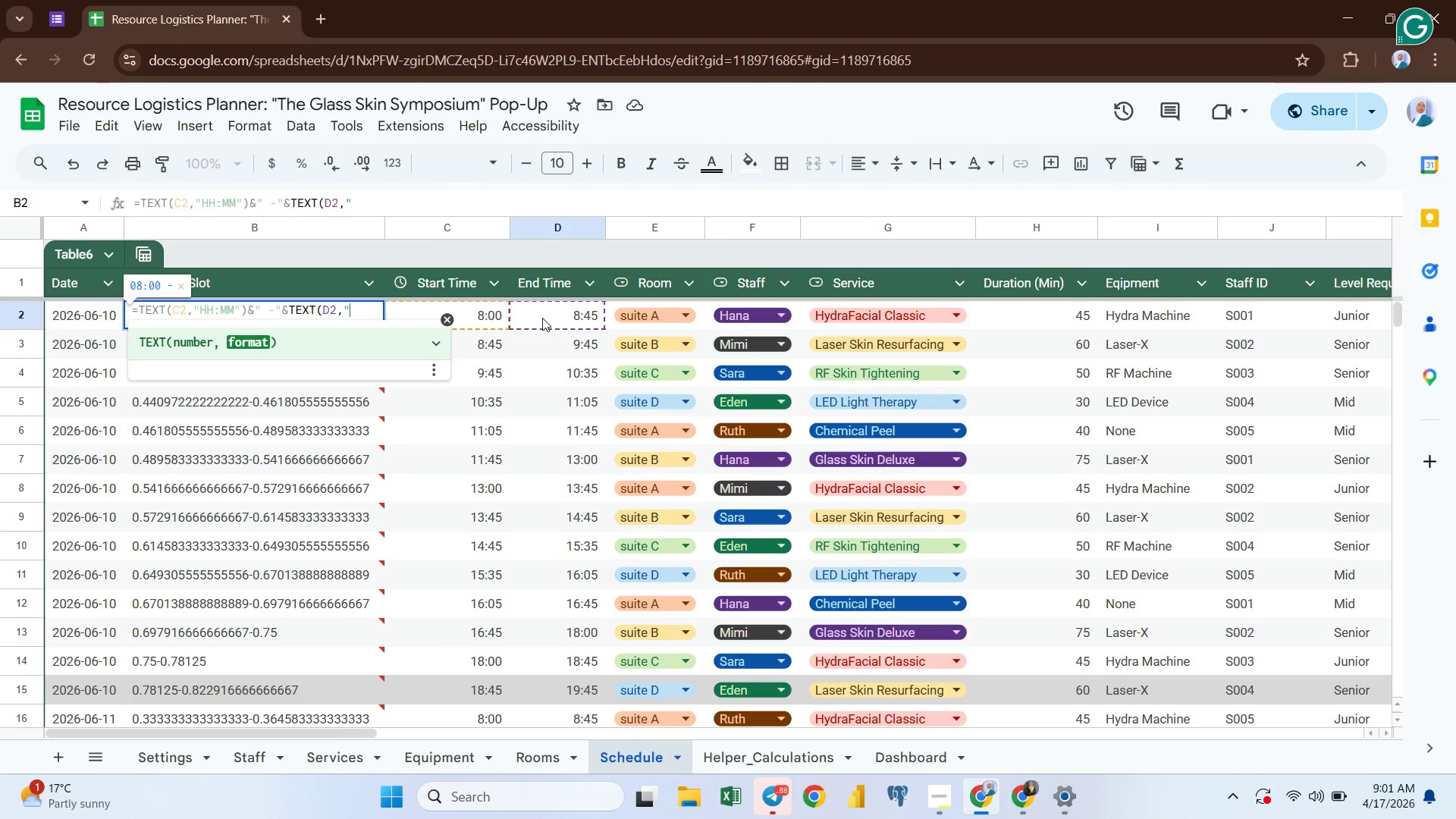 
key(Shift+Quote)
 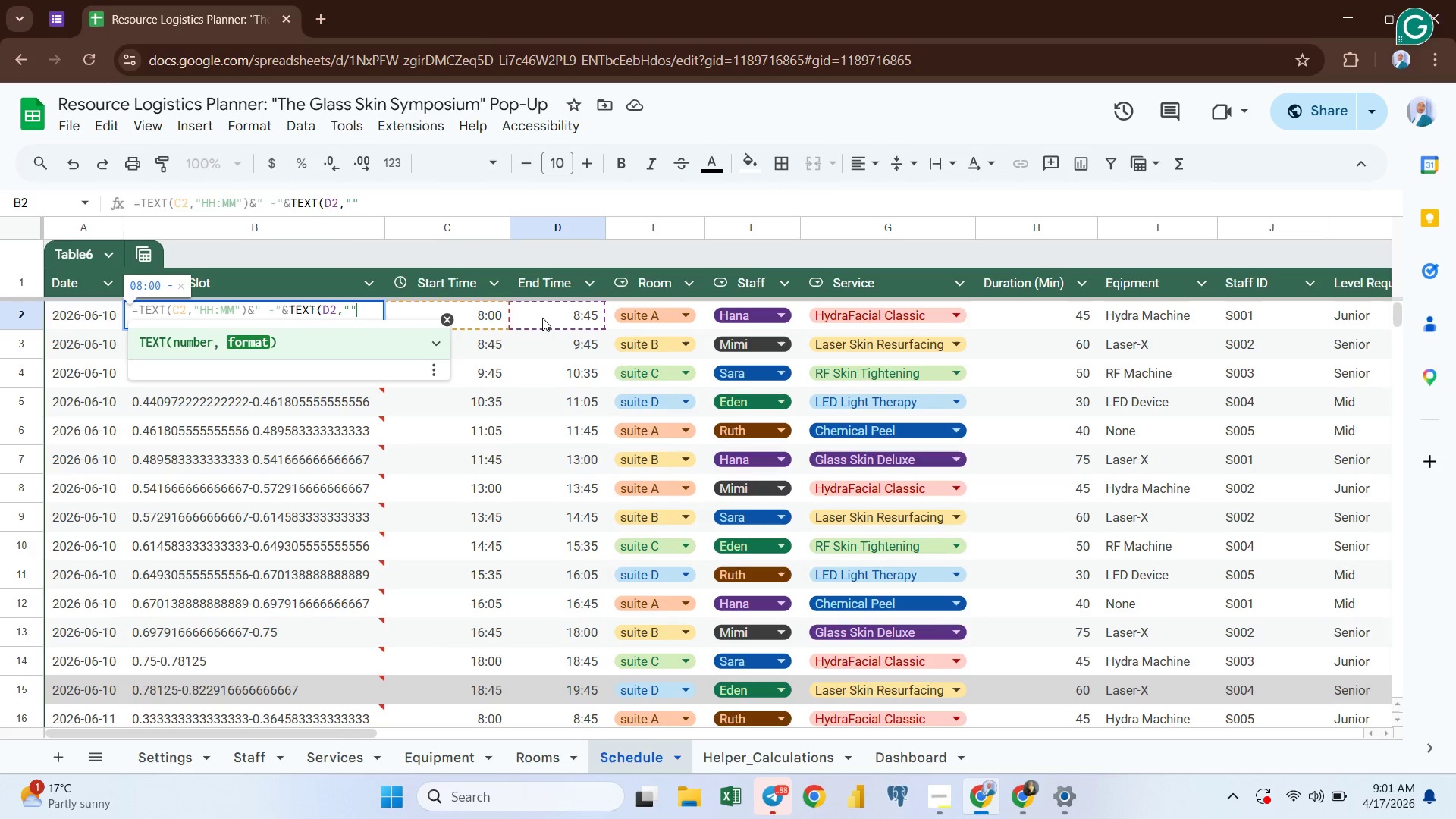 
key(ArrowLeft)
 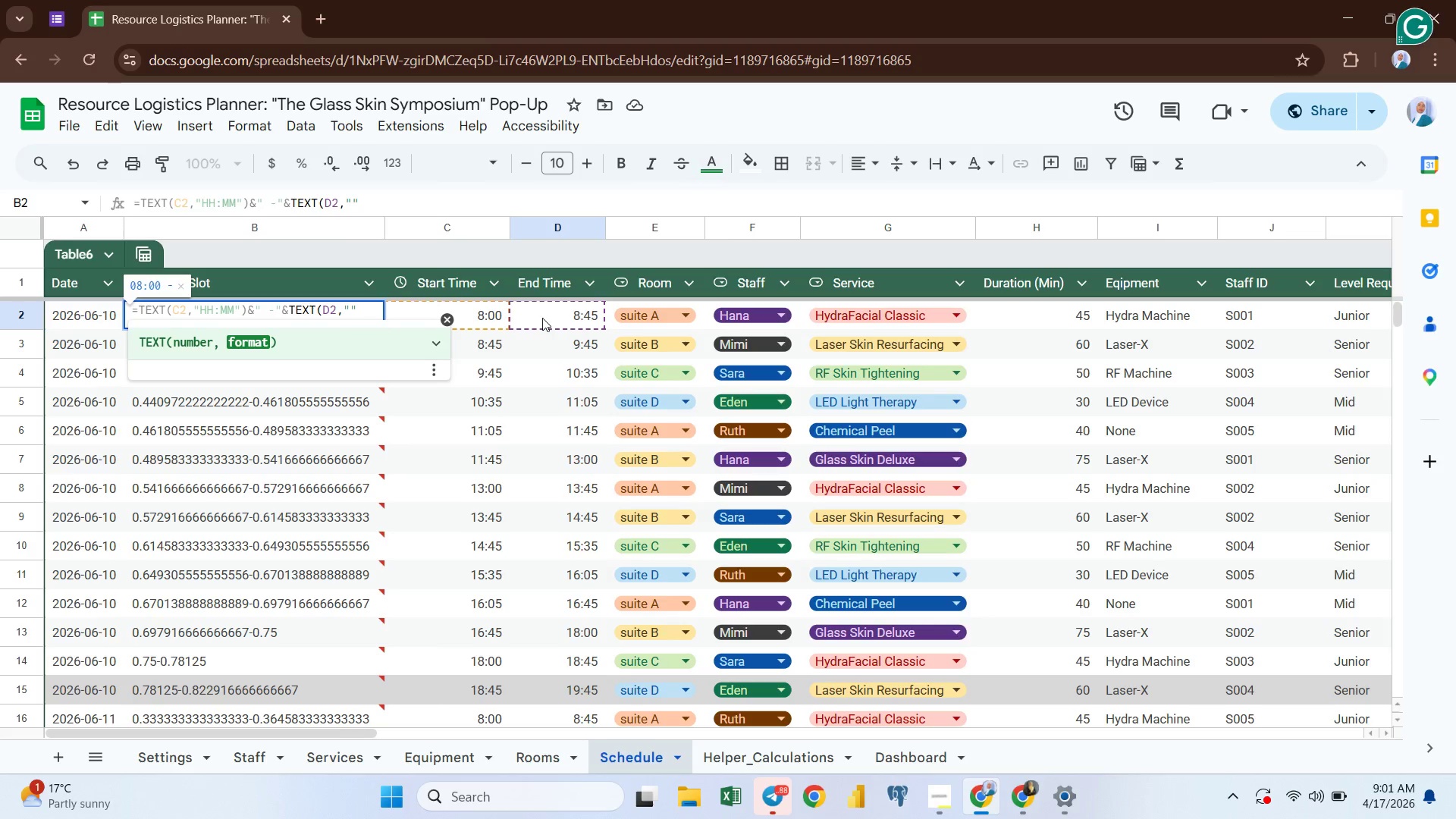 
type(HH:MM)
 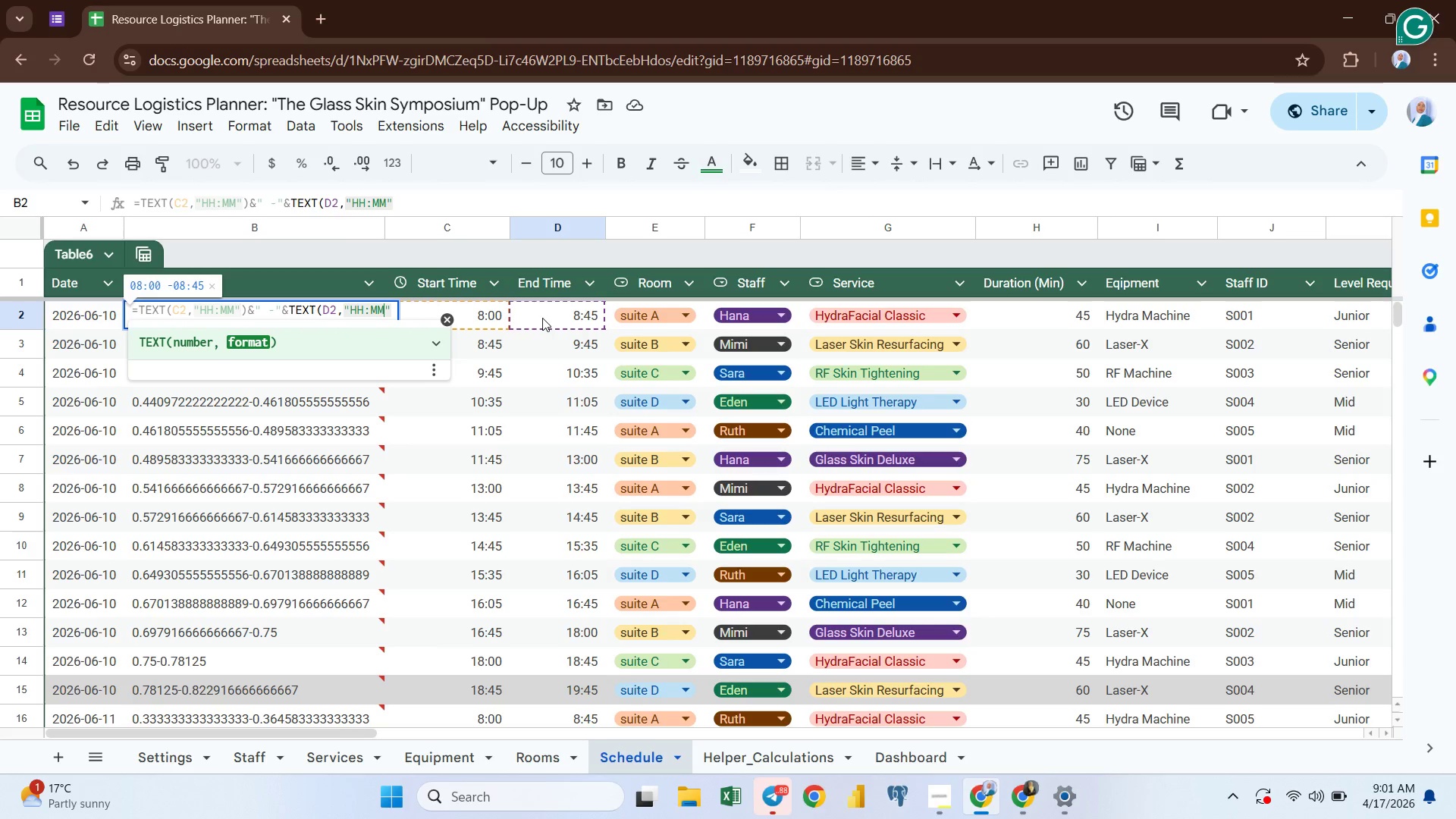 
key(ArrowRight)
 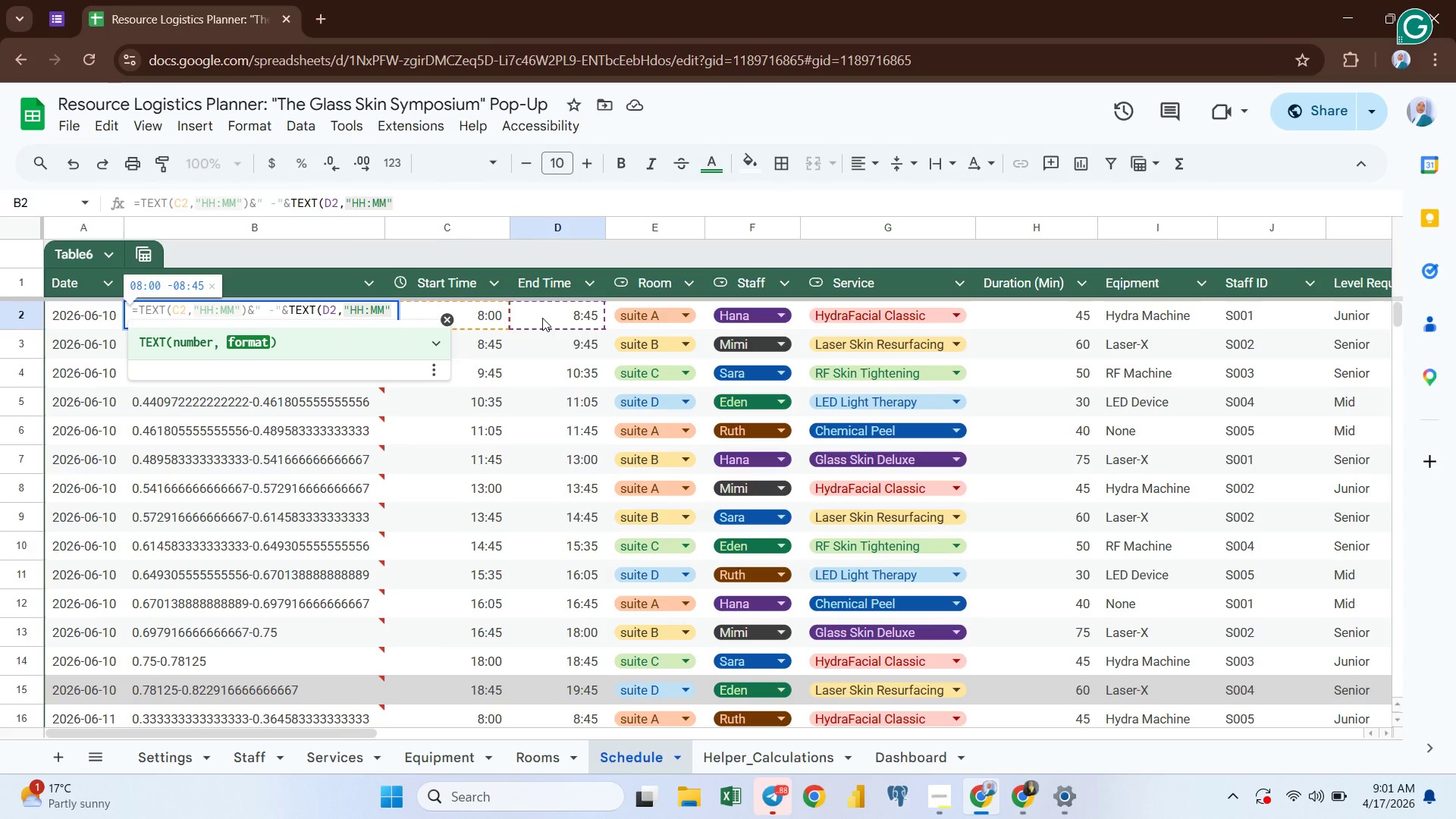 
key(Shift+0)
 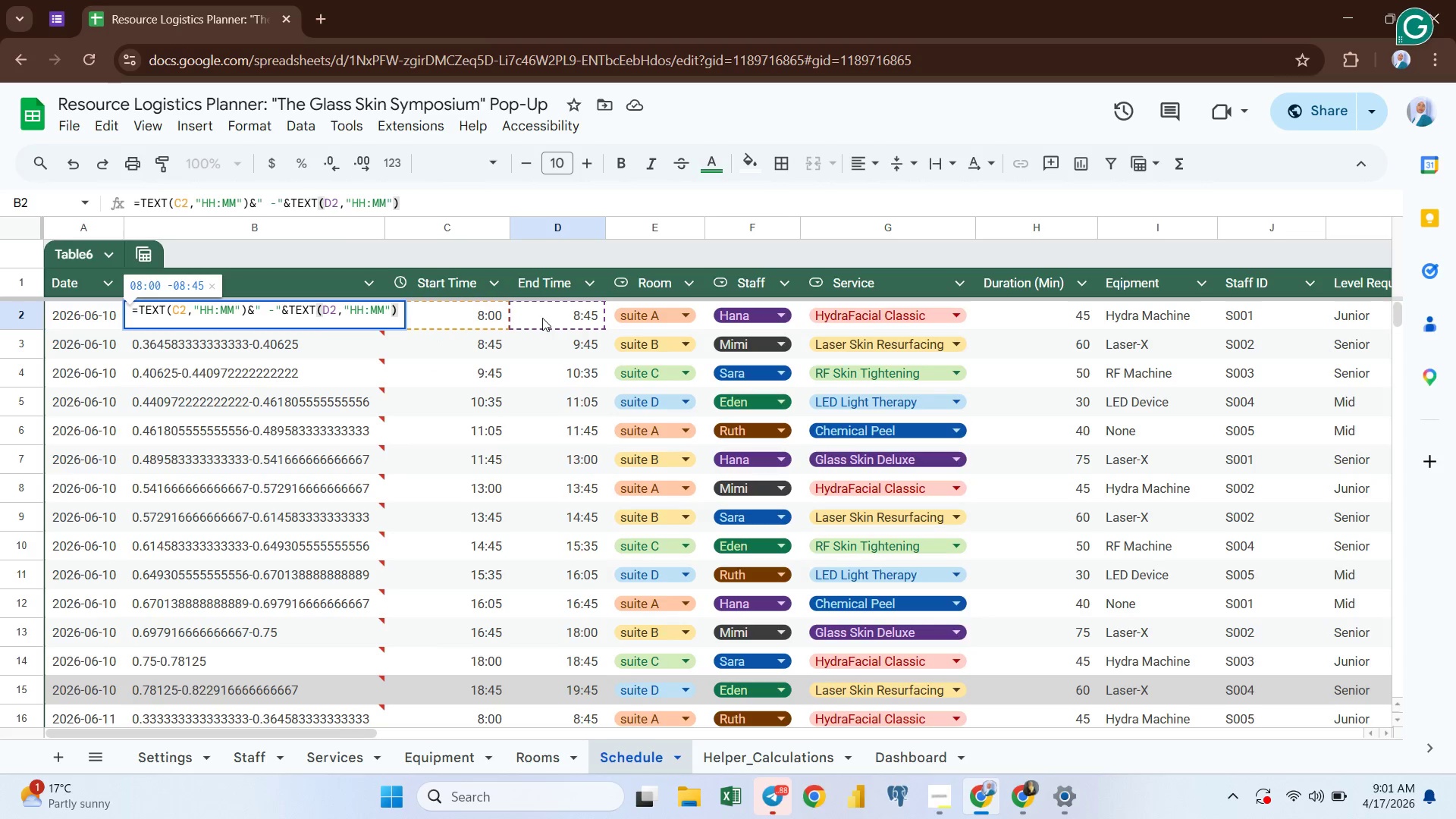 
key(Enter)
 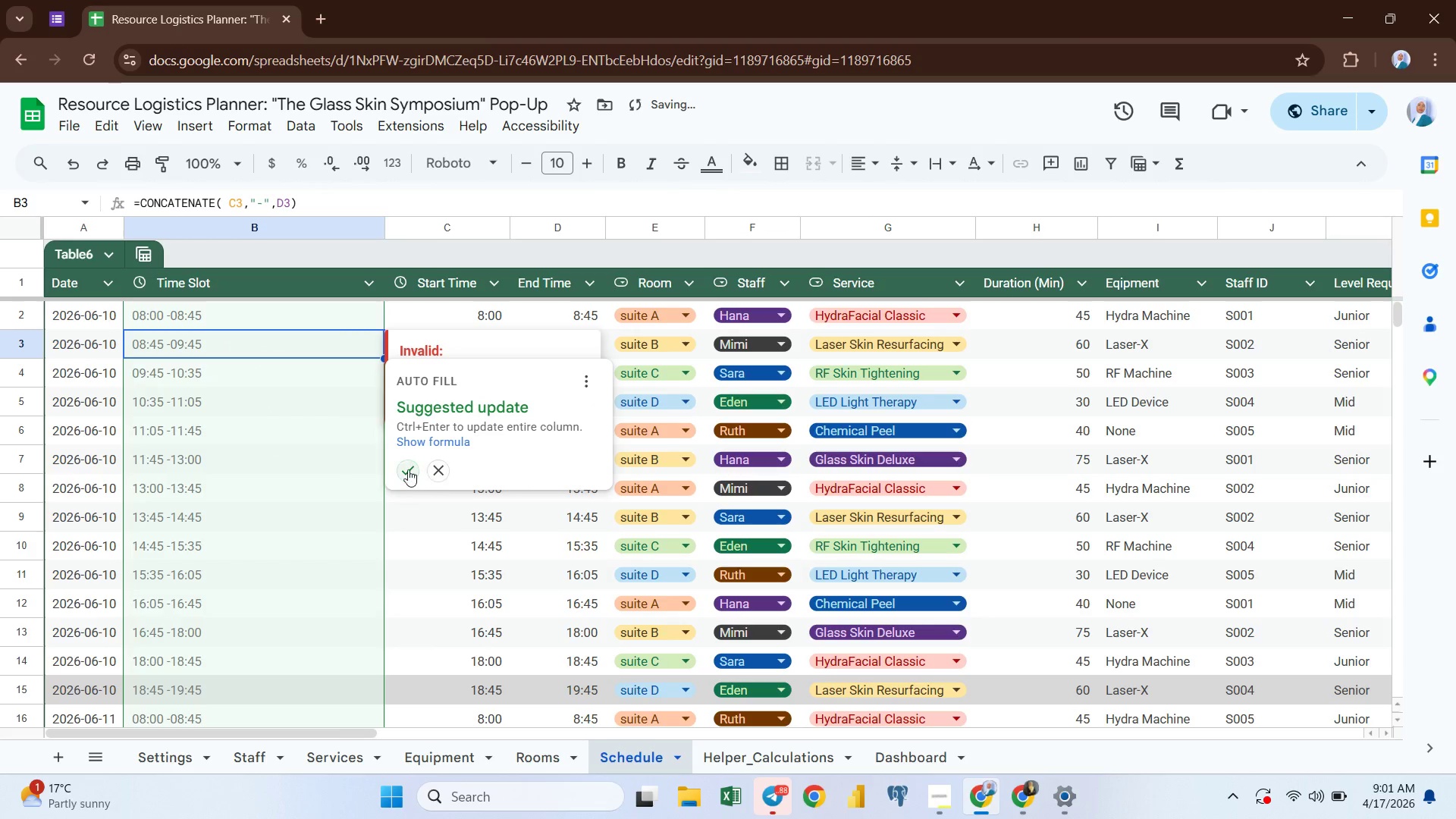 
left_click([405, 469])
 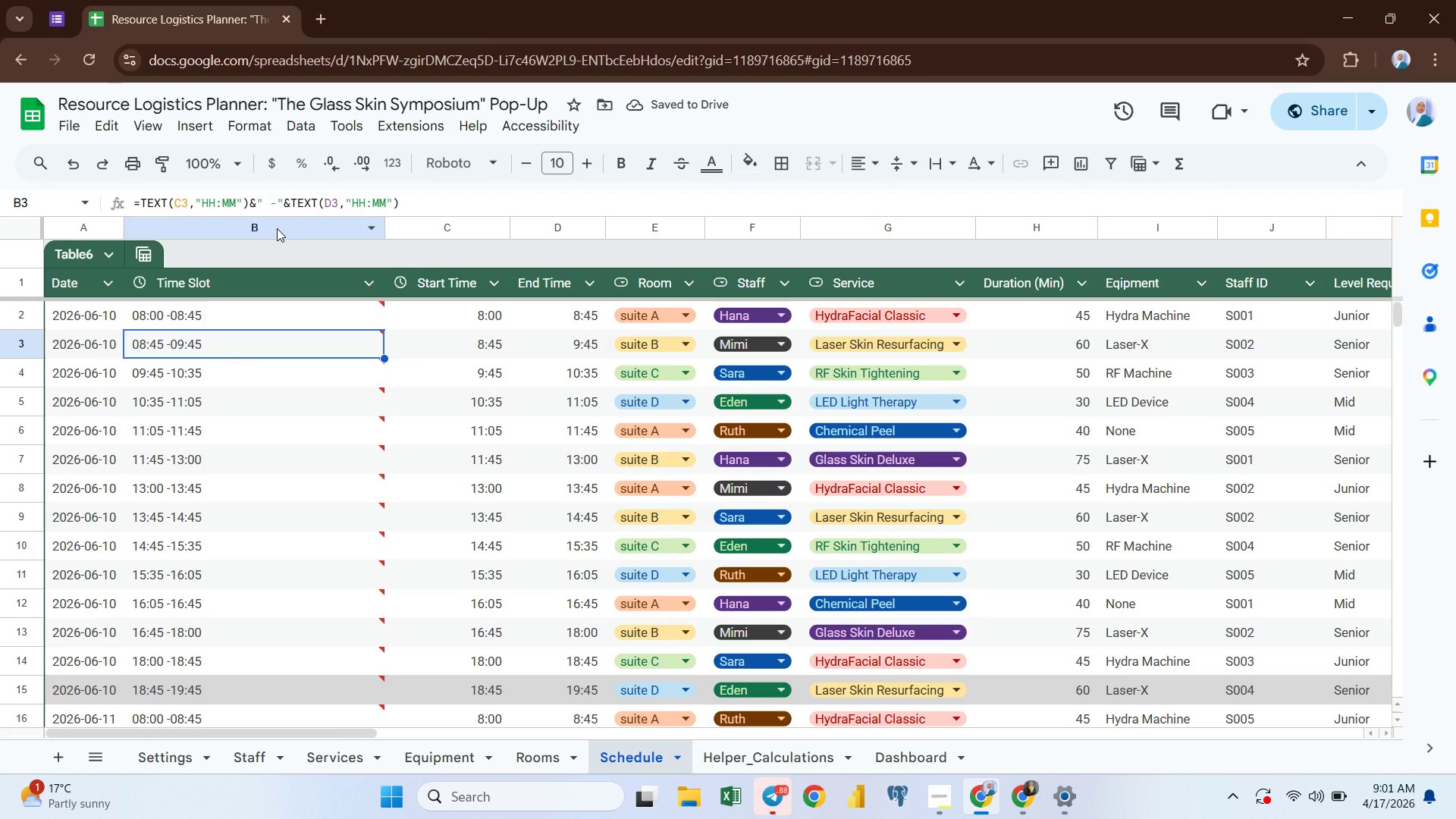 
wait(6.65)
 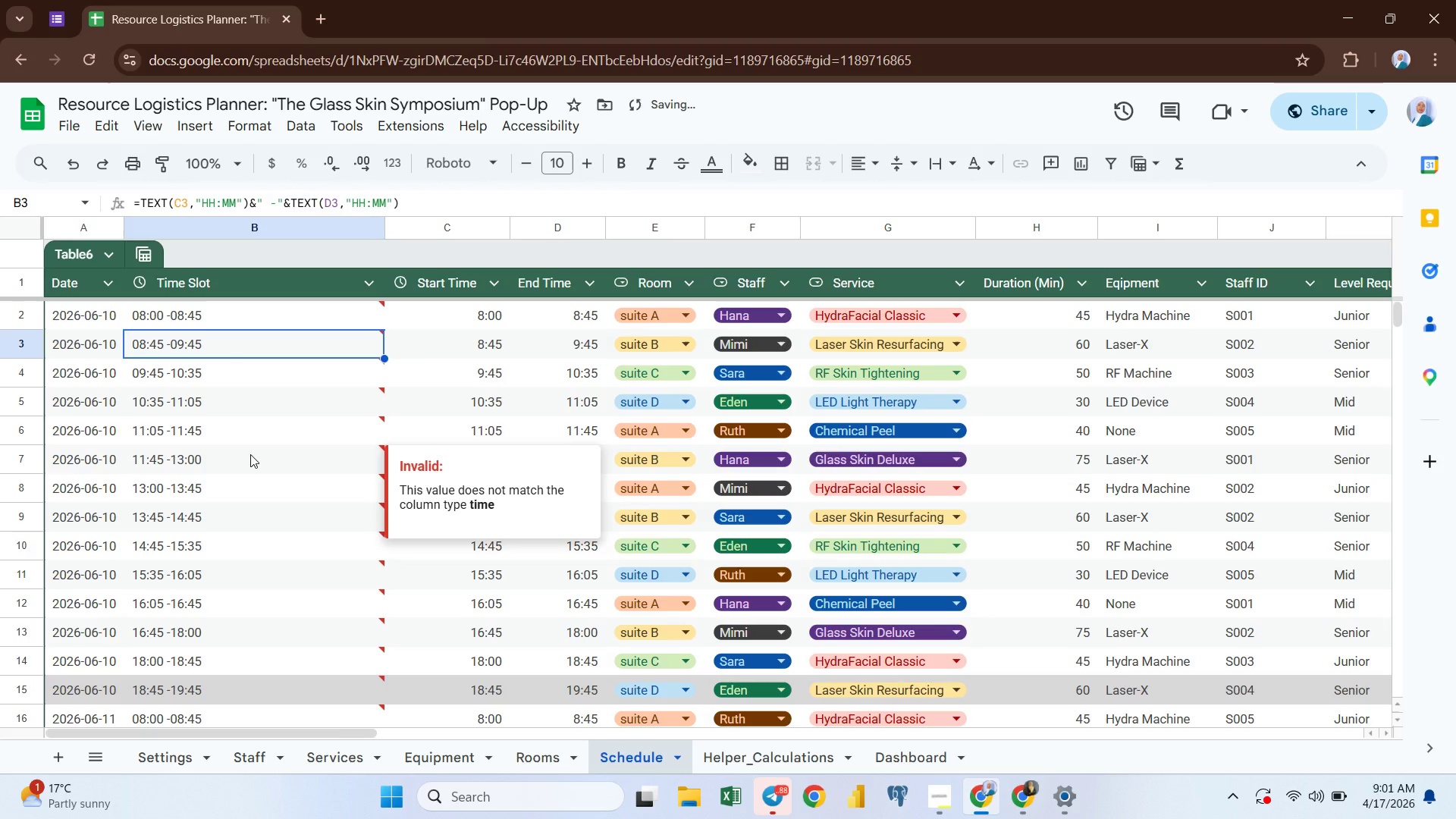 
mouse_move([348, 296])
 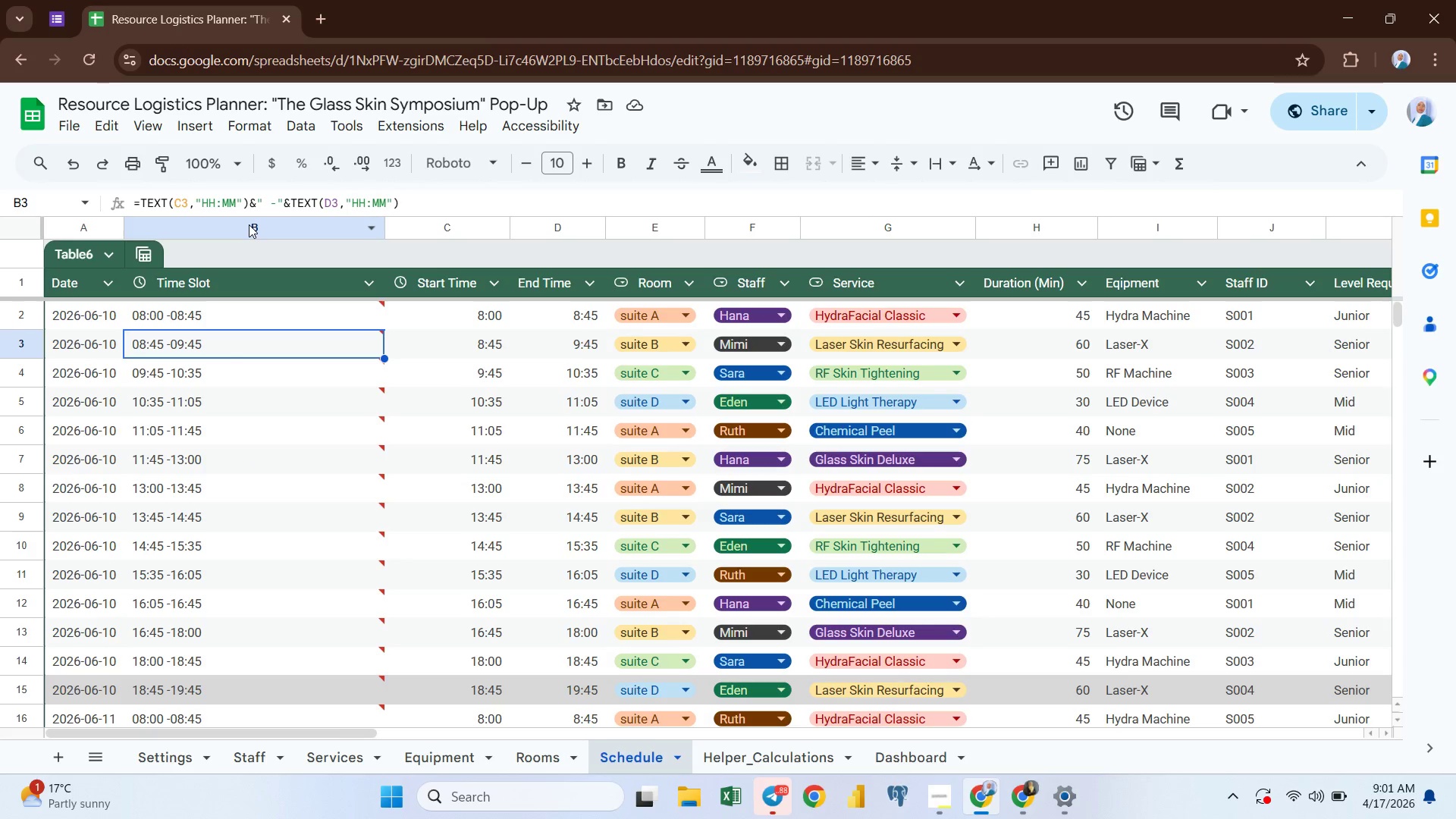 
left_click([249, 224])
 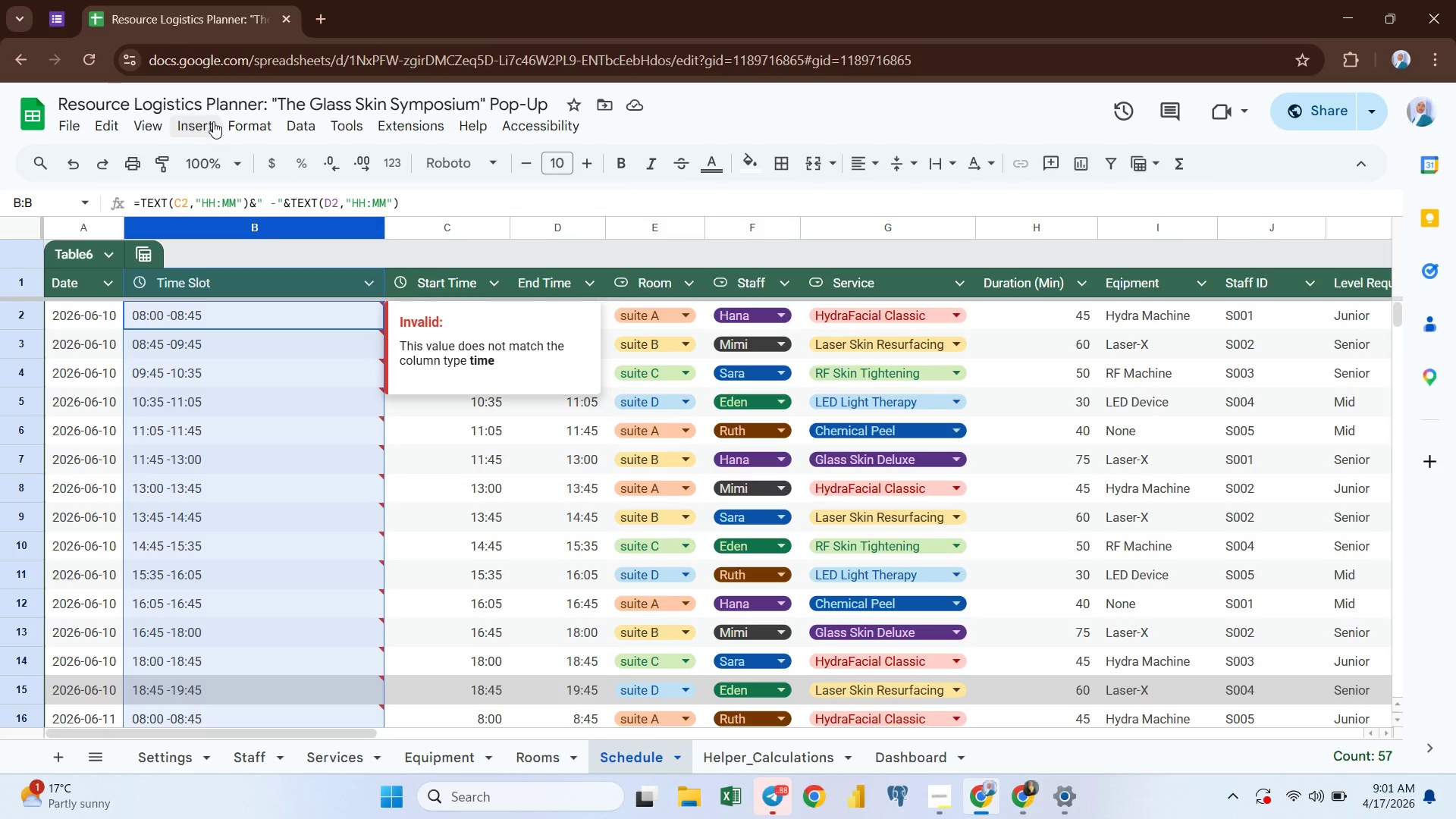 
left_click([244, 123])
 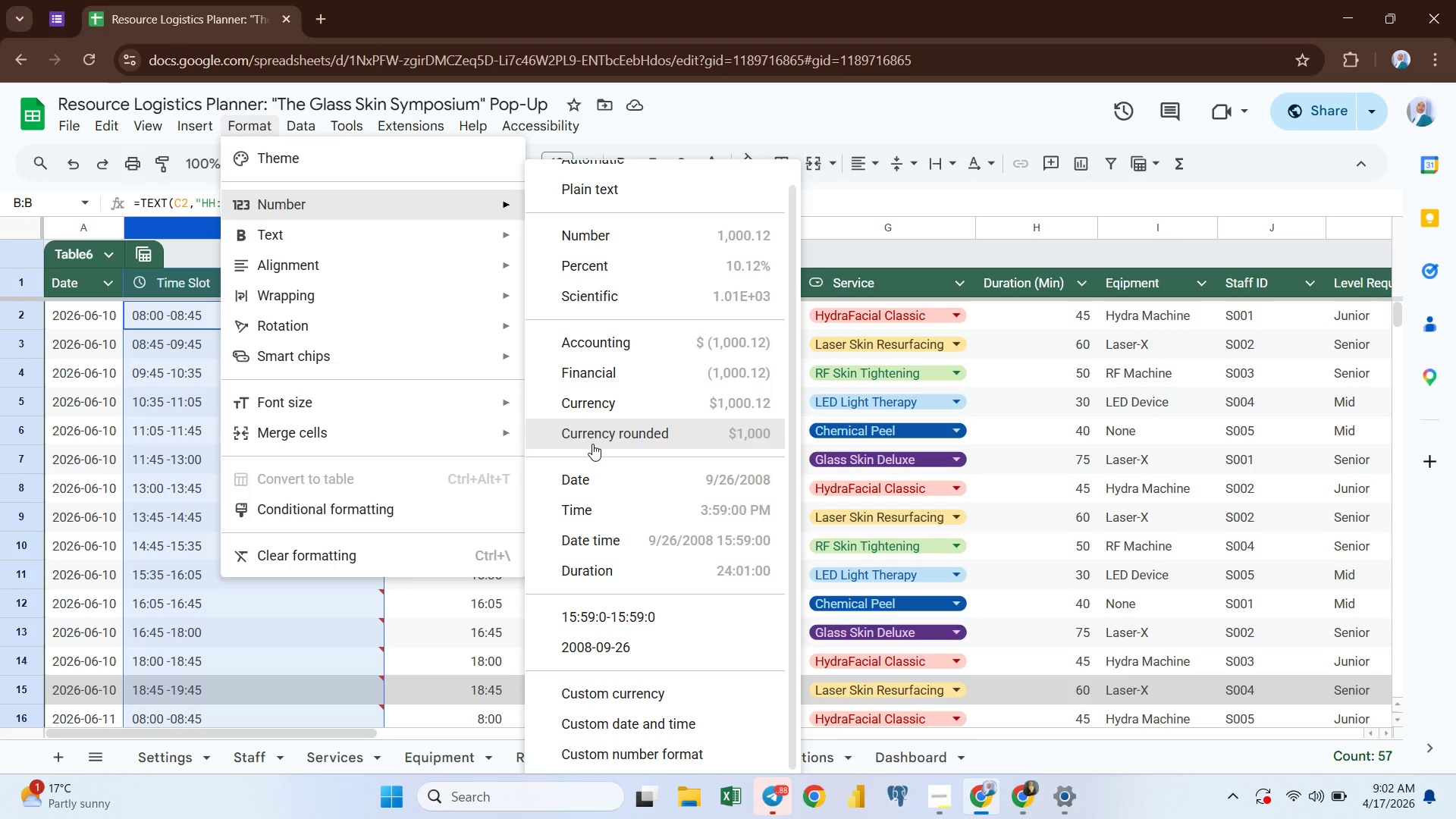 
wait(45.33)
 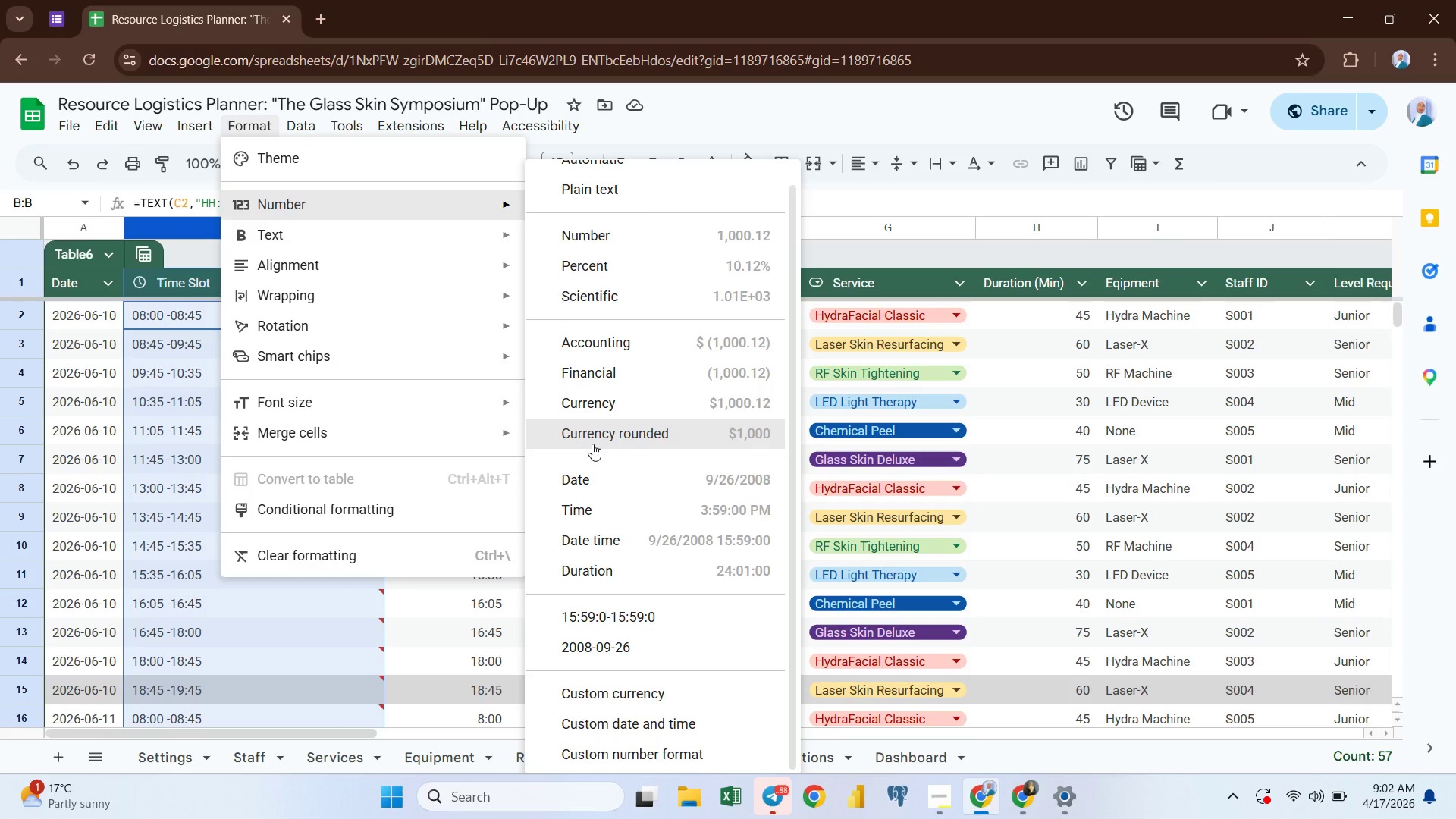 
left_click([592, 504])
 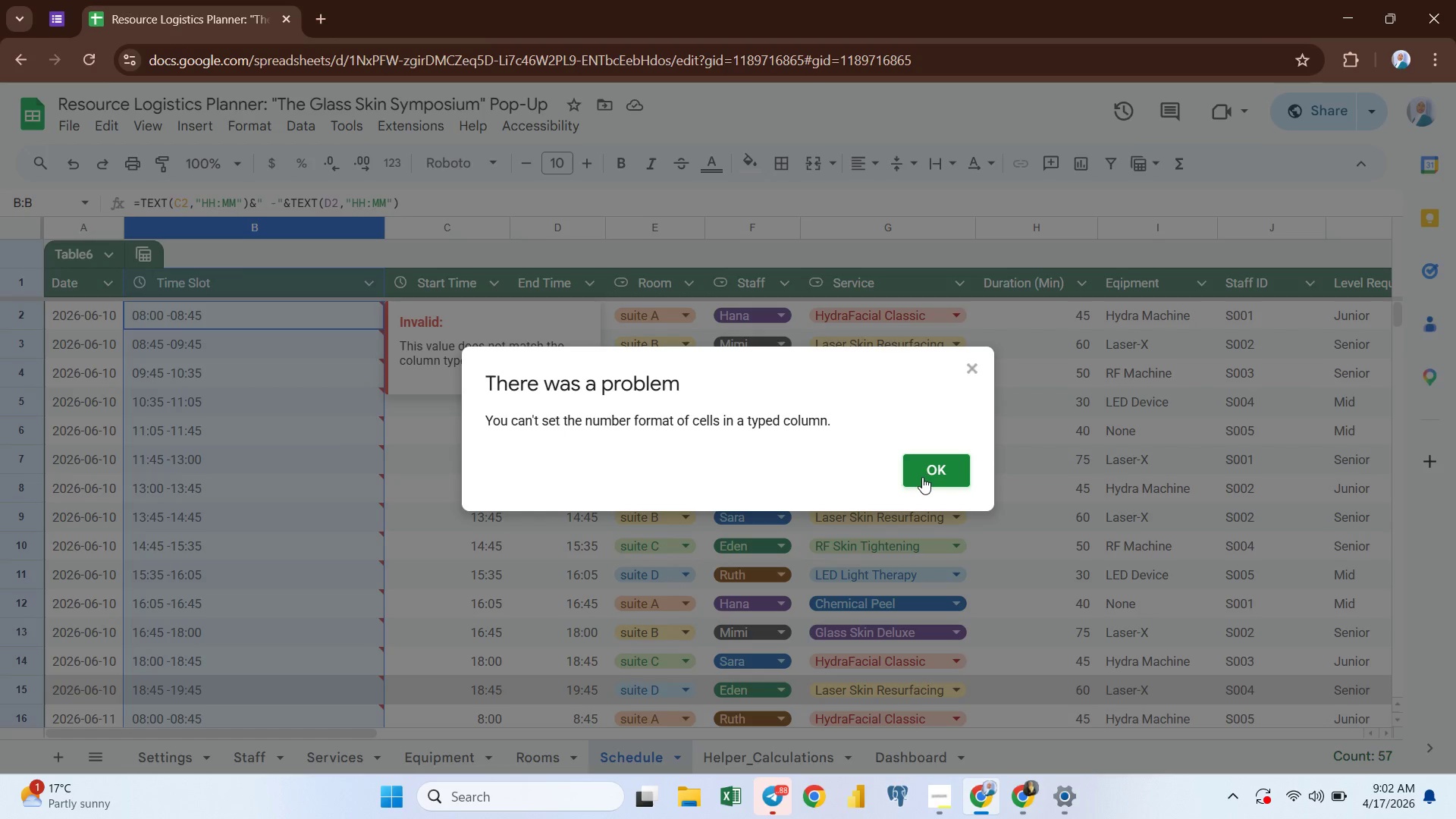 
wait(6.89)
 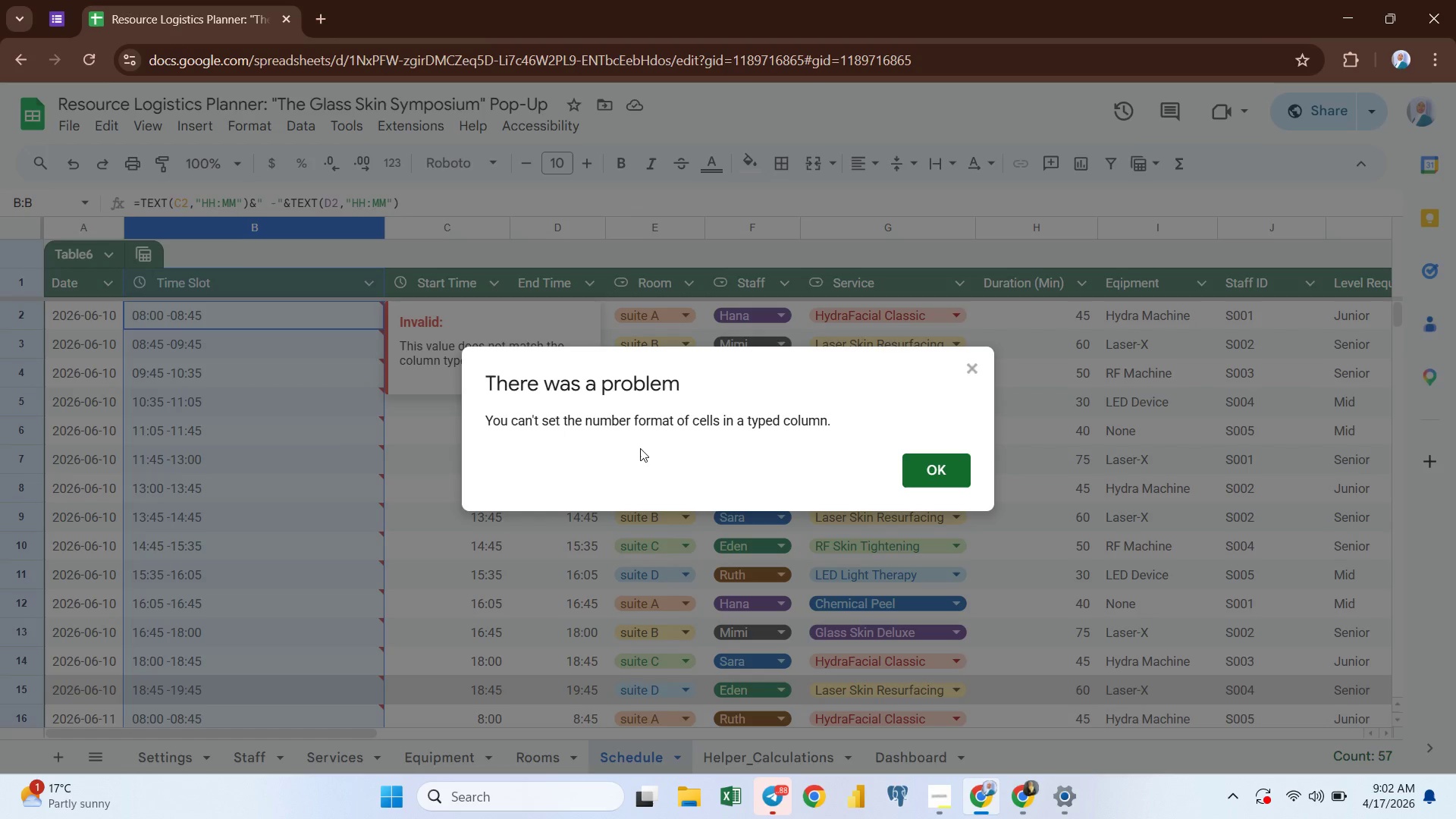 
left_click([921, 468])
 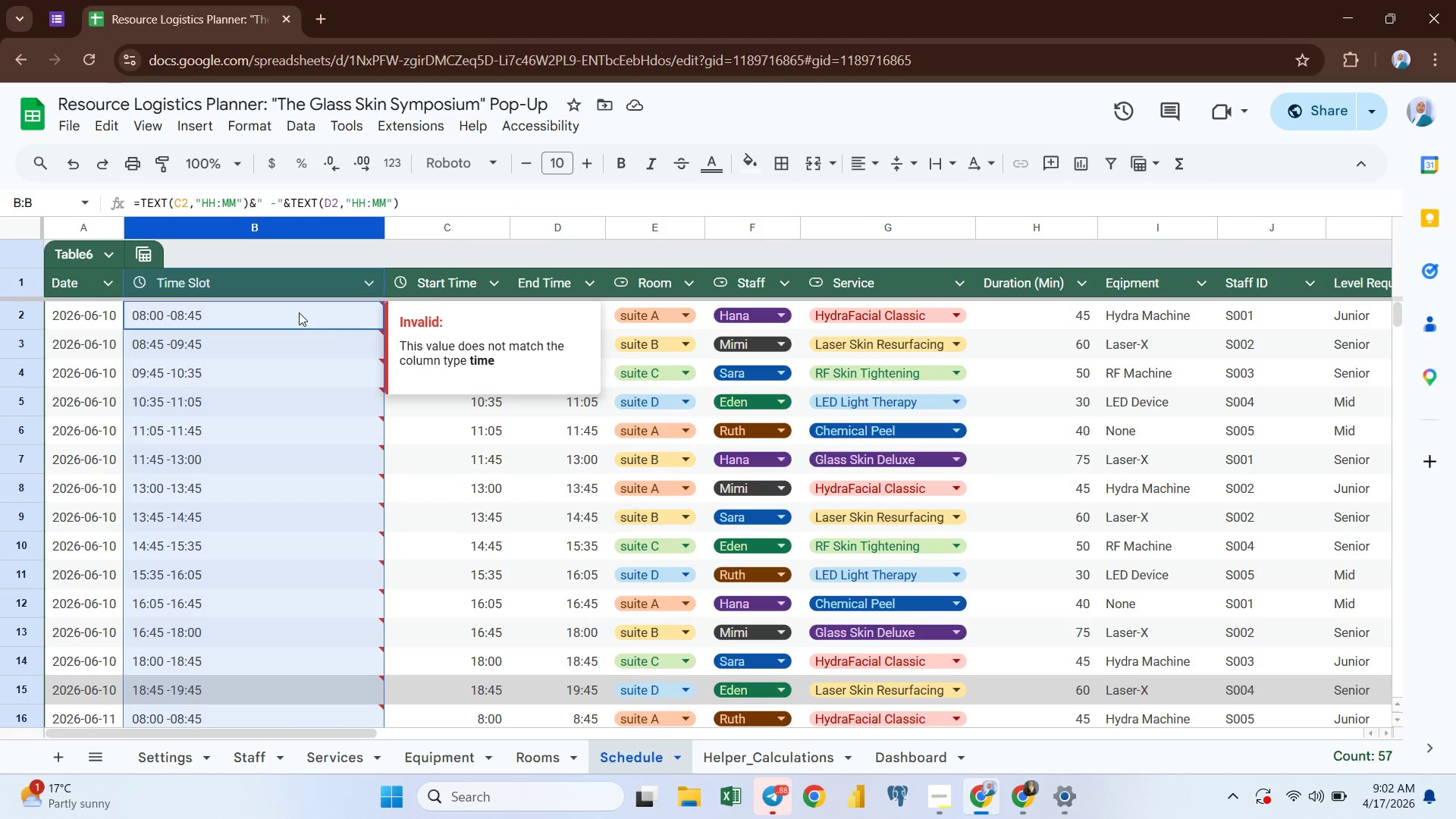 
left_click([293, 312])
 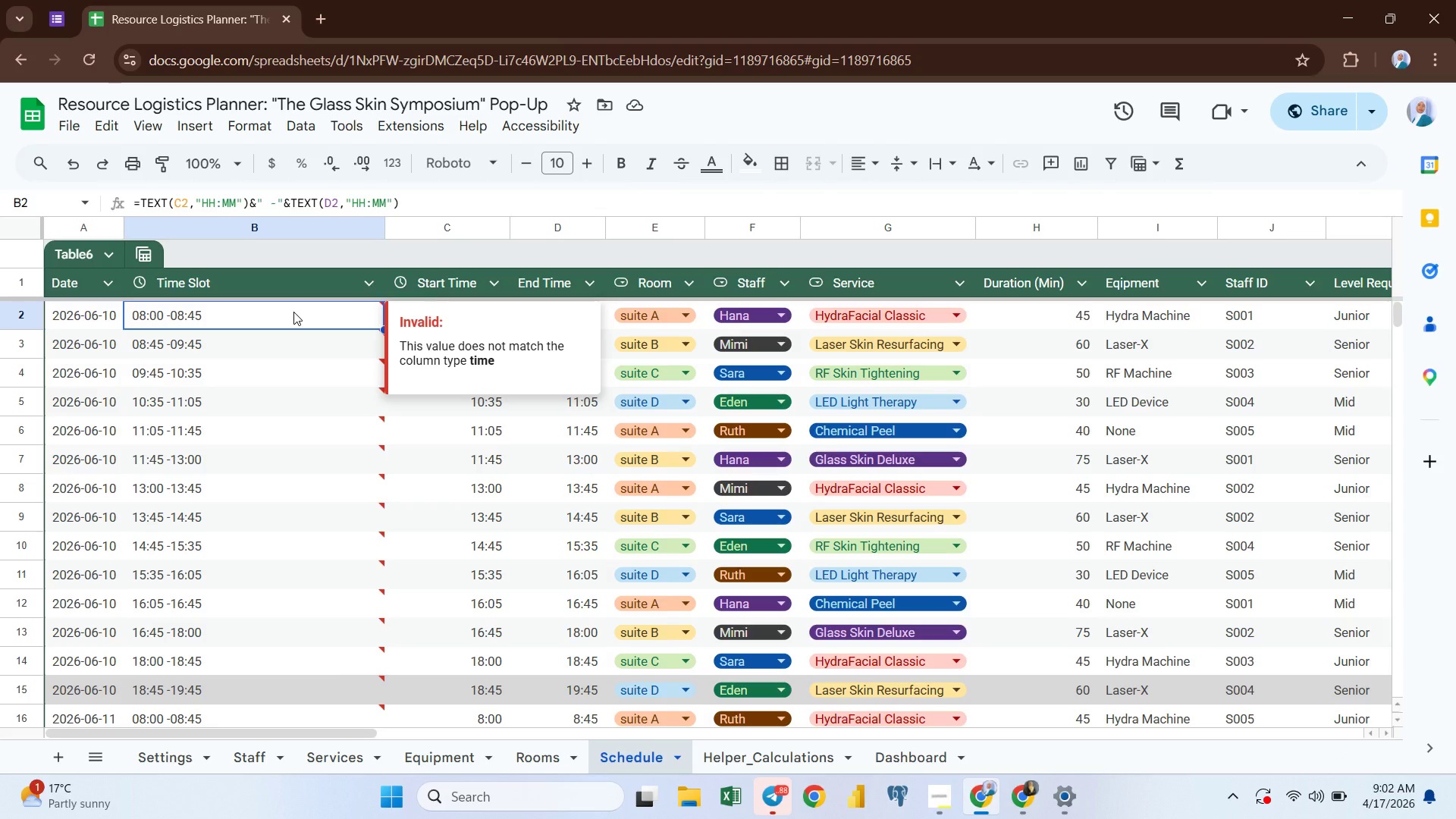 
key(Control+Shift+ArrowDown)
 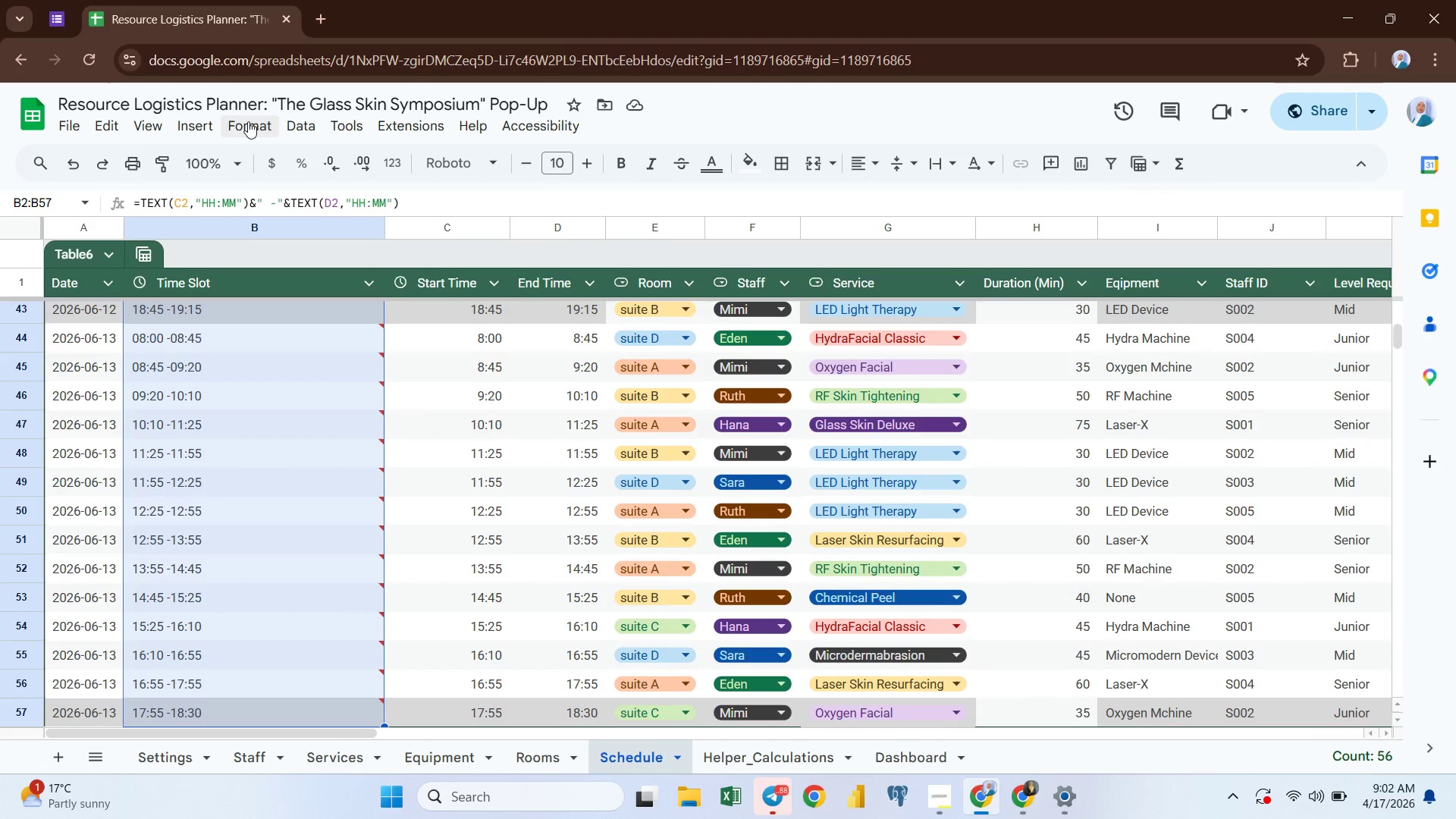 
left_click([239, 124])
 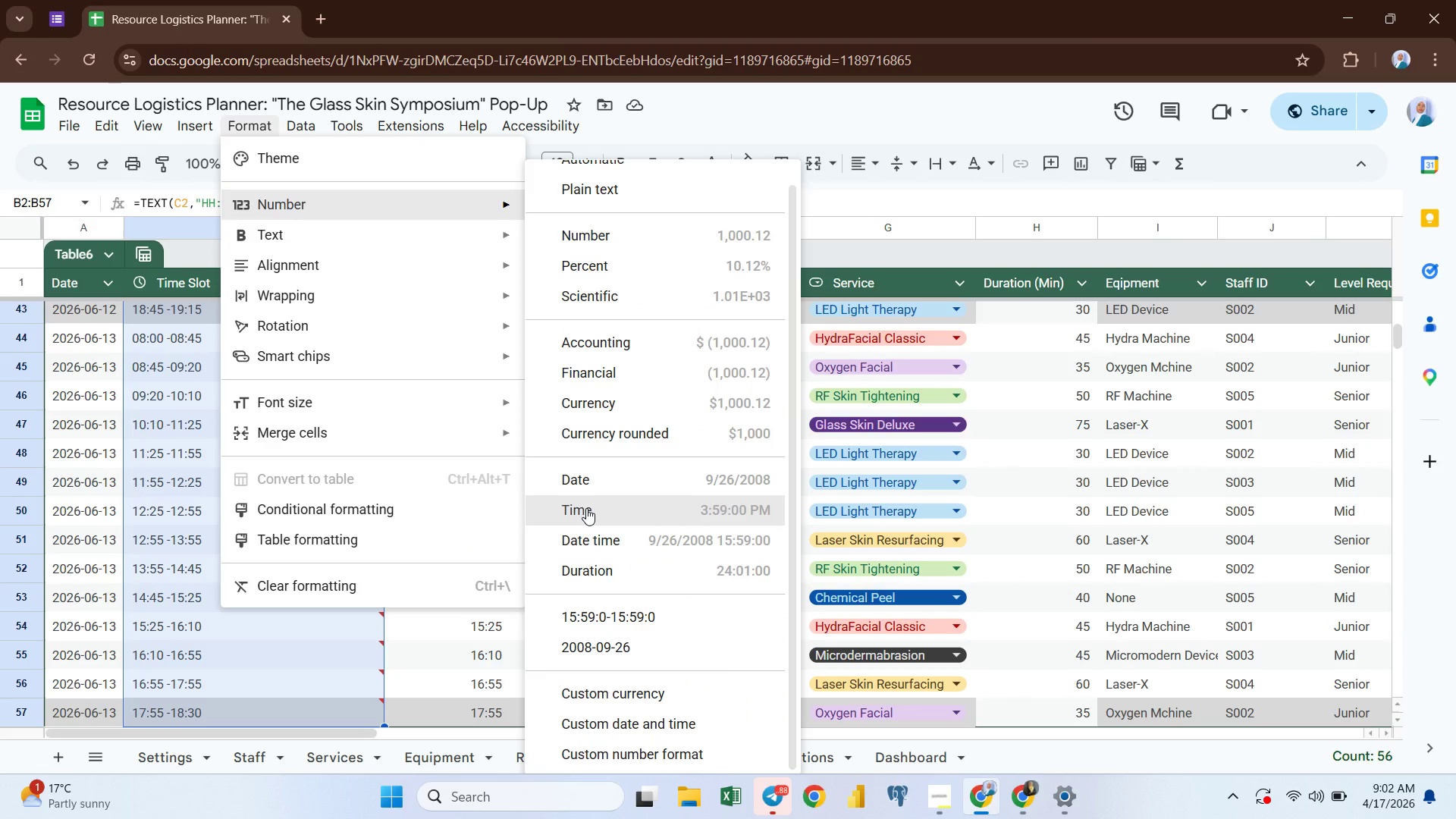 
left_click([586, 508])
 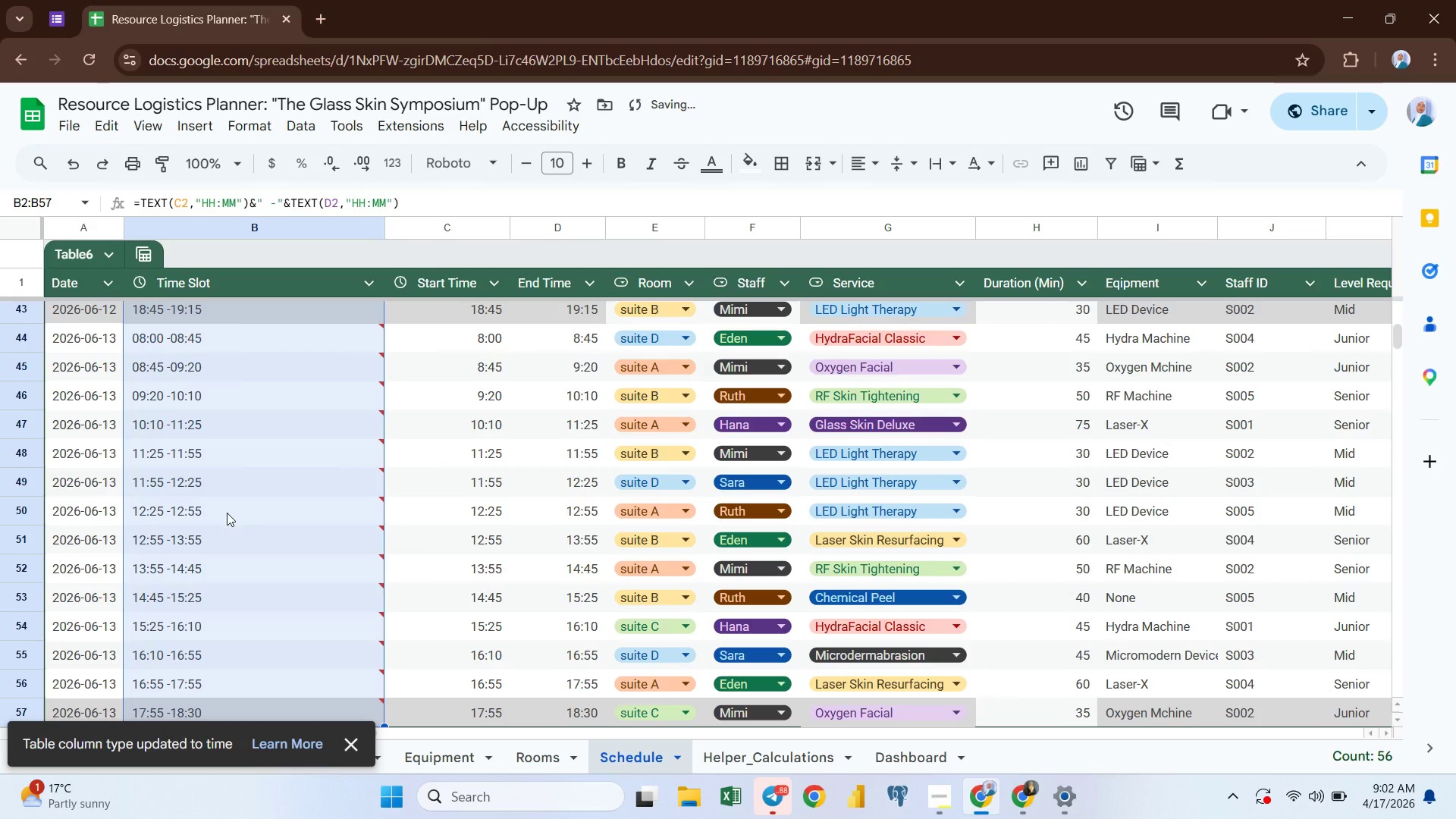 
left_click([268, 507])
 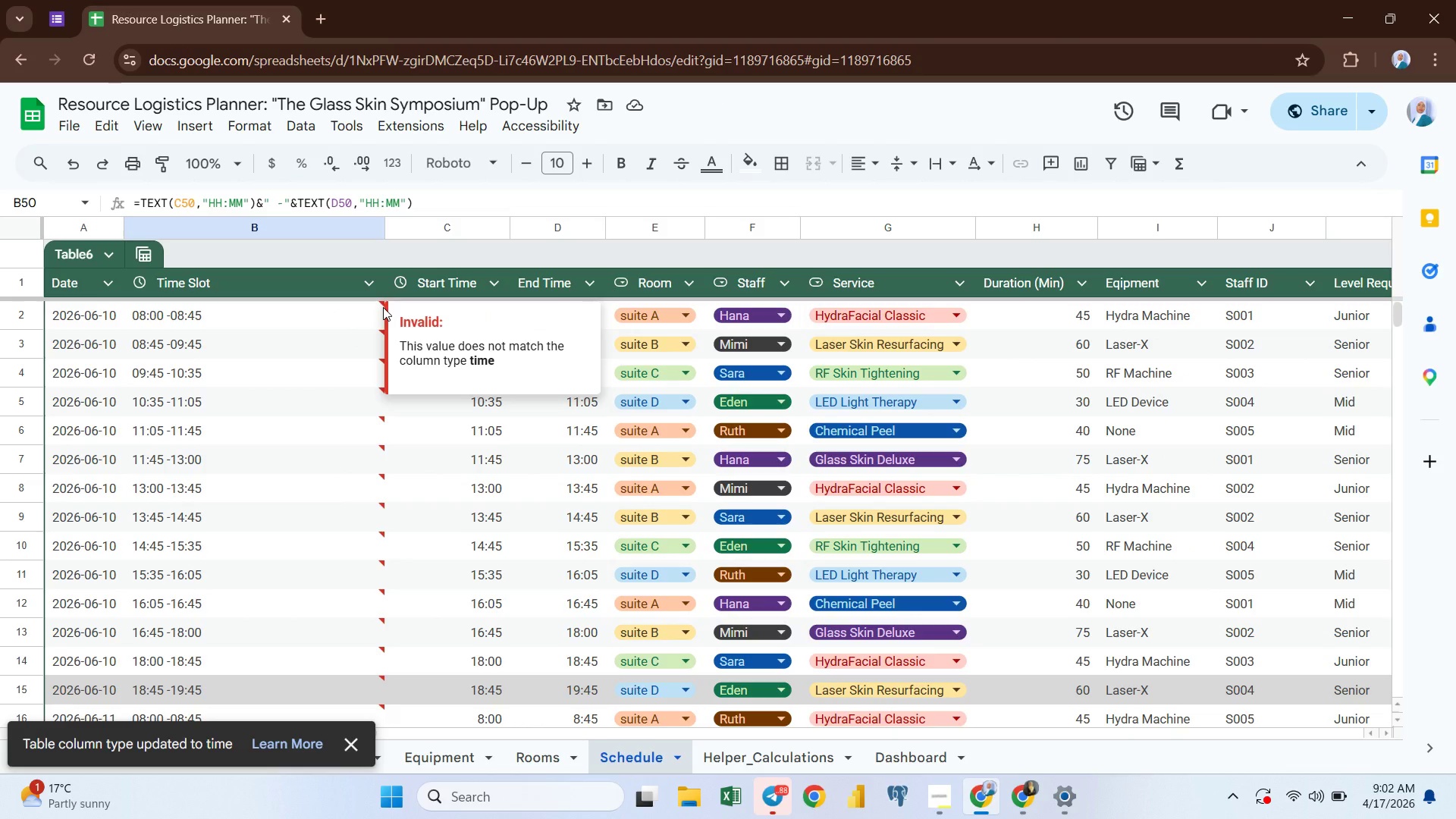 
wait(5.56)
 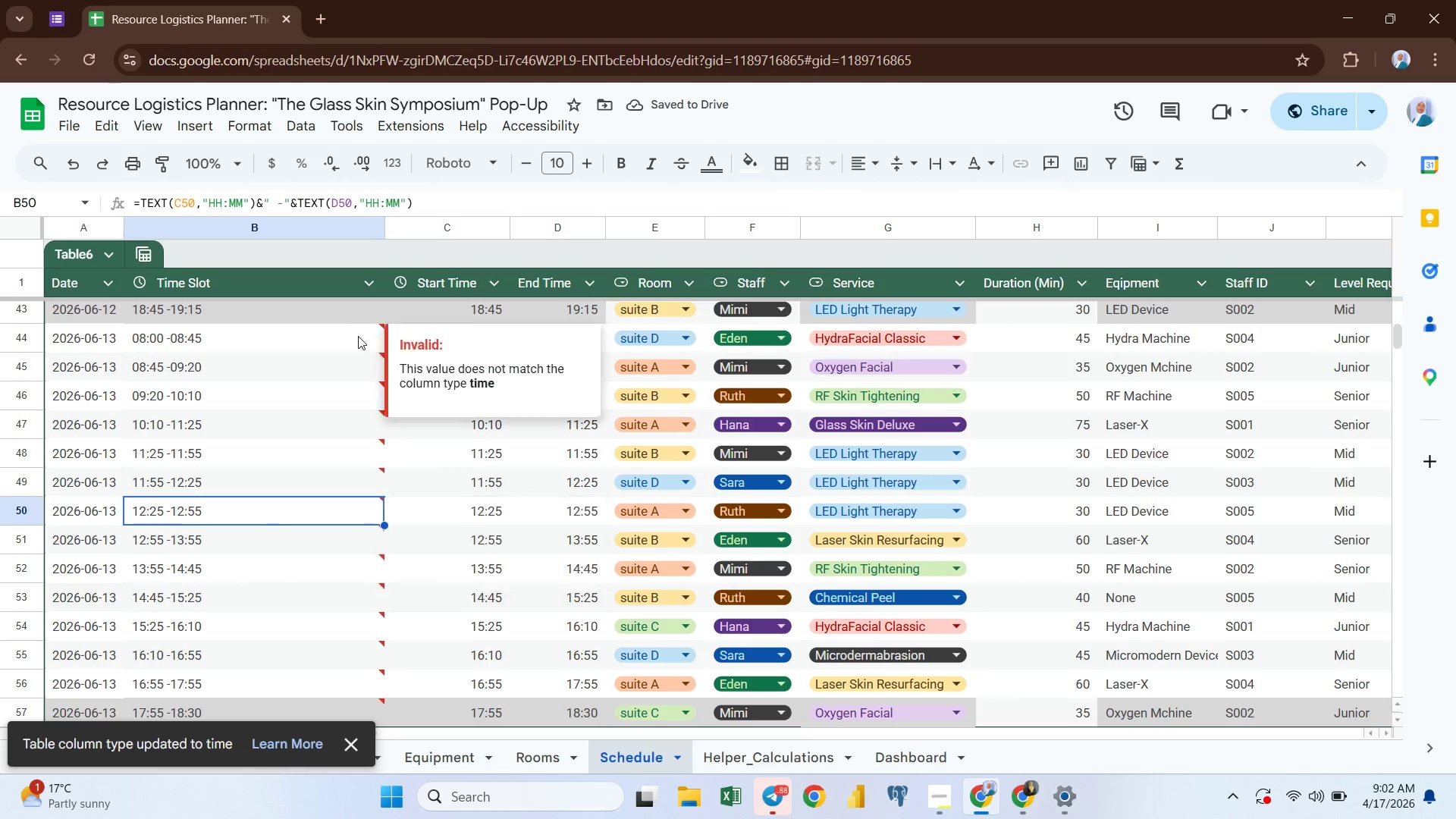 
left_click([375, 307])
 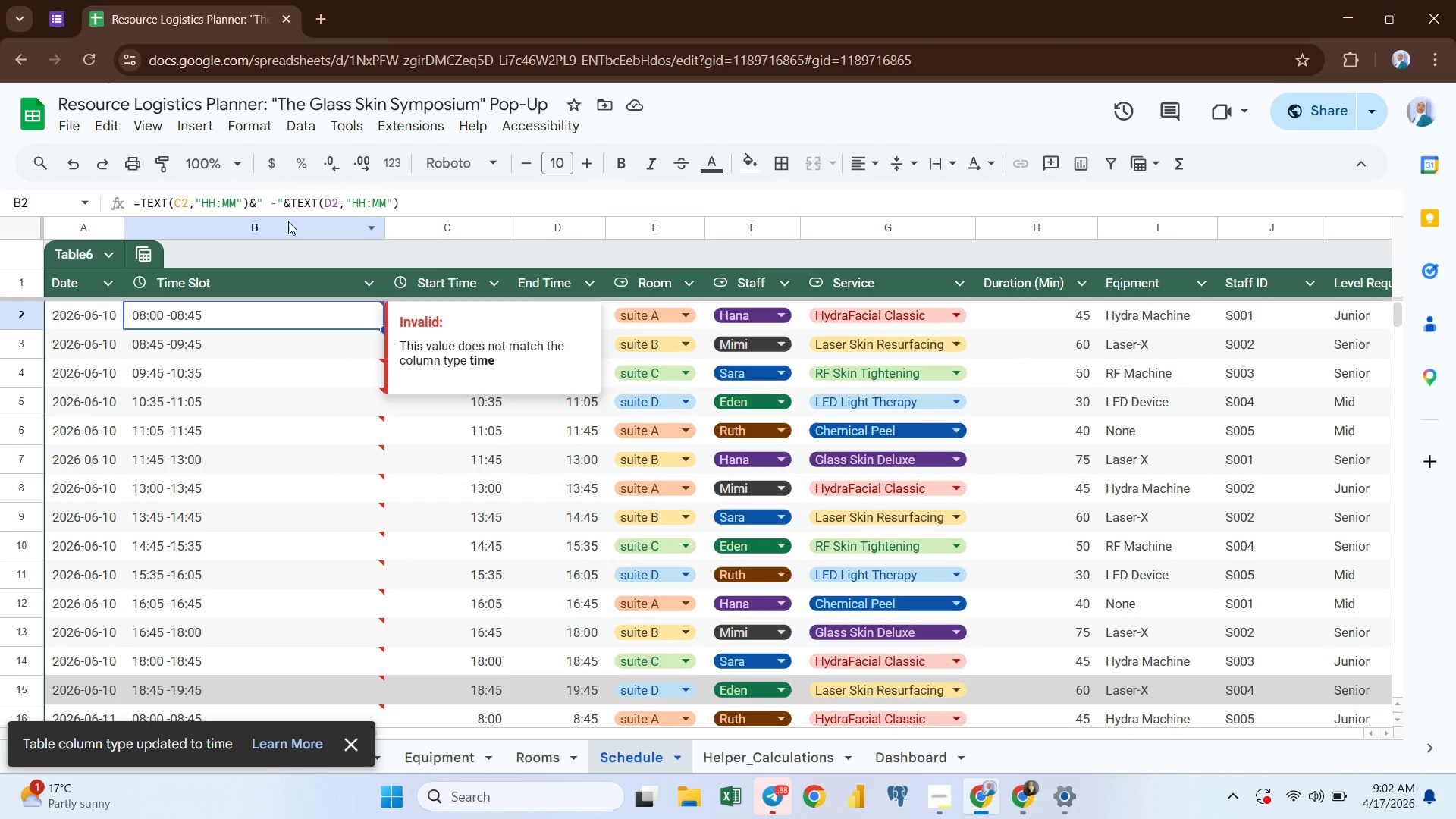 
left_click([290, 230])
 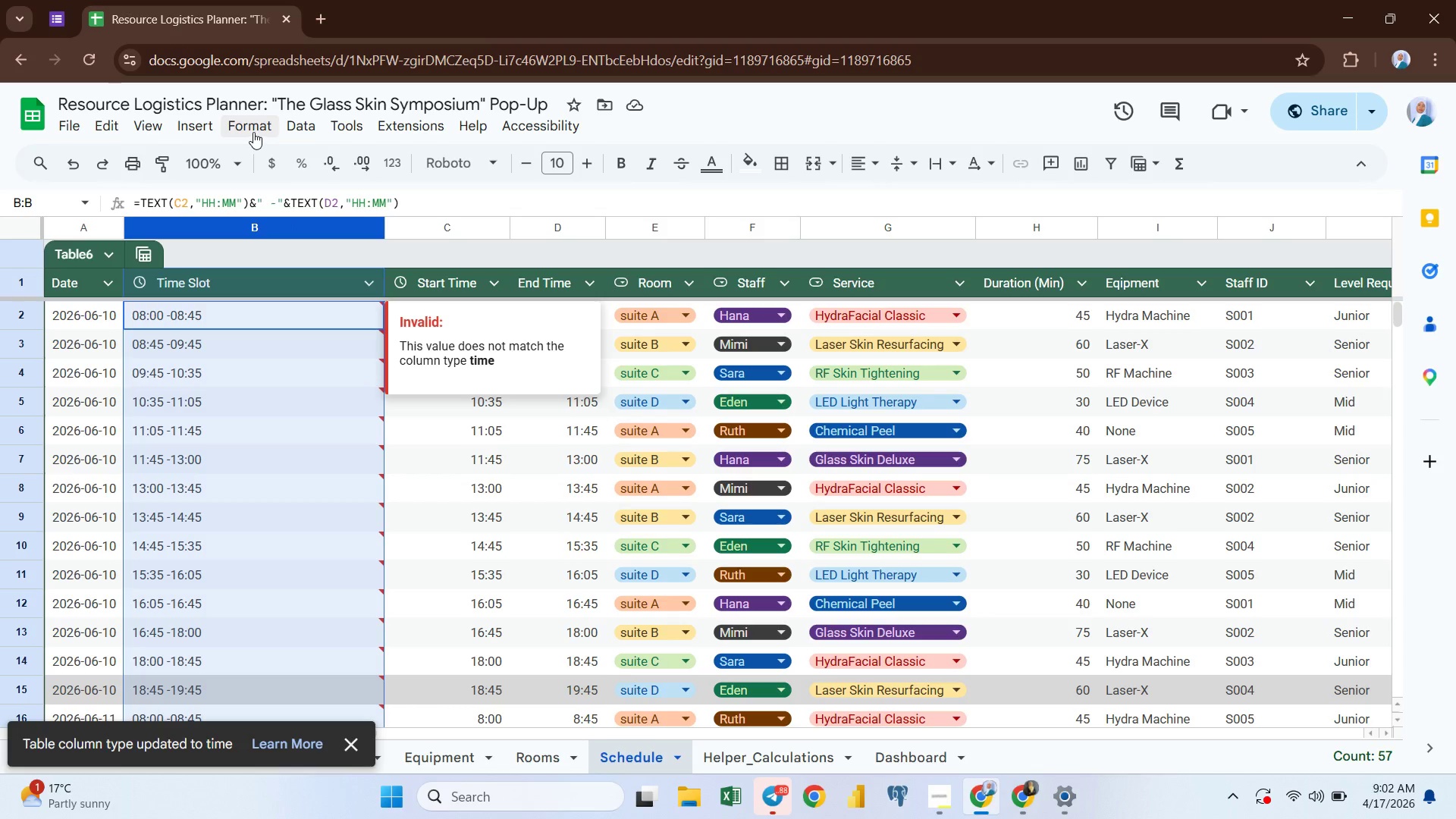 
left_click([253, 131])
 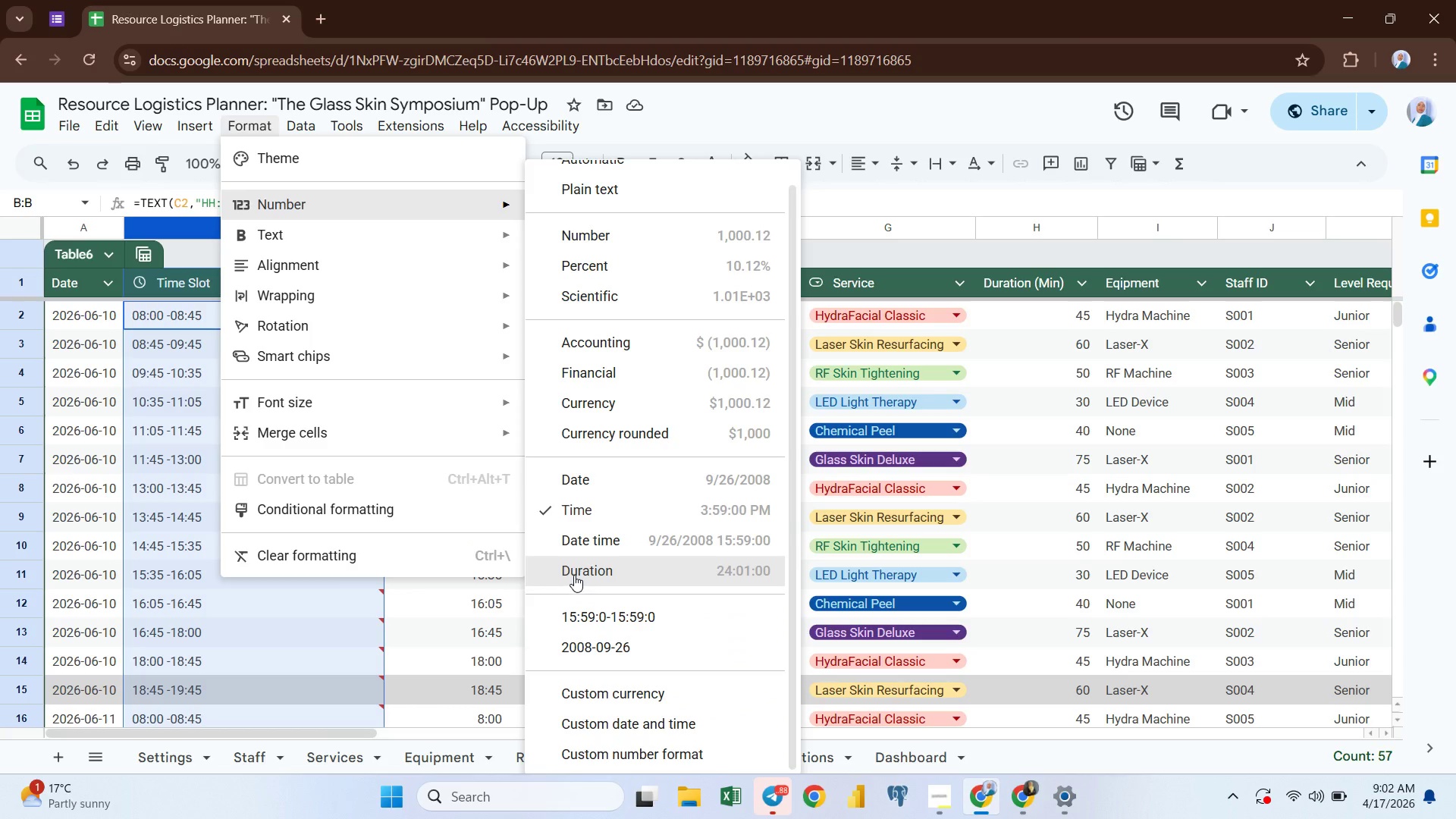 
wait(7.41)
 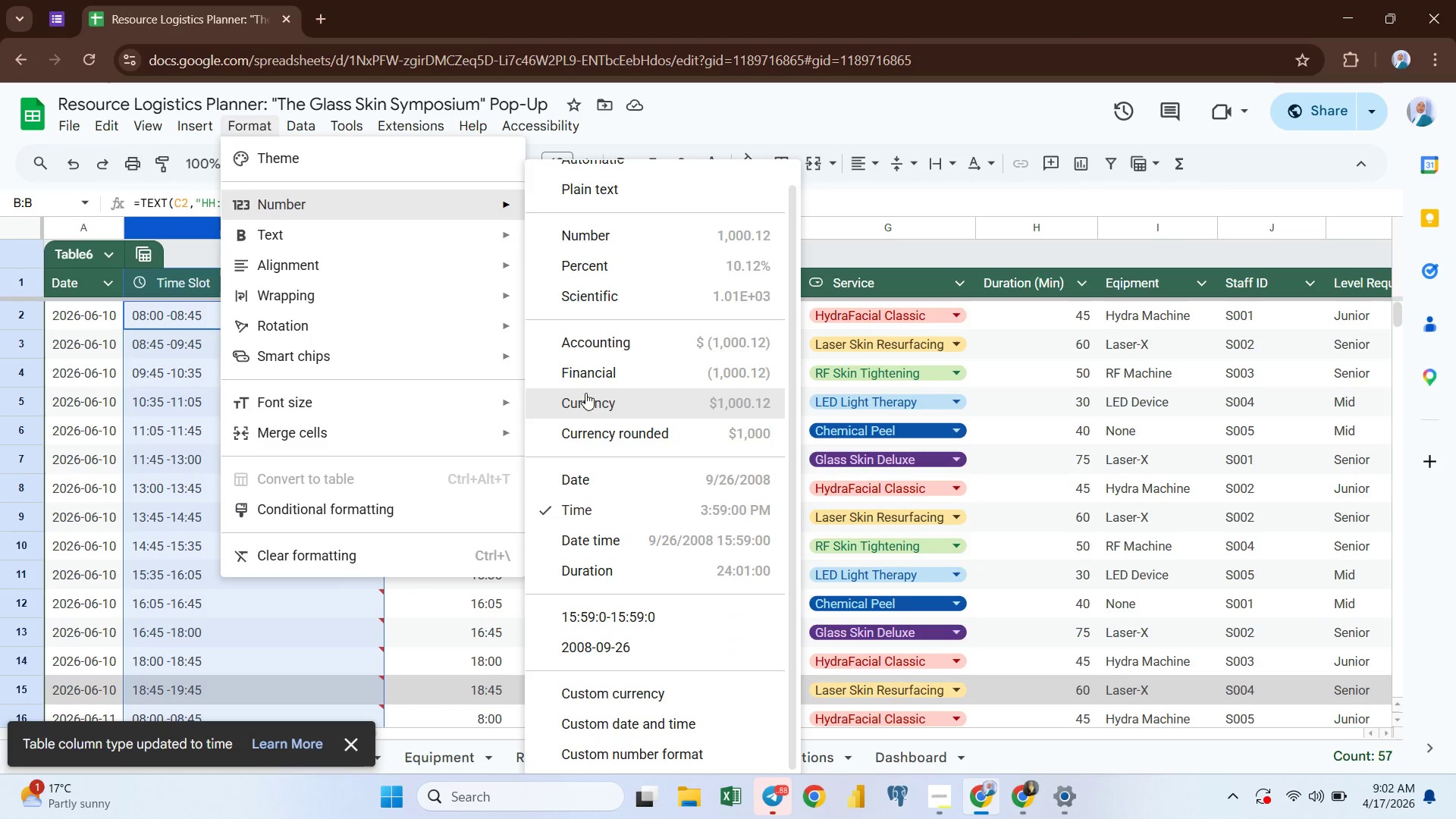 
left_click([569, 567])
 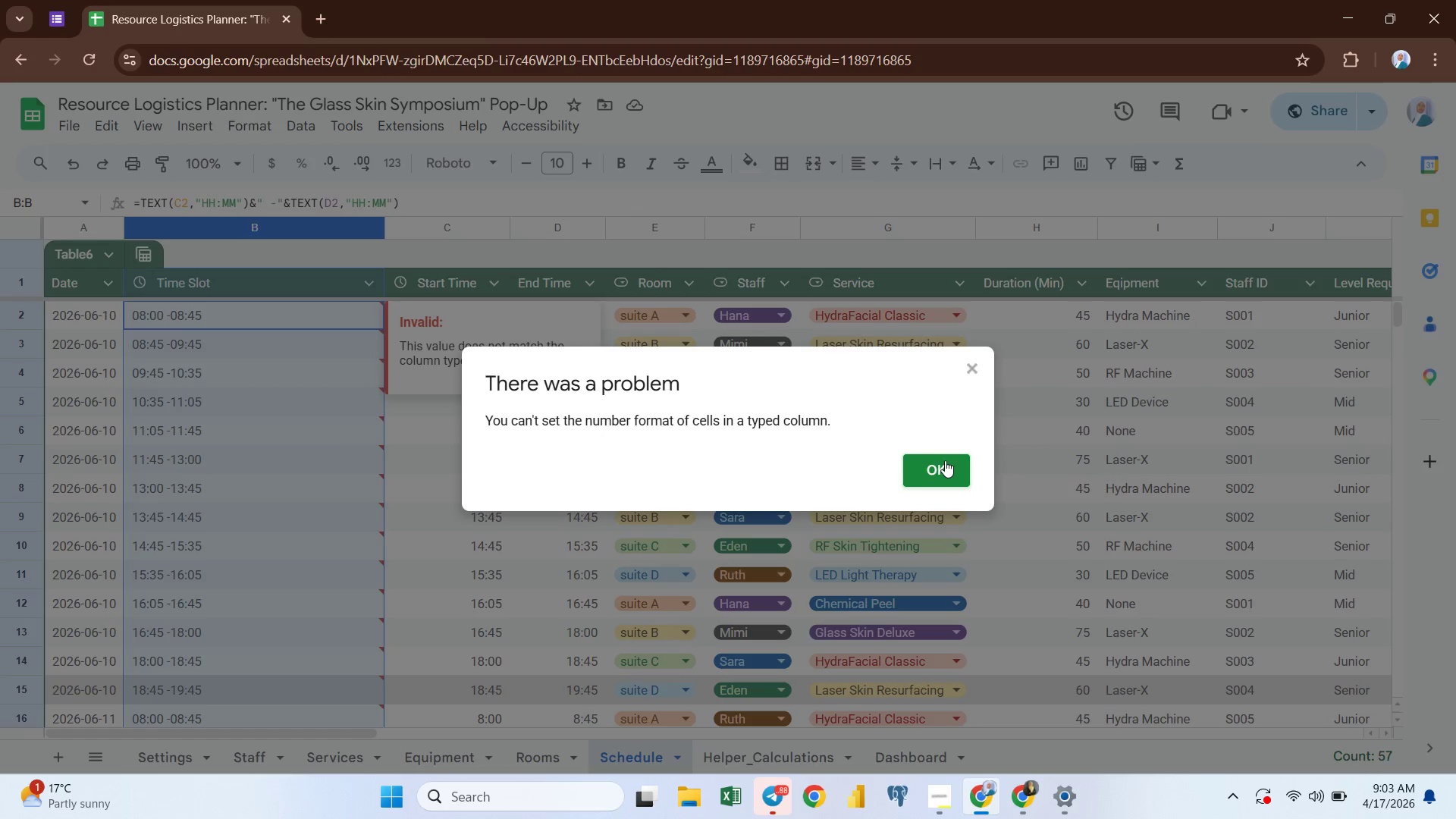 
left_click([949, 468])
 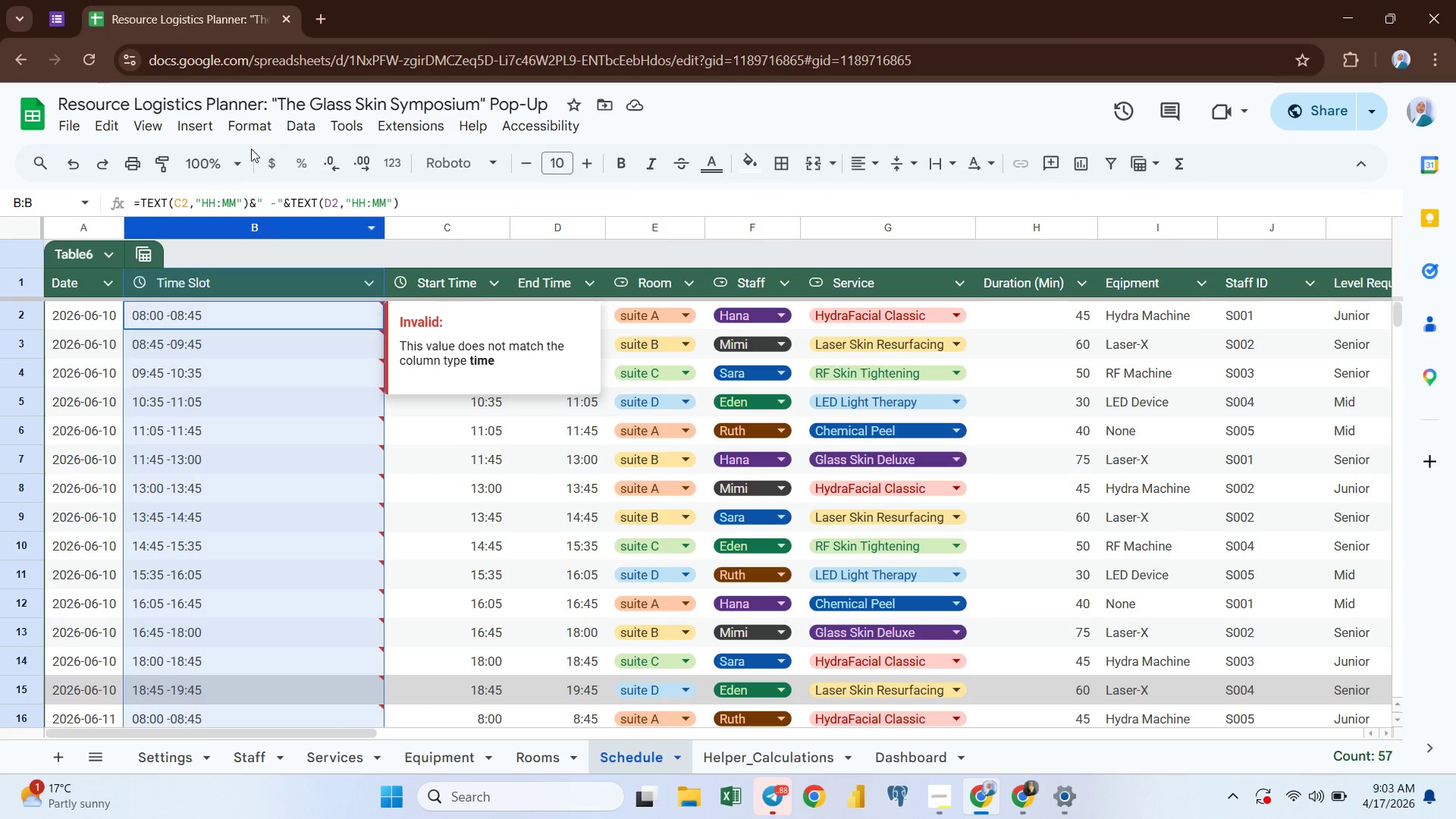 
left_click([231, 126])
 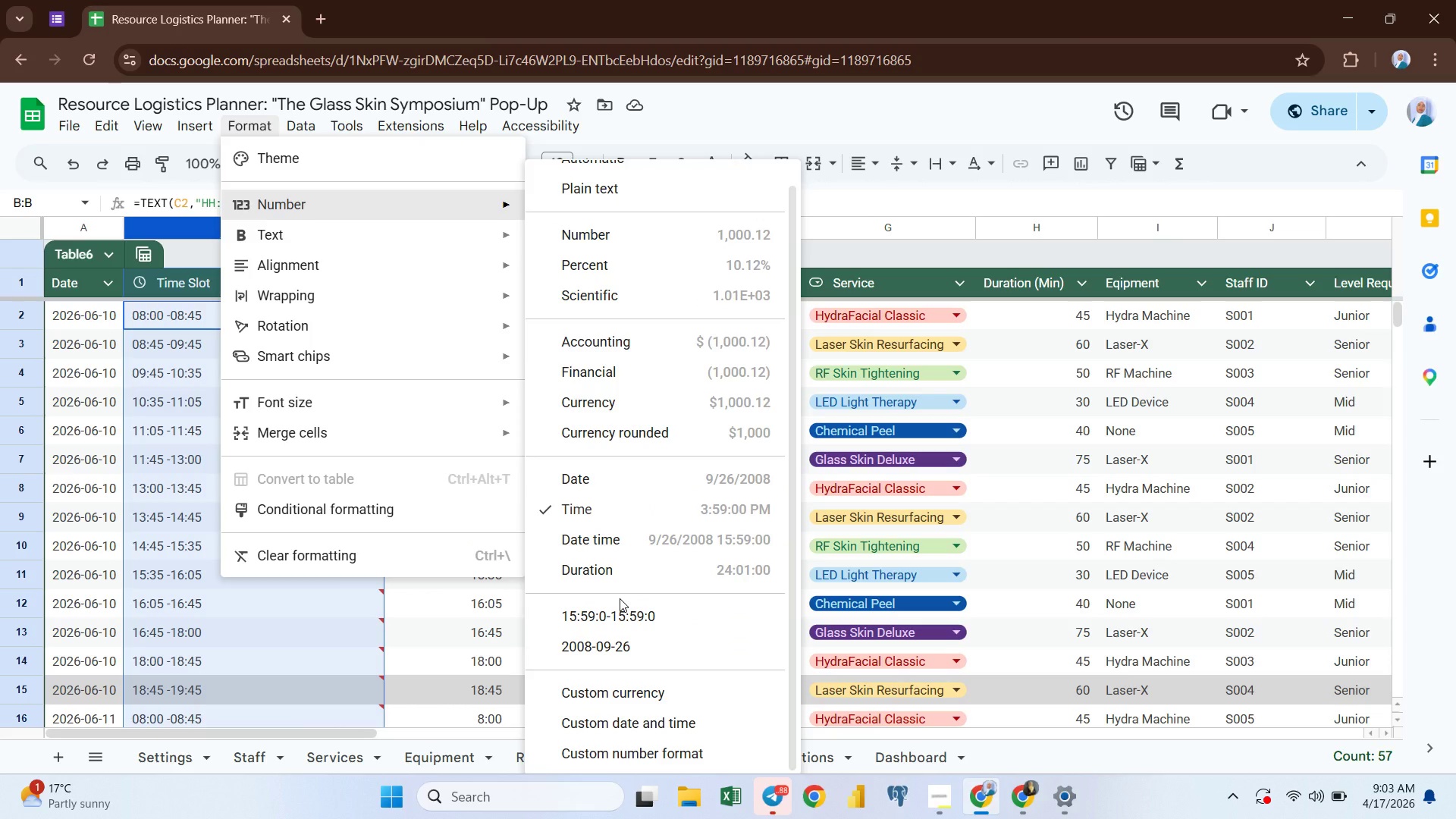 
wait(11.19)
 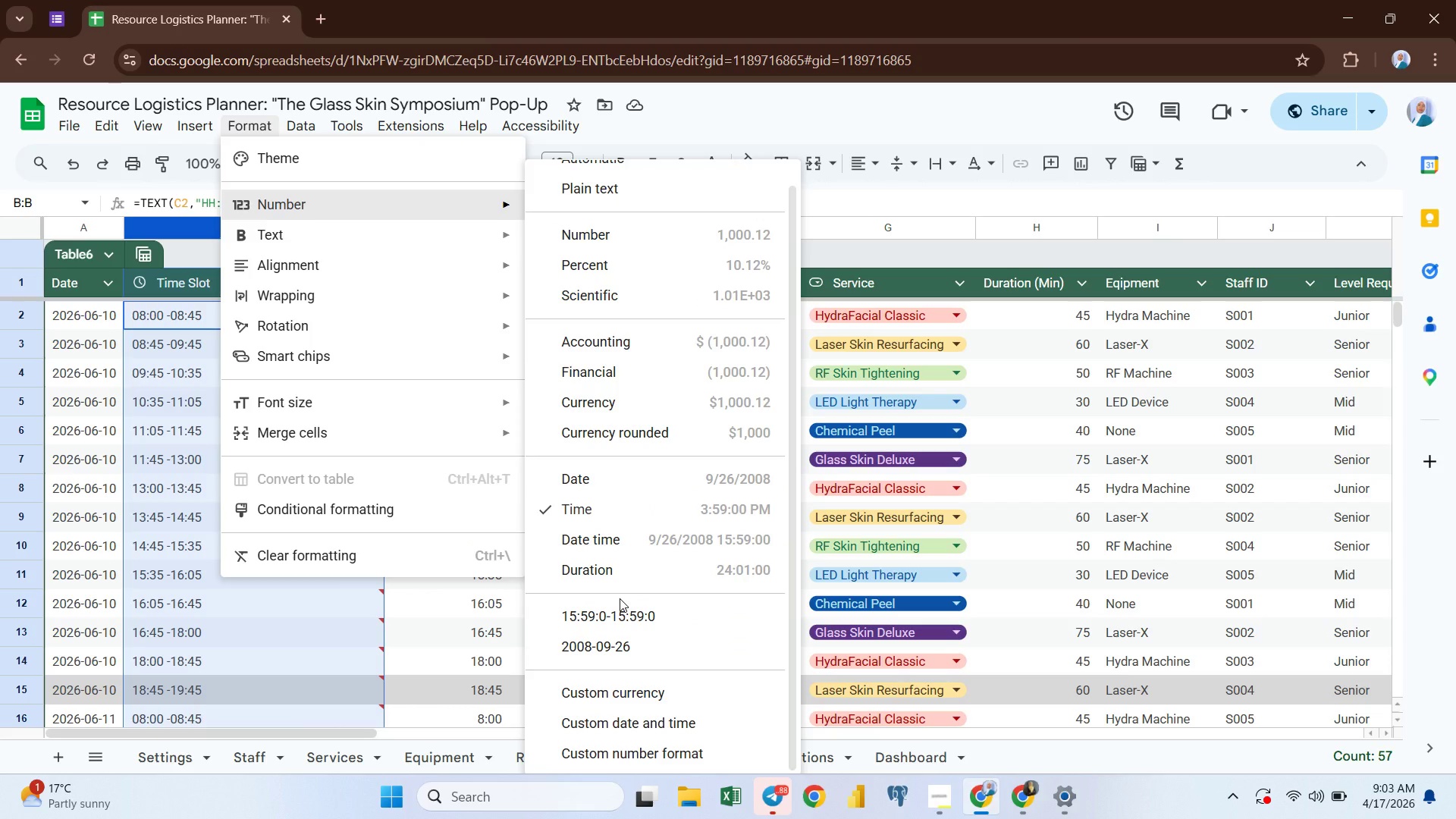 
left_click([595, 180])
 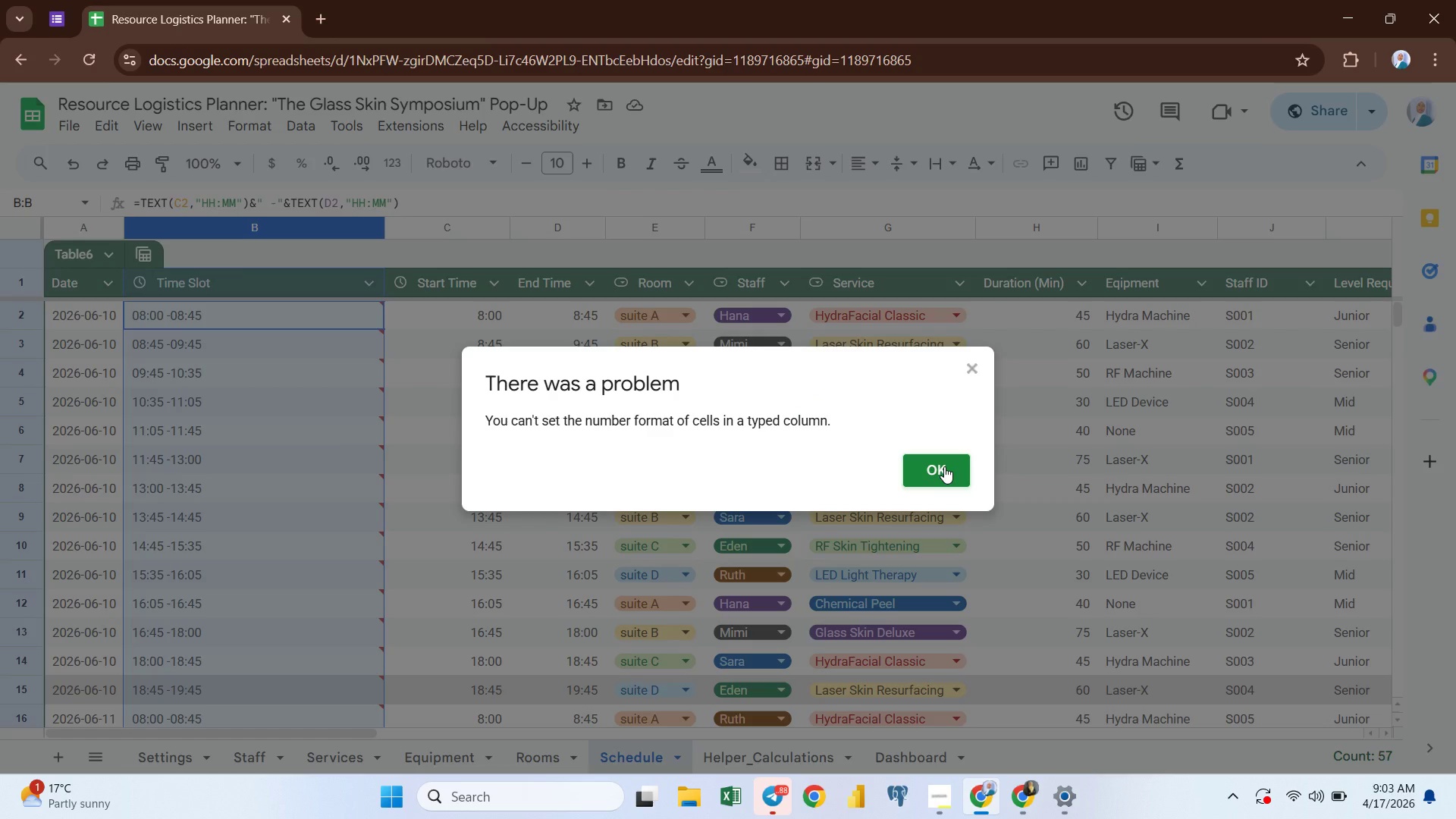 
wait(6.44)
 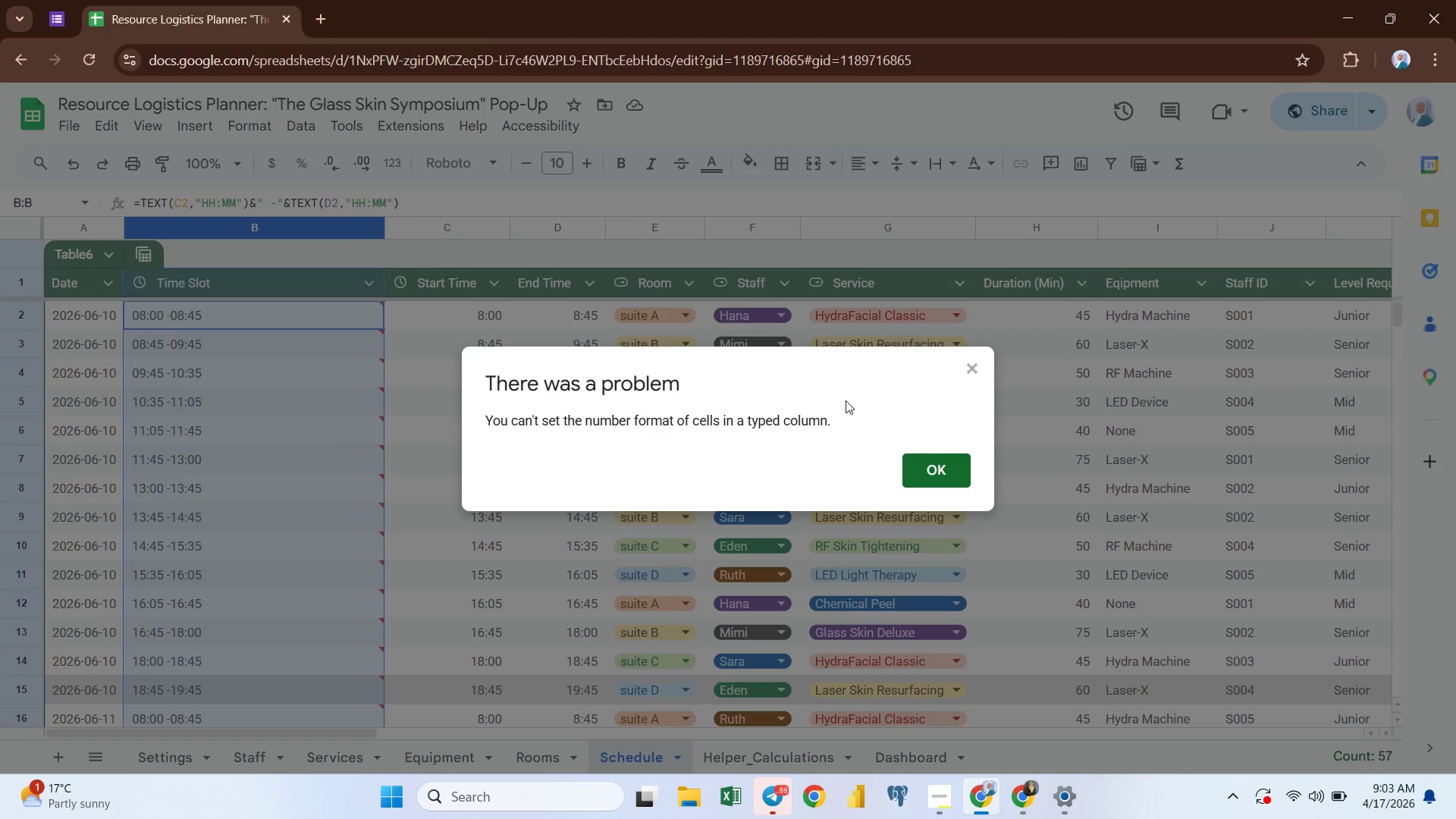 
left_click([942, 465])
 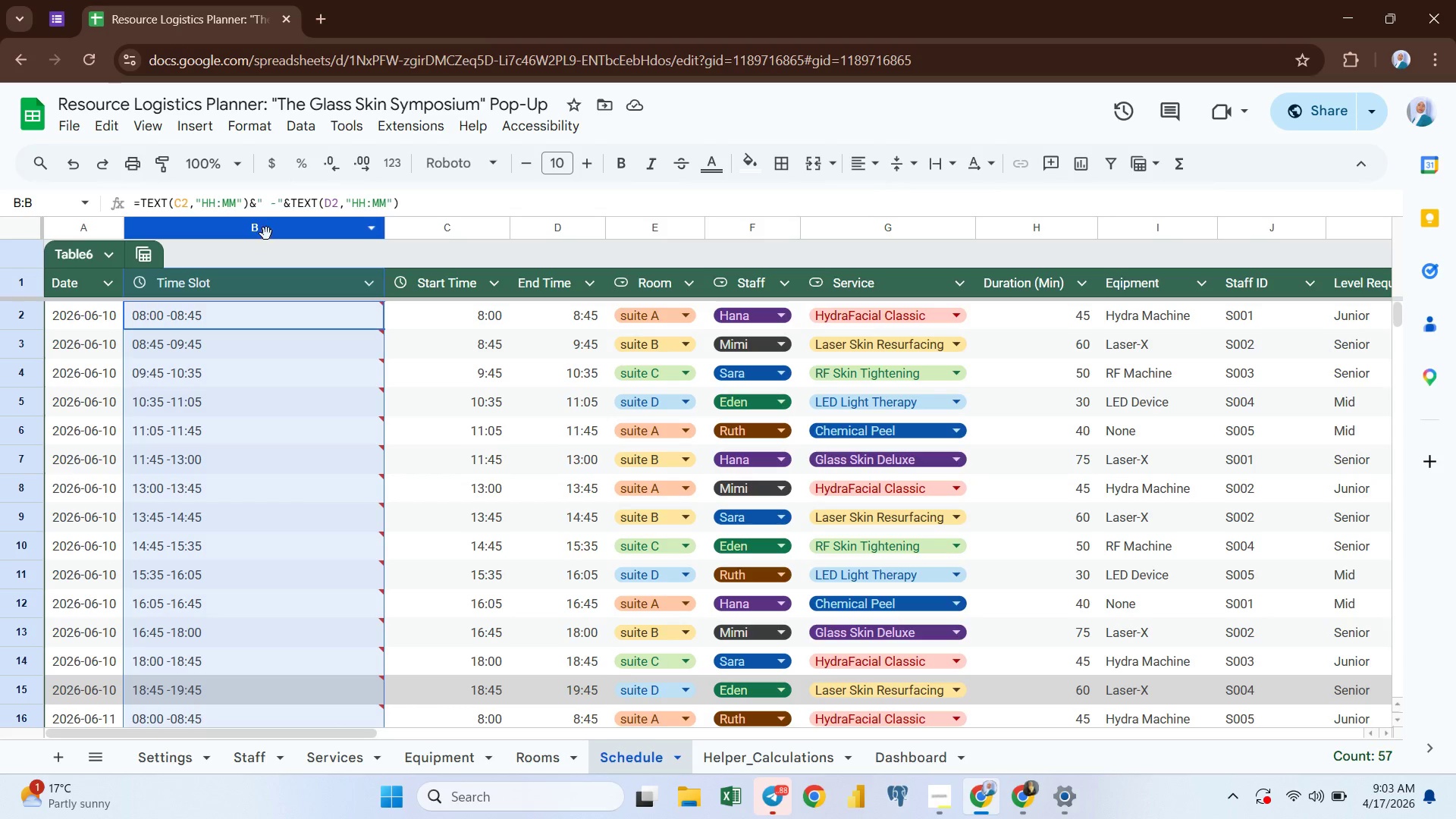 
left_click([261, 228])
 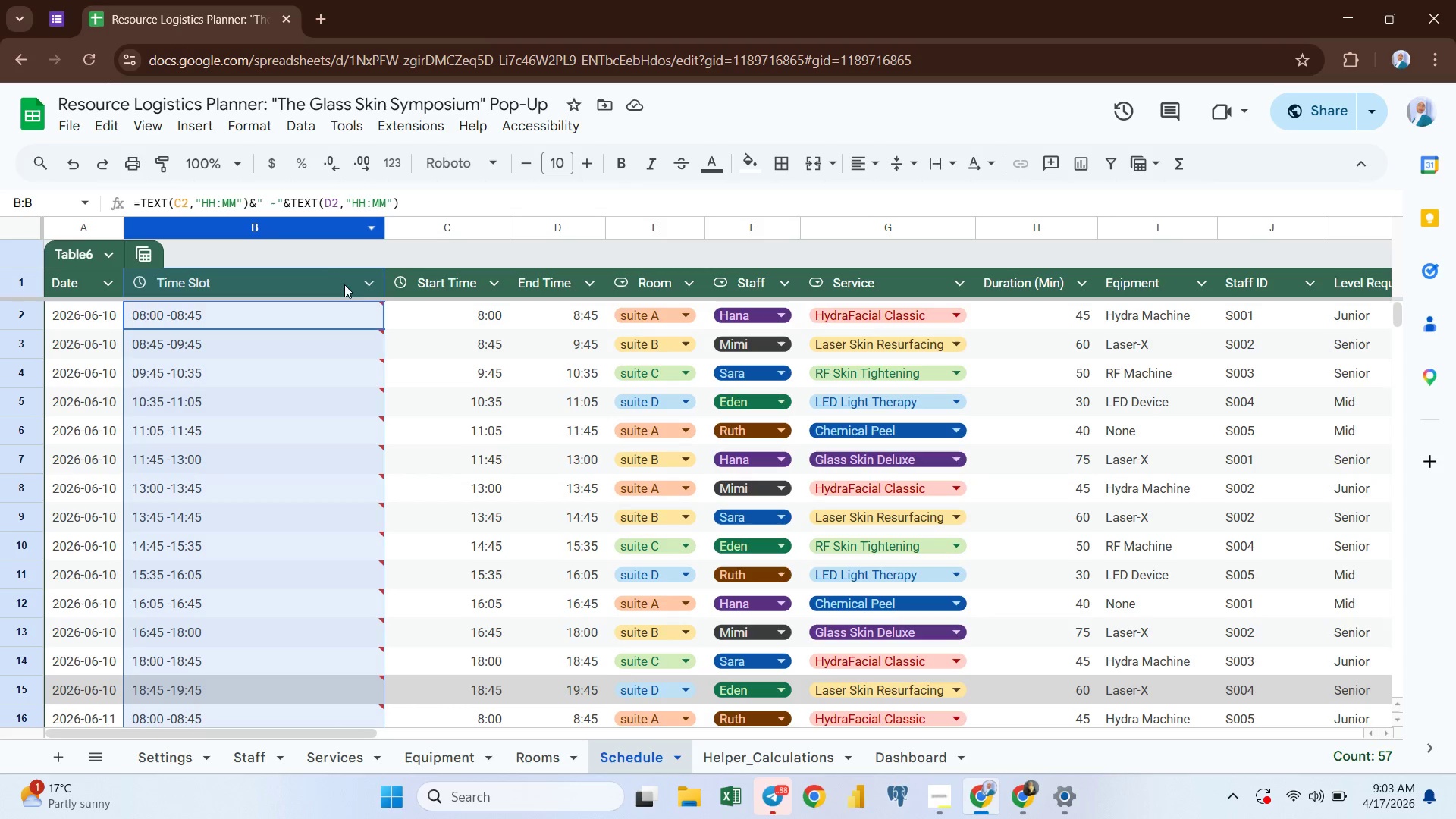 
left_click([362, 283])
 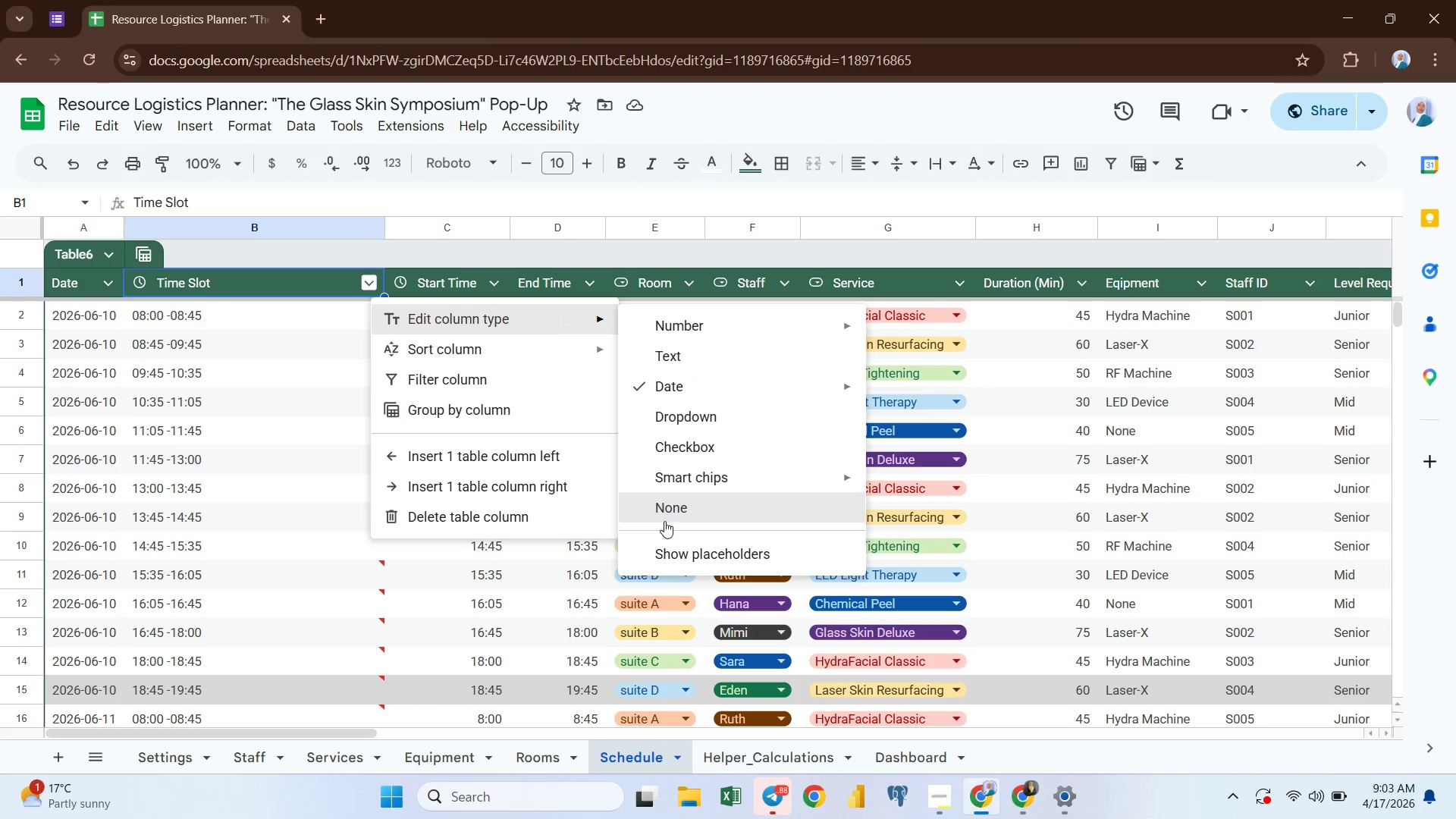 
wait(5.75)
 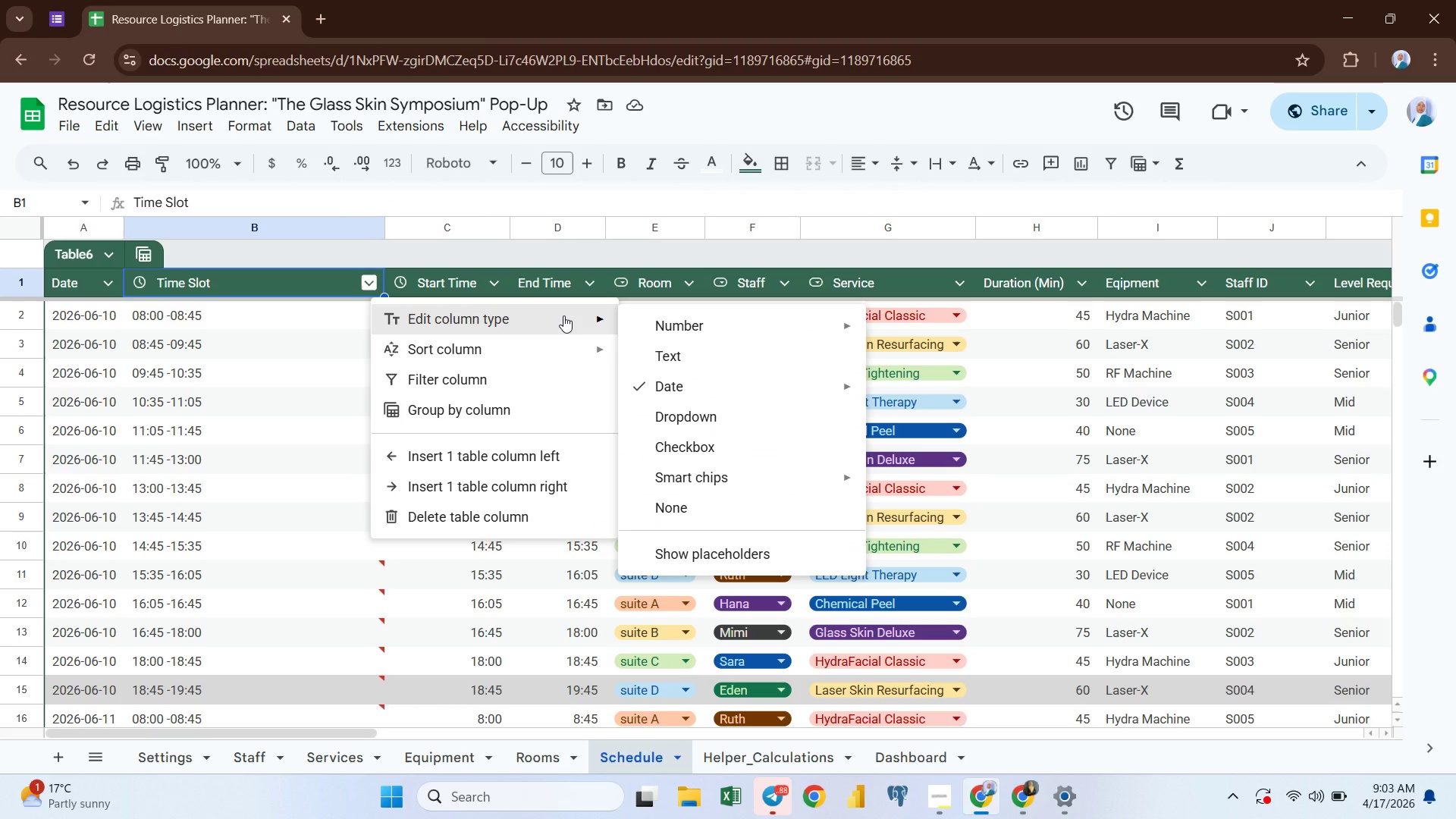 
left_click([665, 513])
 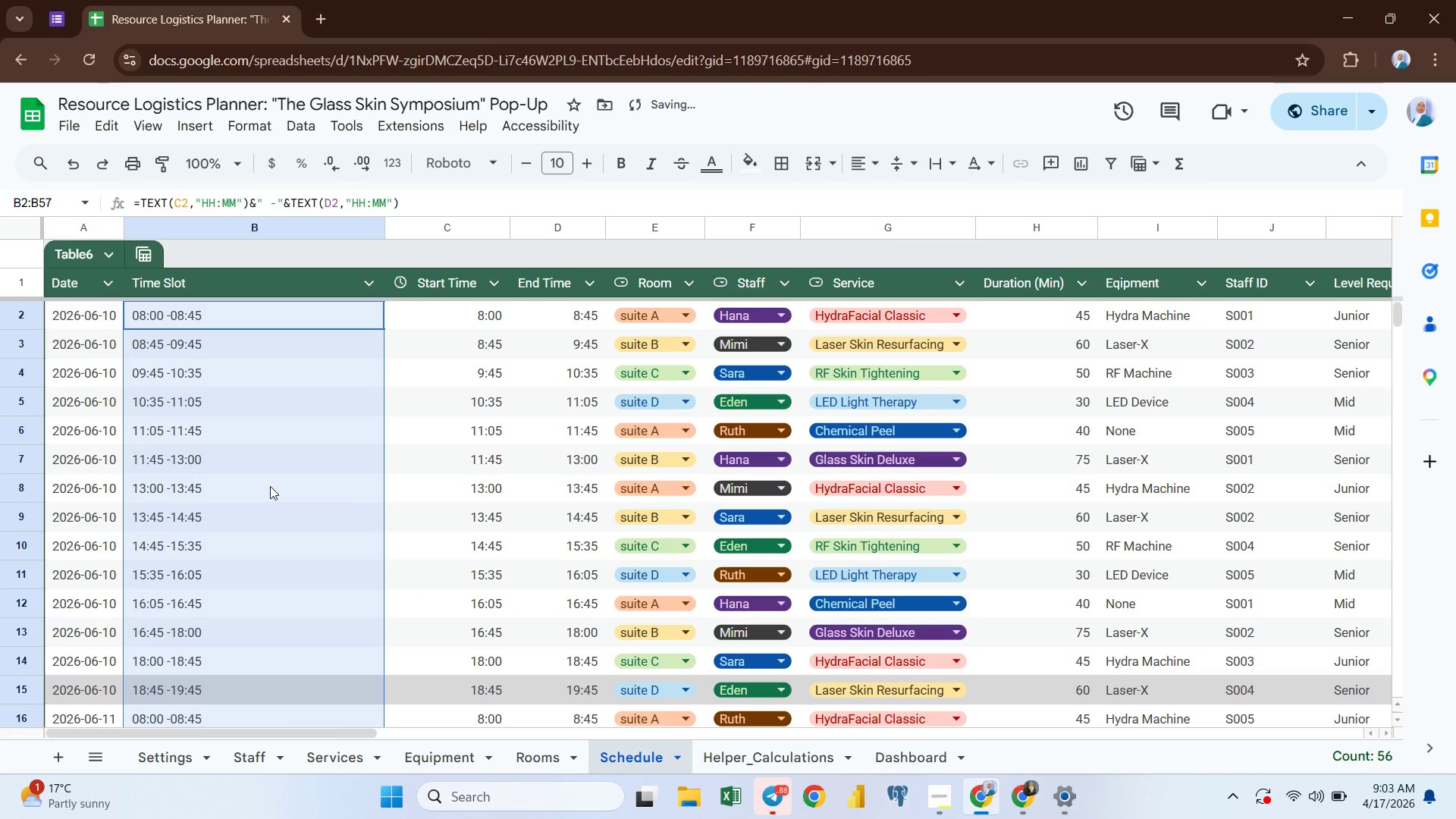 
left_click([269, 485])
 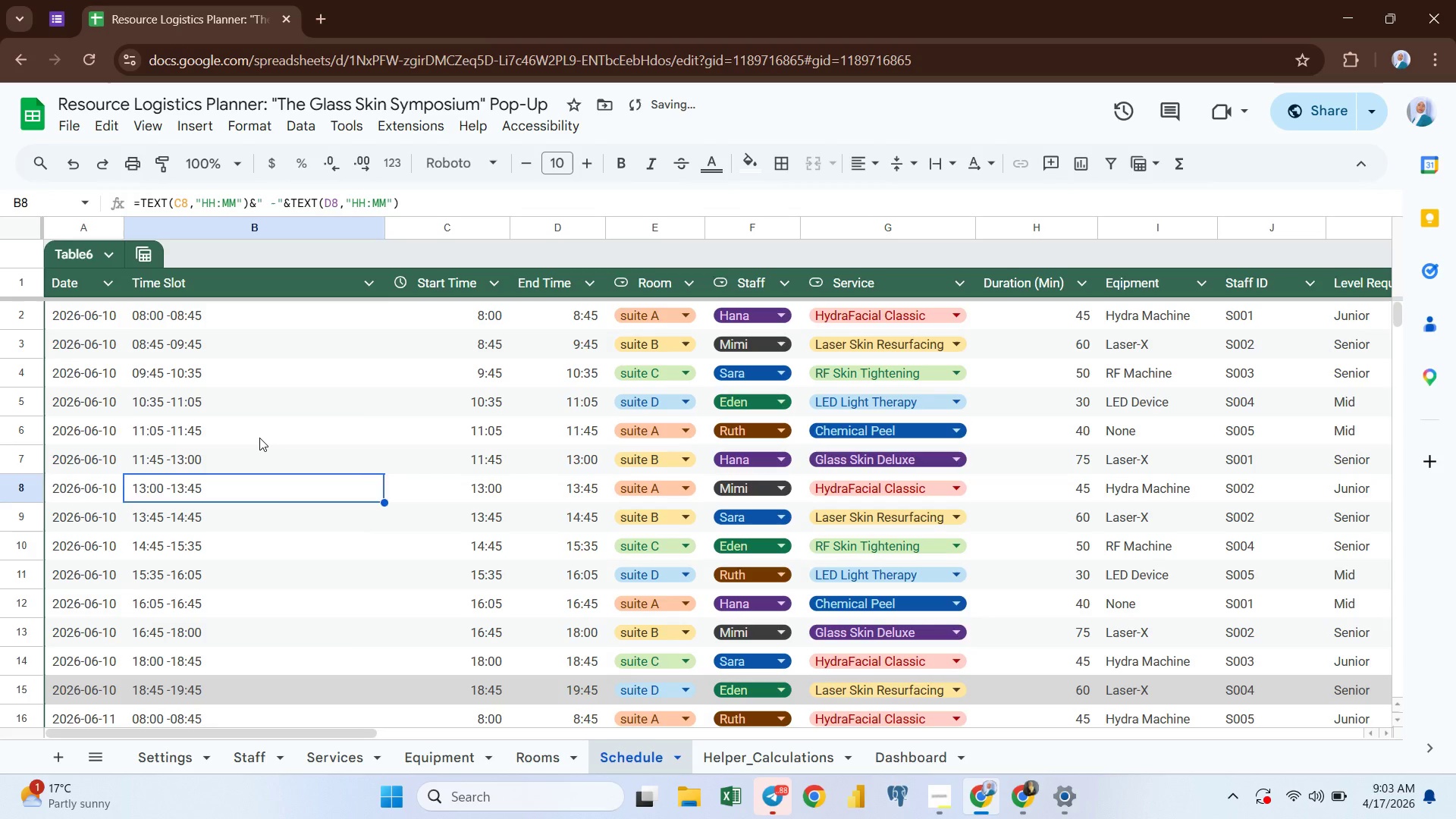 
left_click([259, 438])
 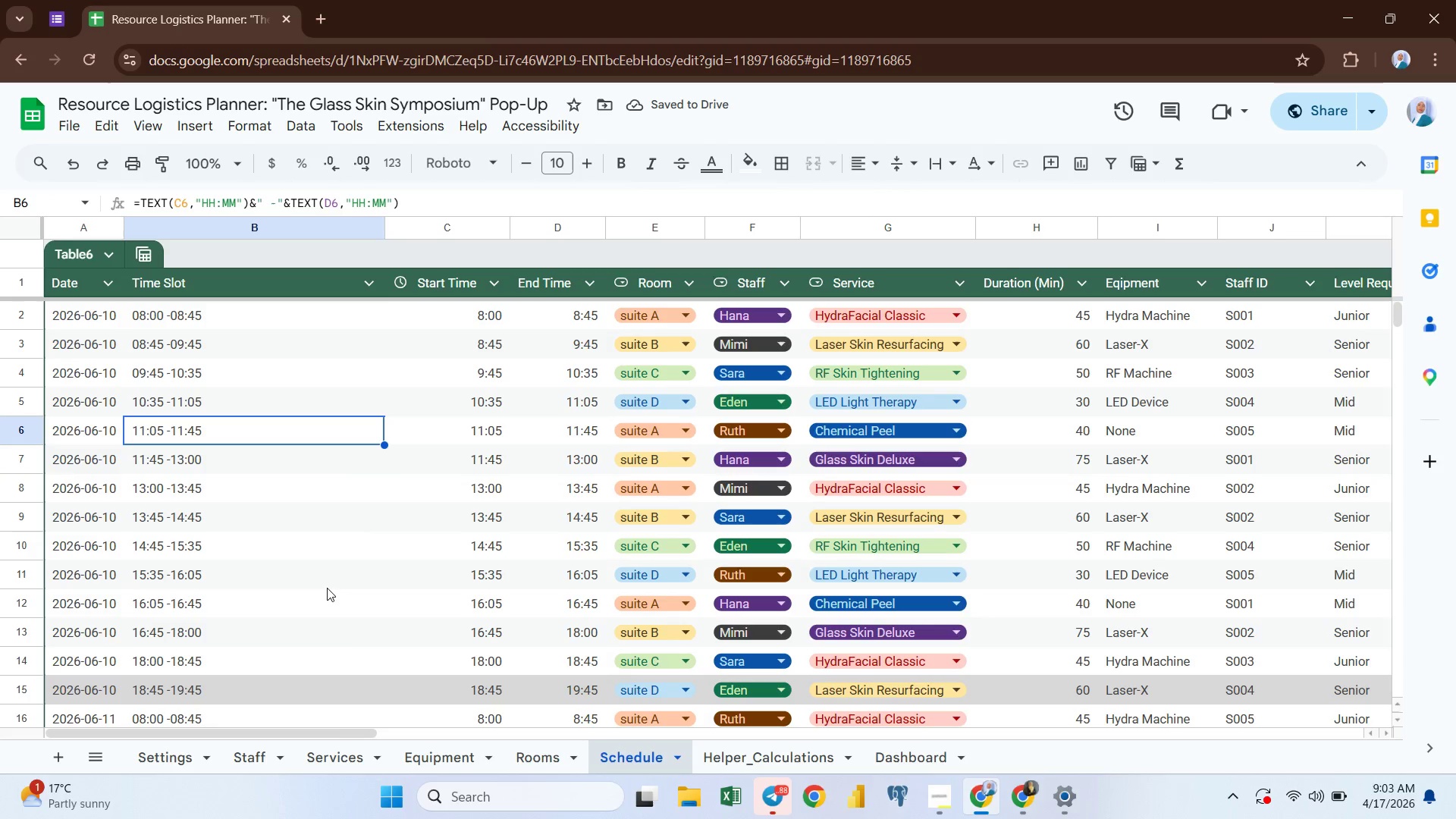 
left_click([327, 590])
 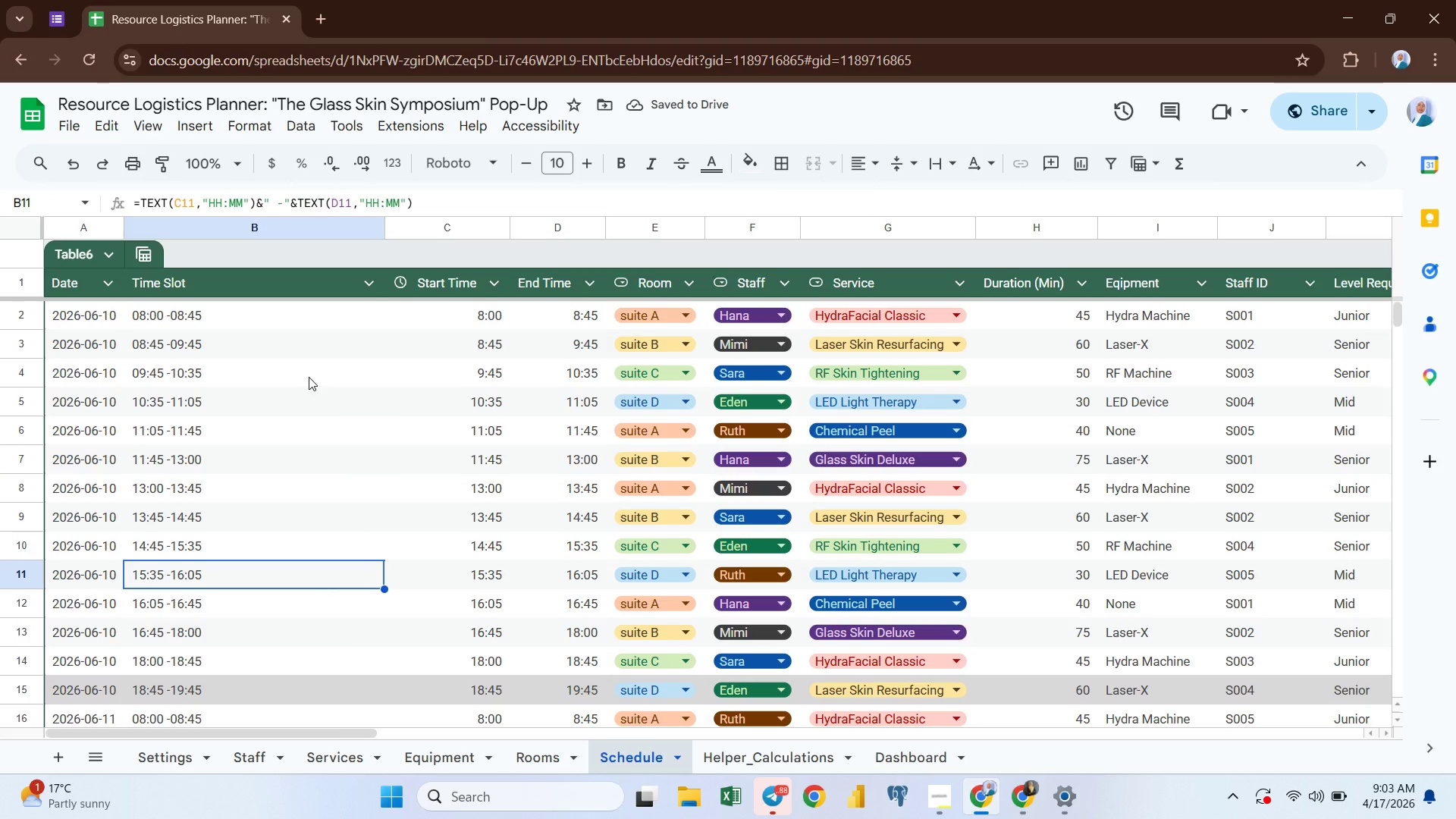 
left_click([309, 377])
 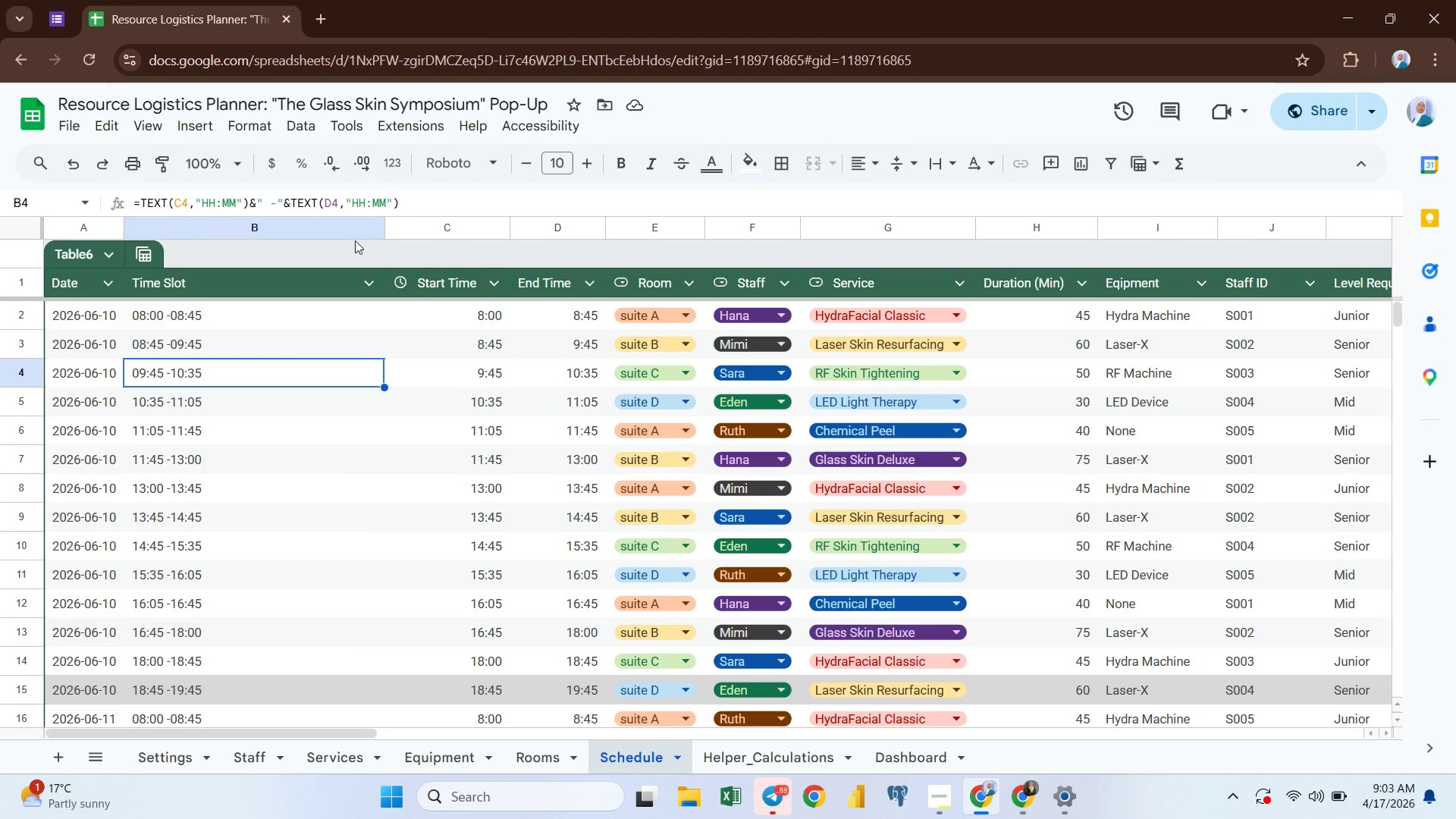 
left_click([352, 228])
 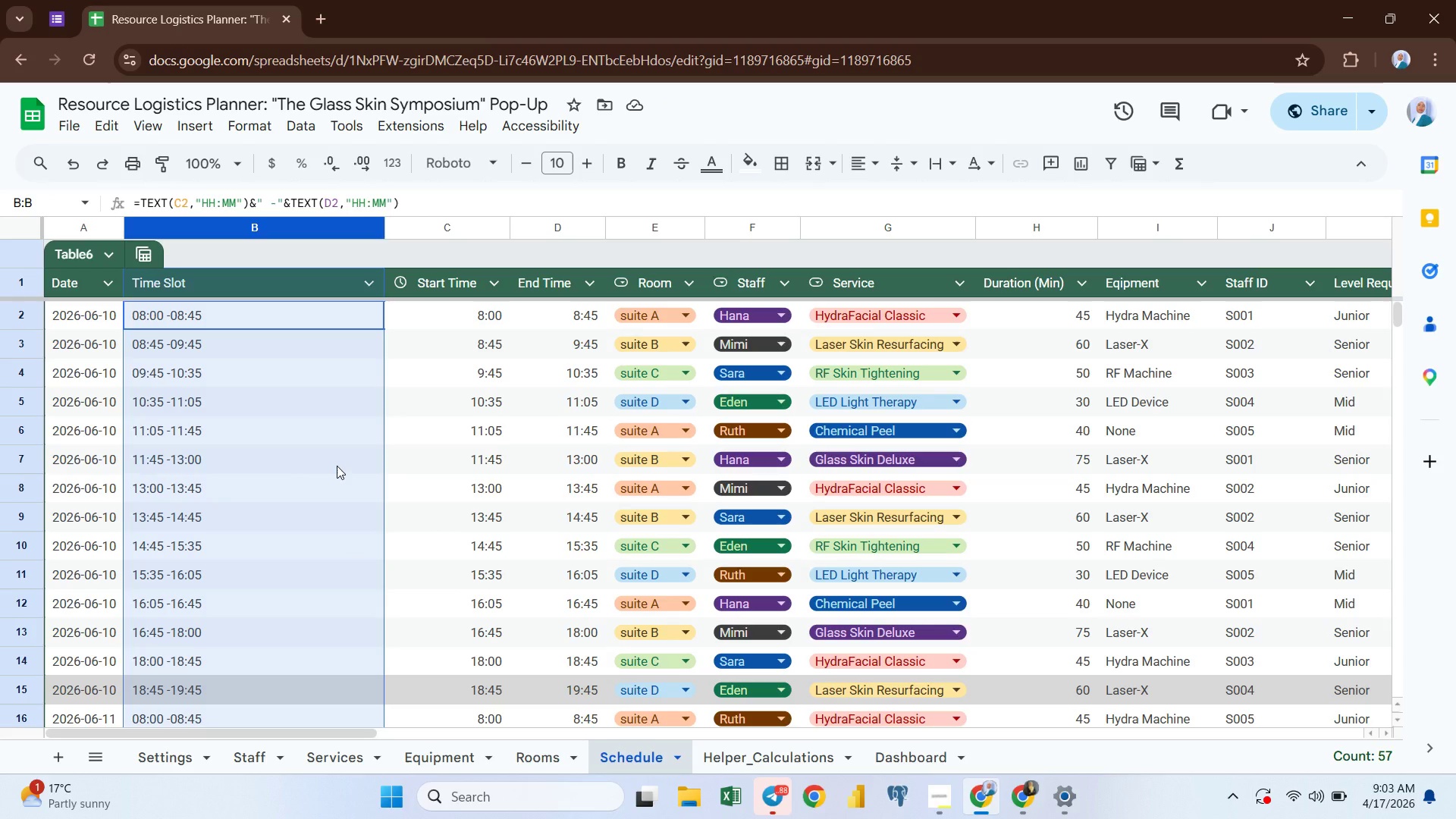 
left_click([337, 466])
 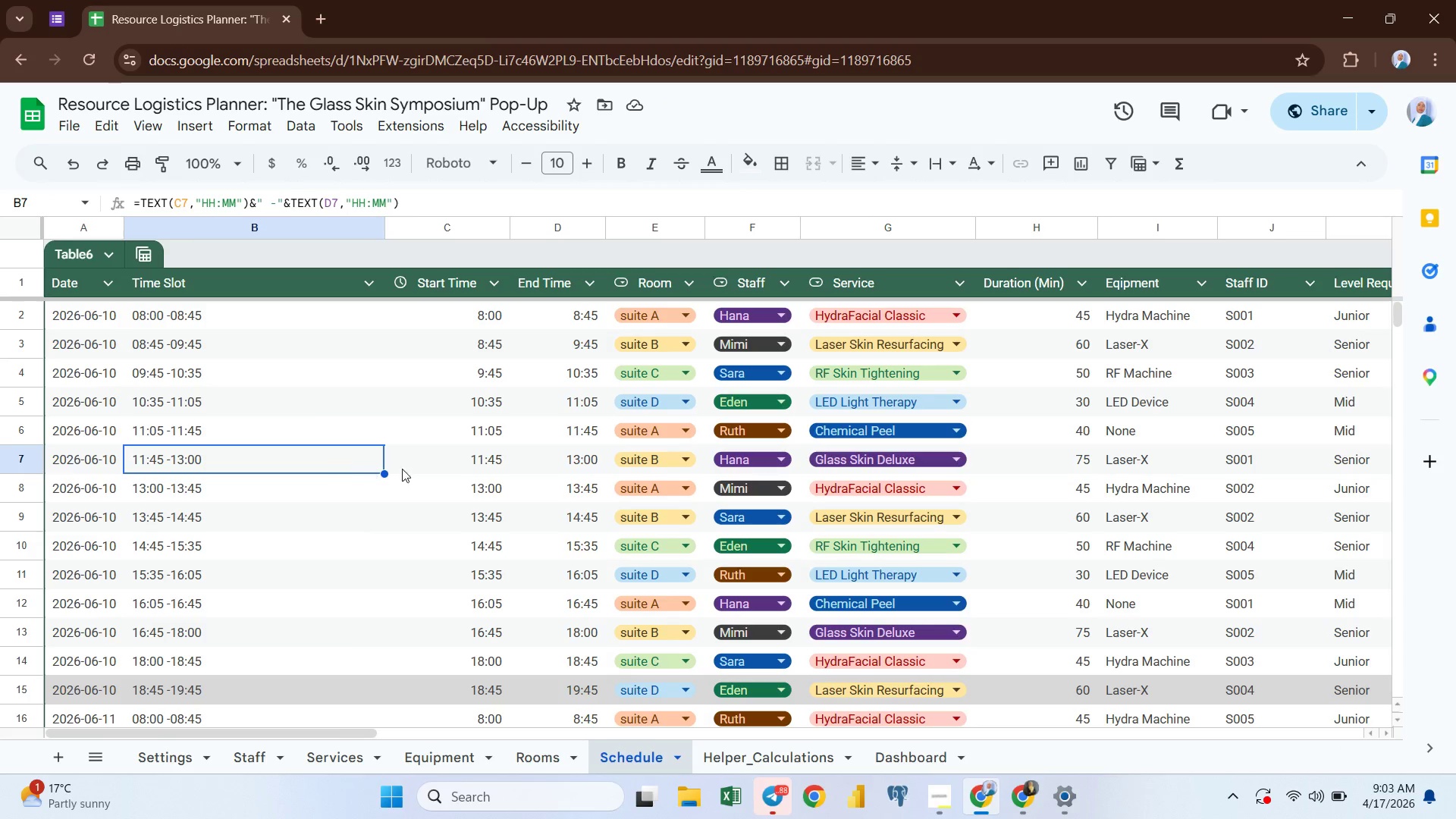 
left_click([408, 469])
 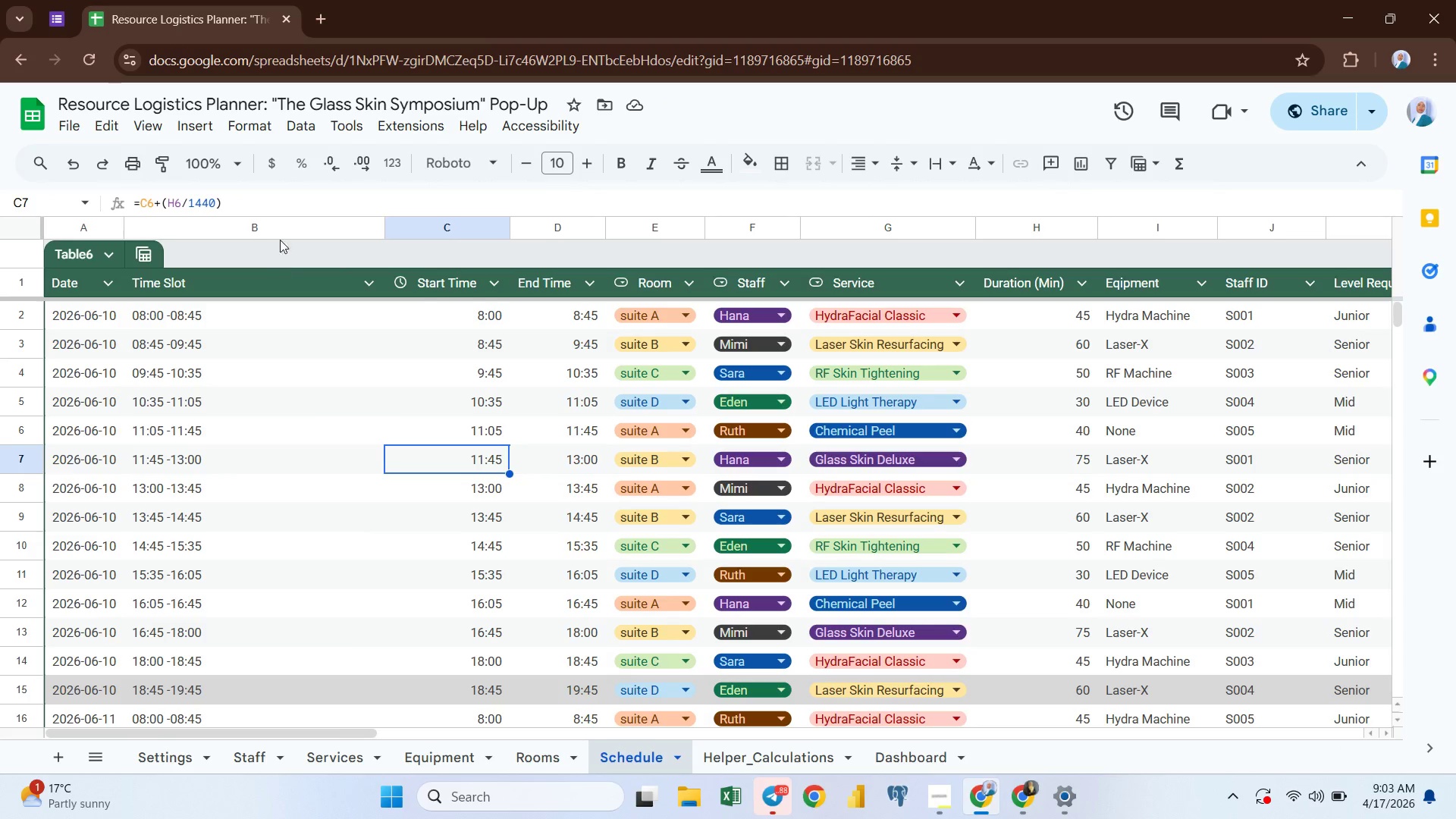 
left_click([278, 225])
 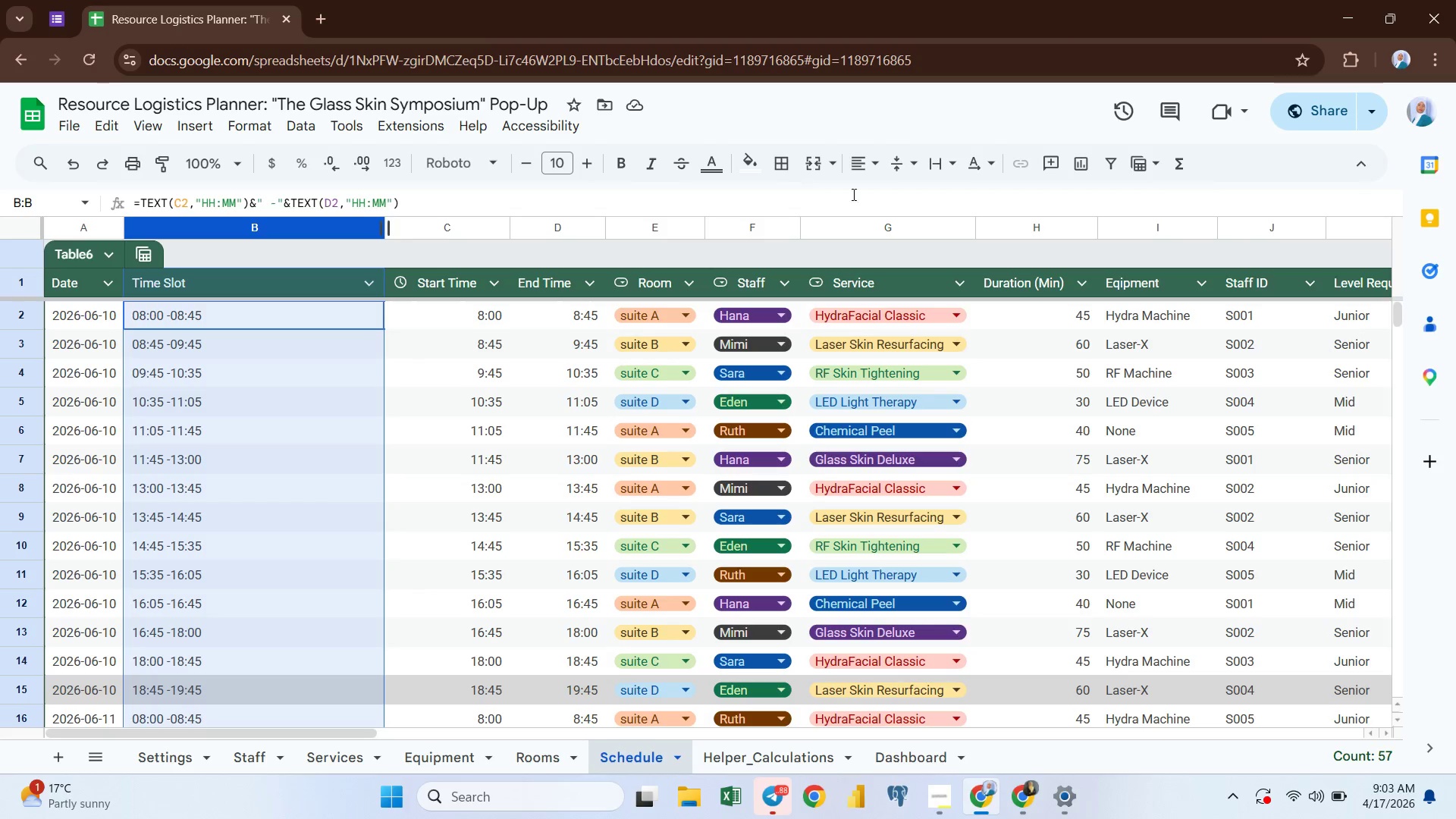 
left_click([874, 163])
 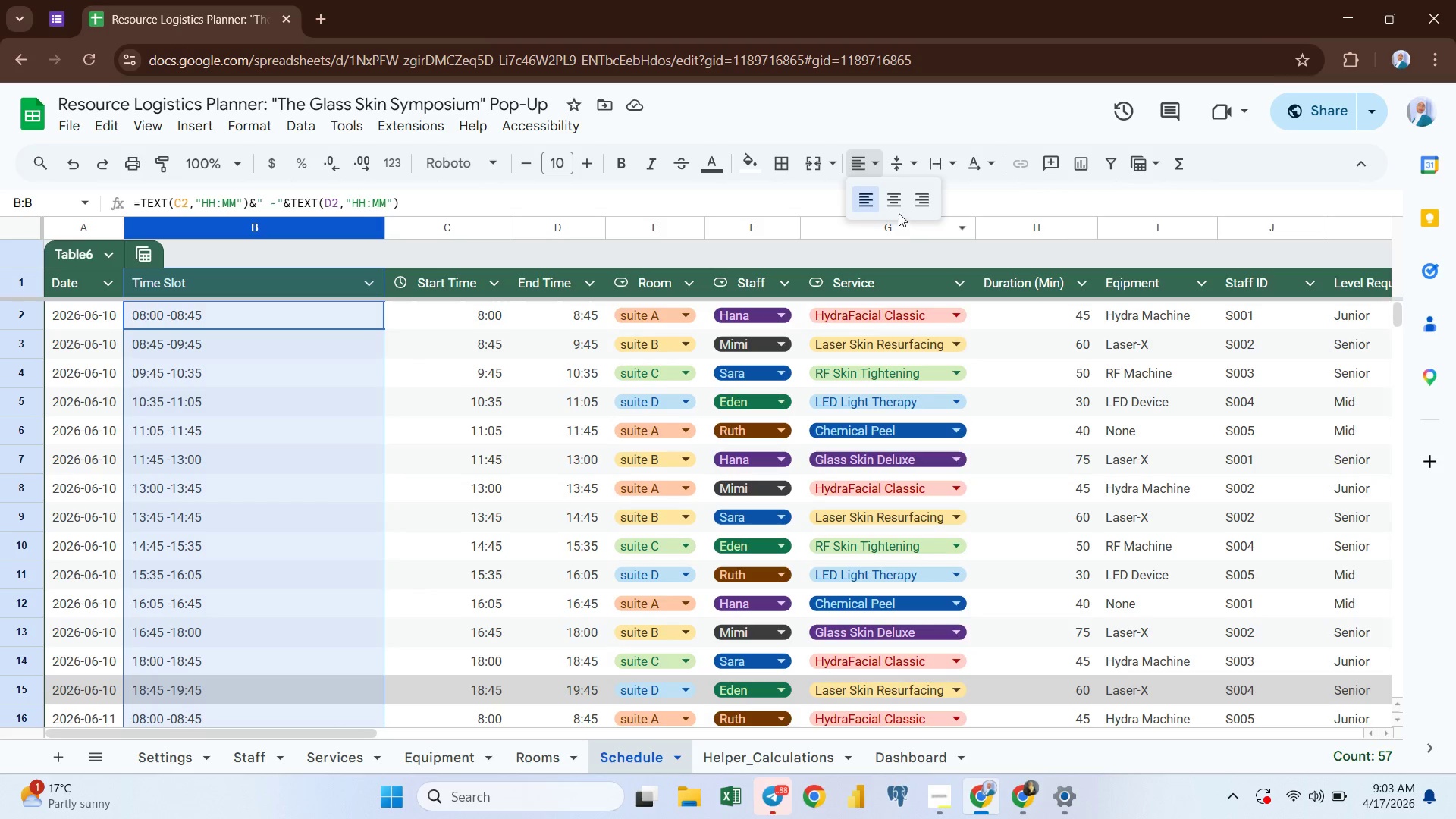 
left_click([891, 203])
 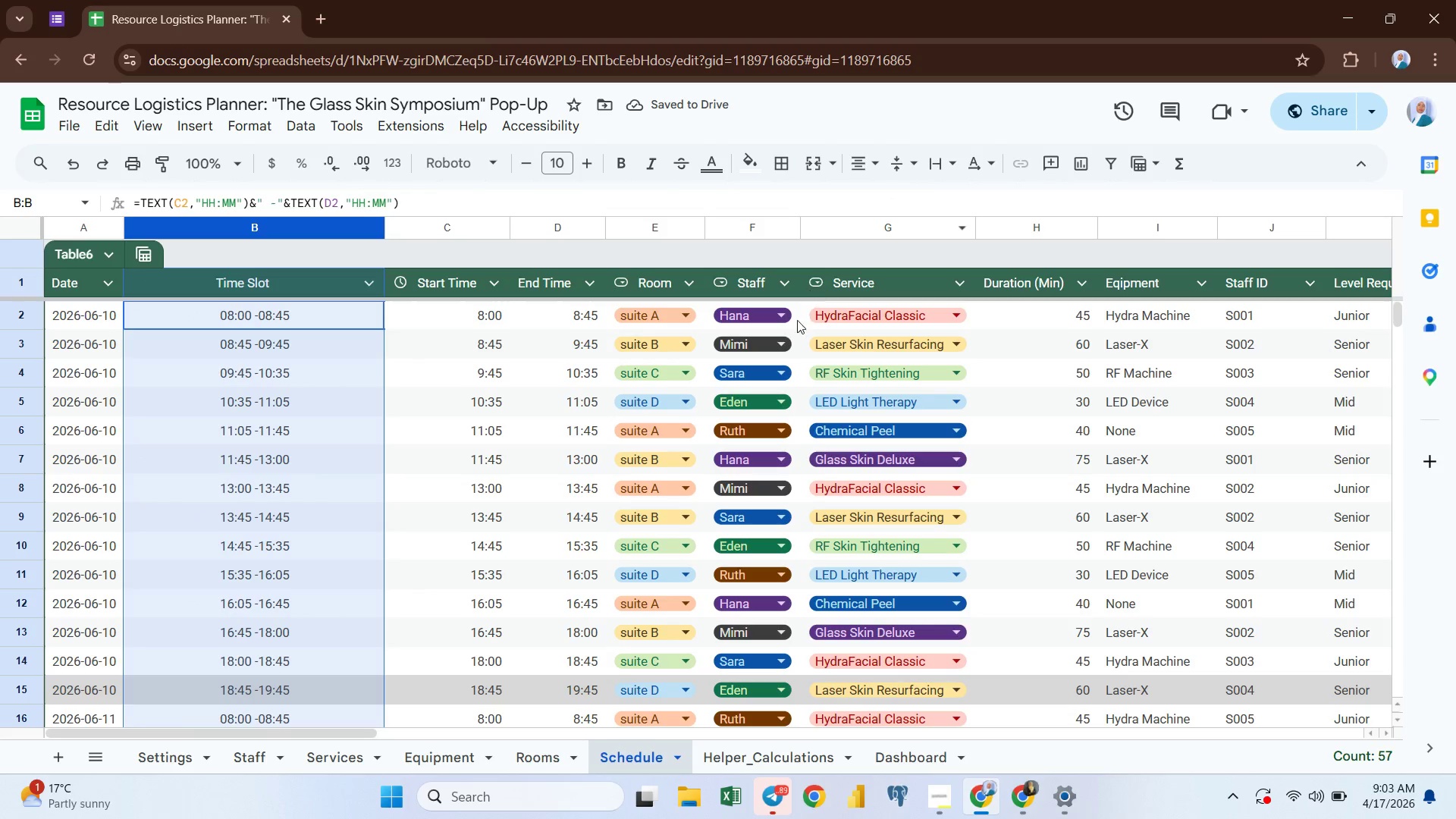 
left_click([328, 377])
 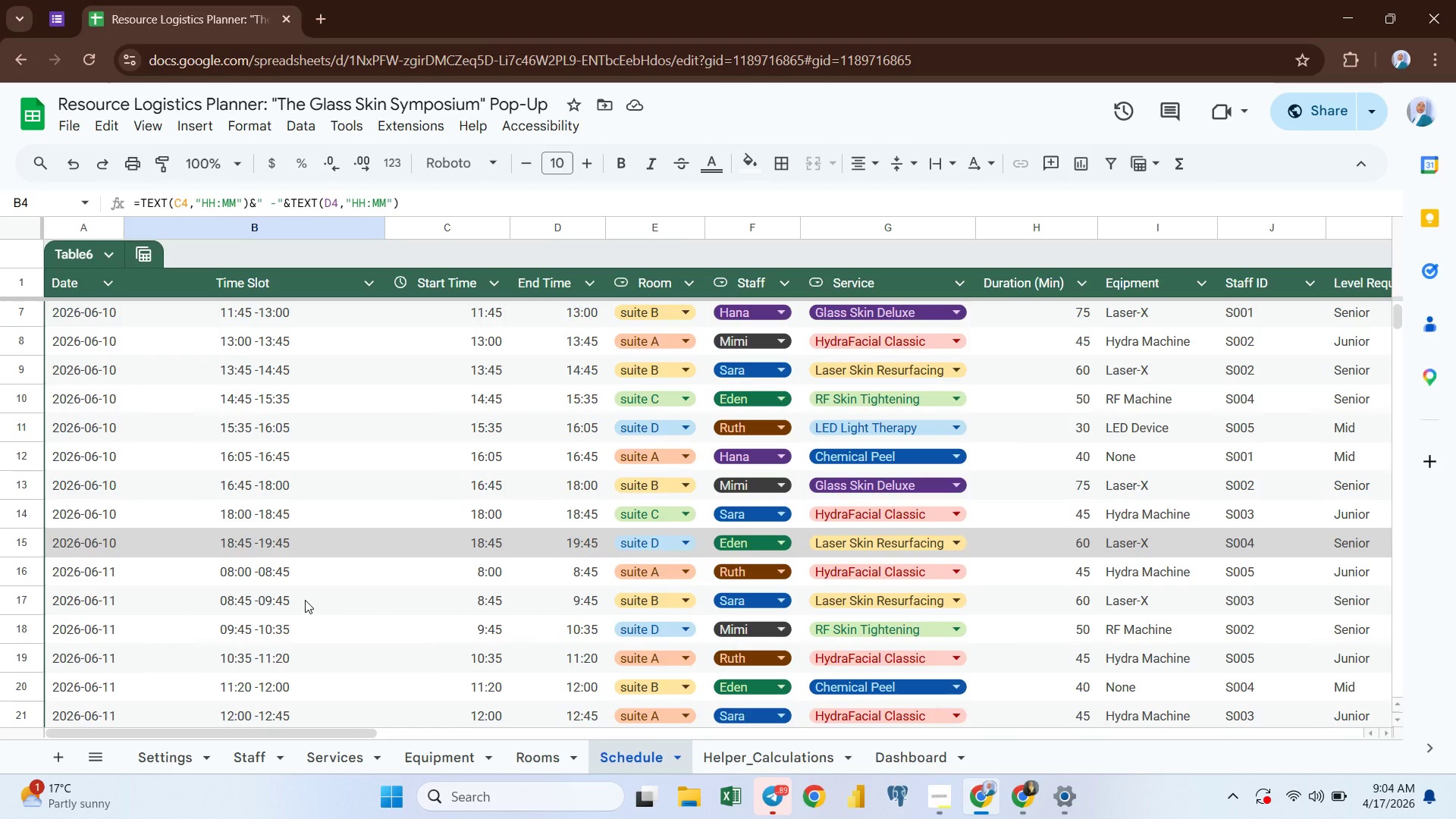 
wait(15.16)
 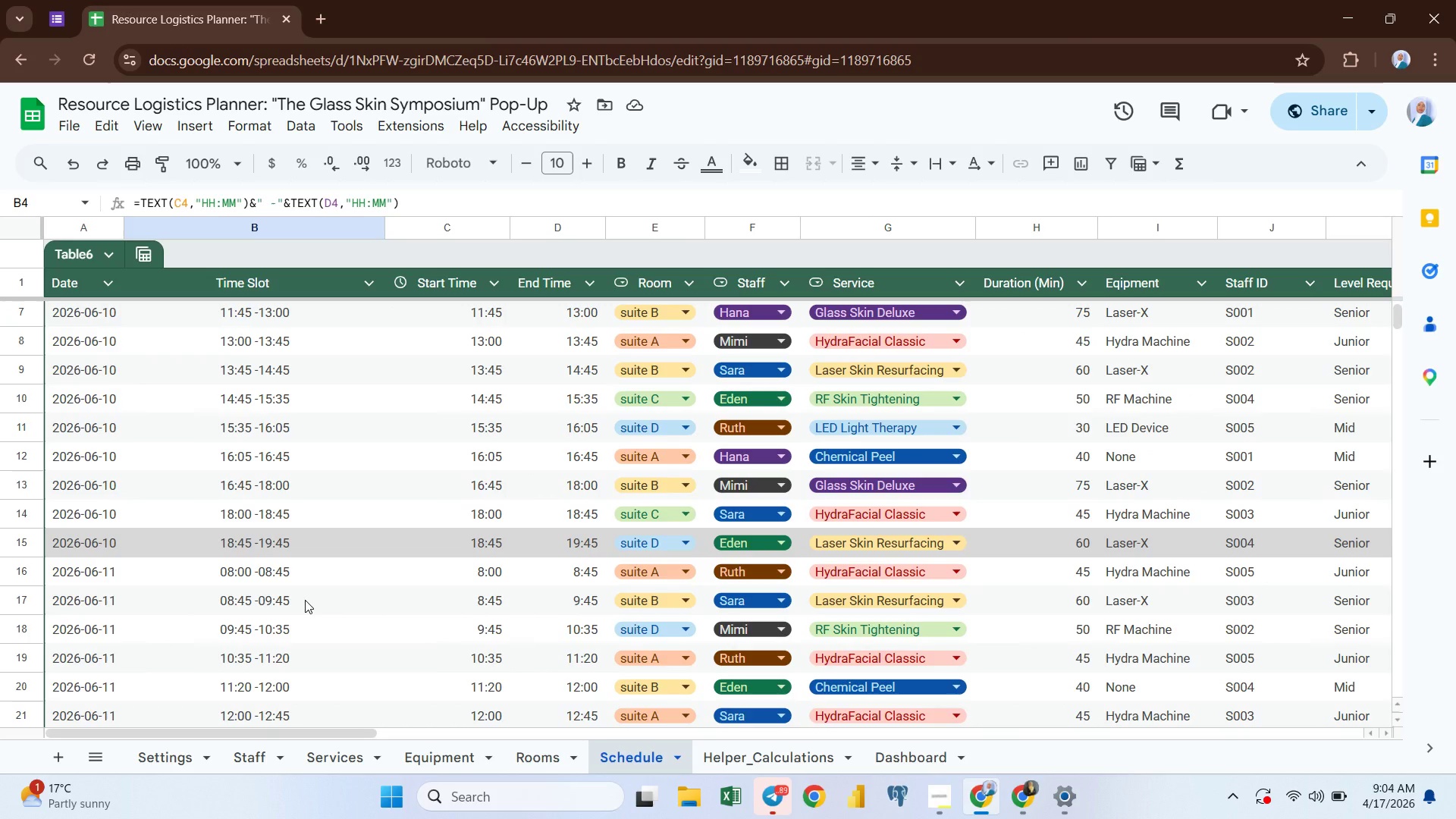 
left_click([433, 227])
 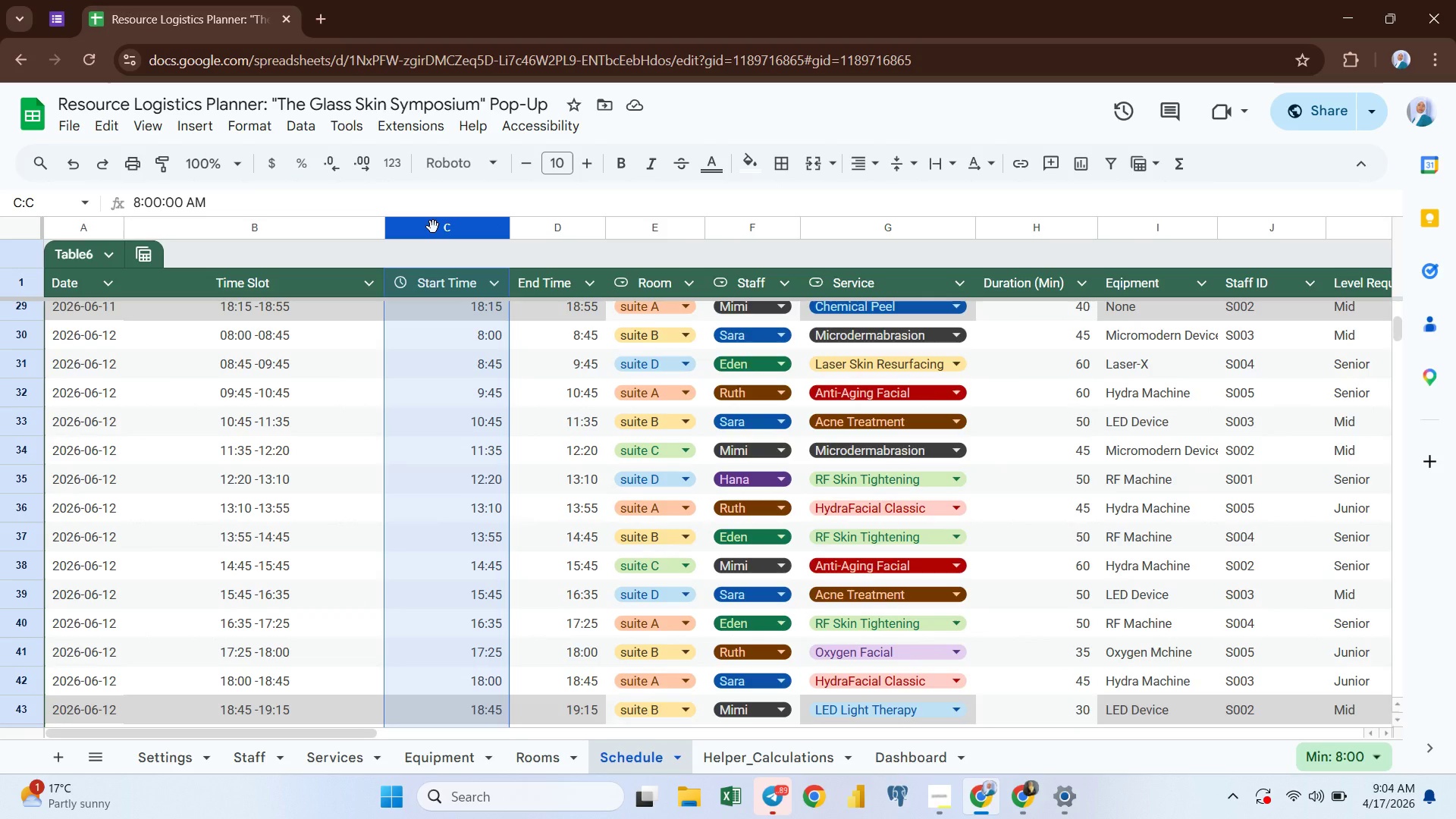 
key(Shift+ArrowRight)
 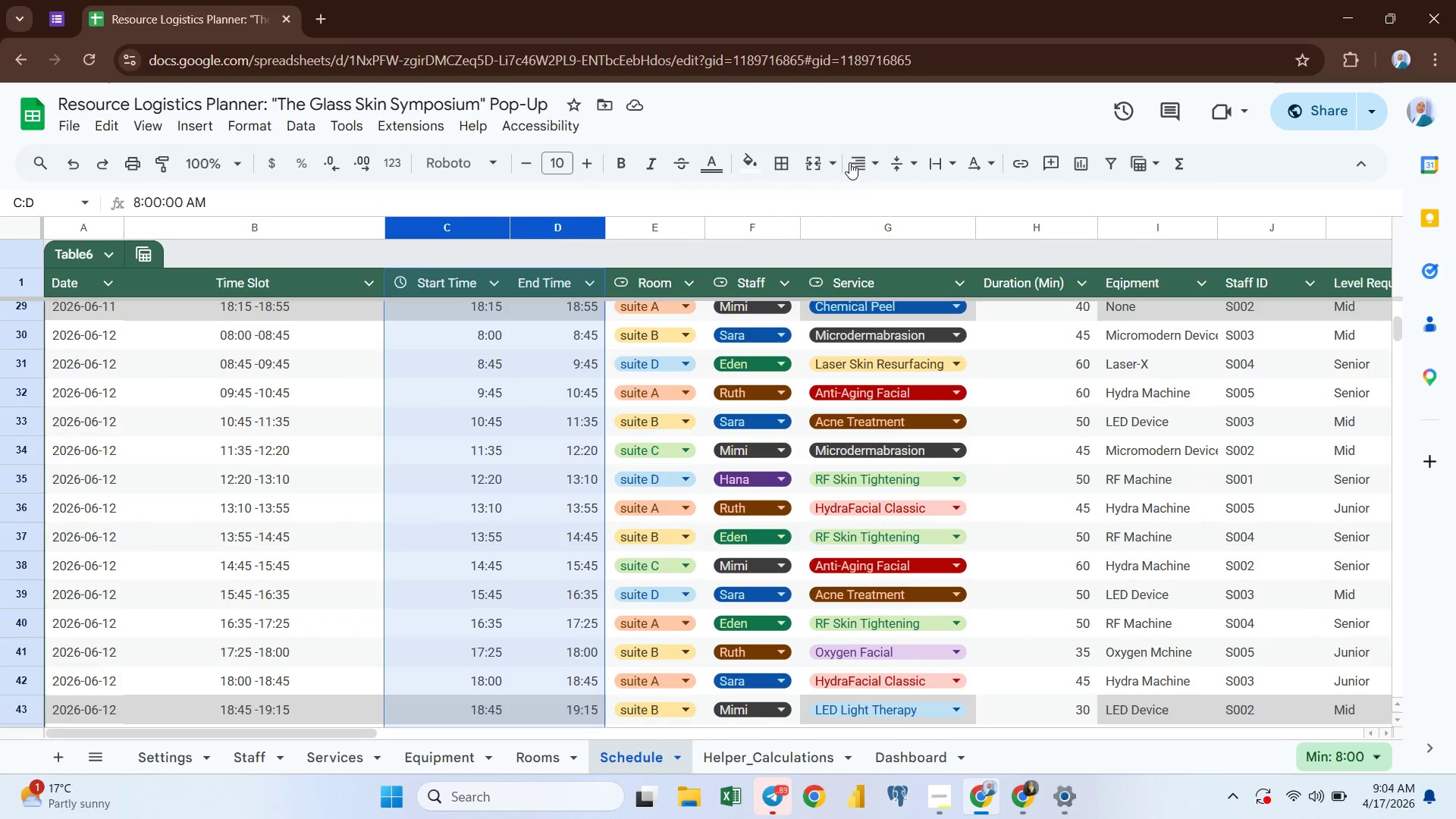 
left_click([867, 172])
 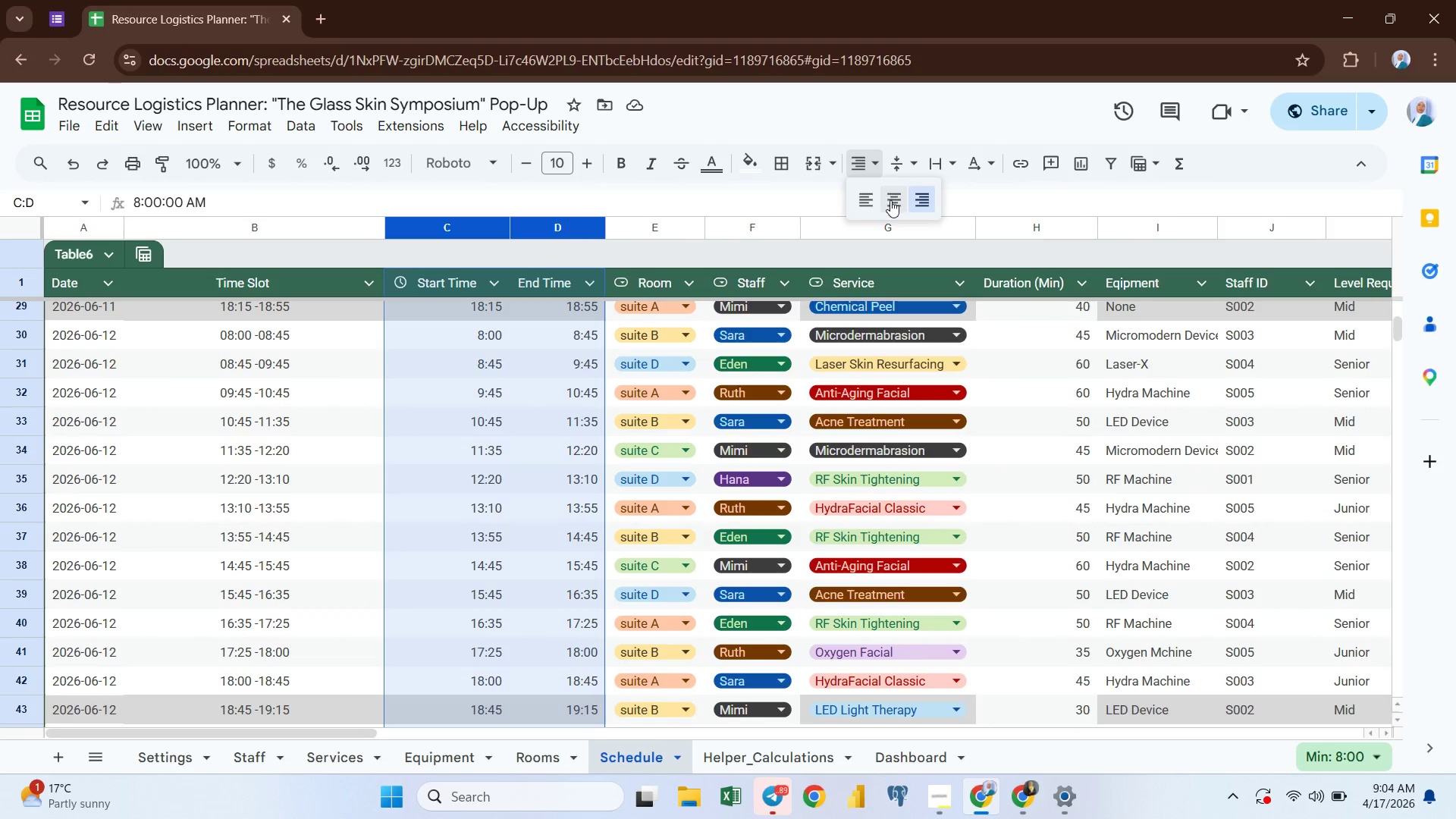 
left_click([890, 200])
 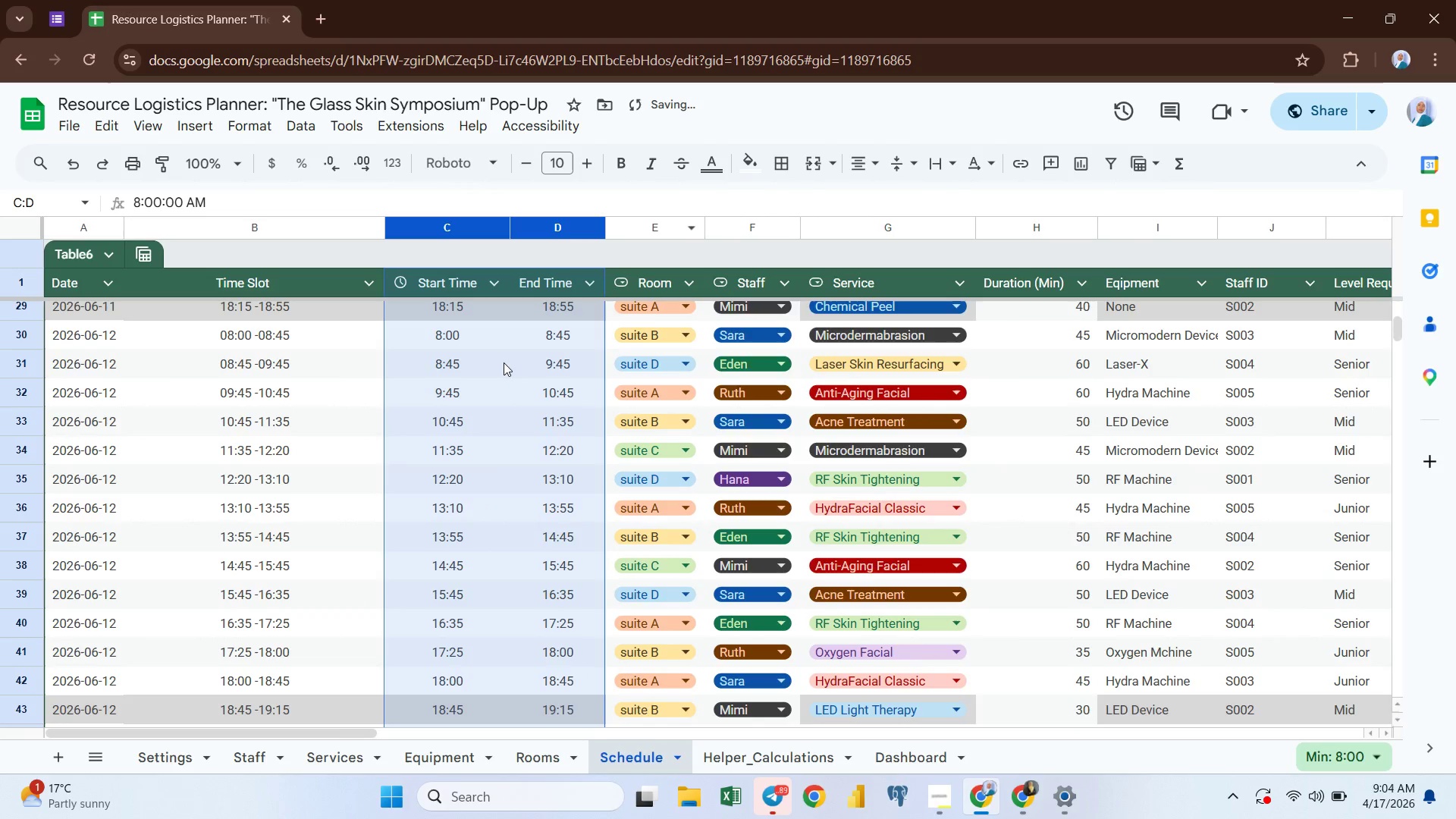 
left_click([497, 384])
 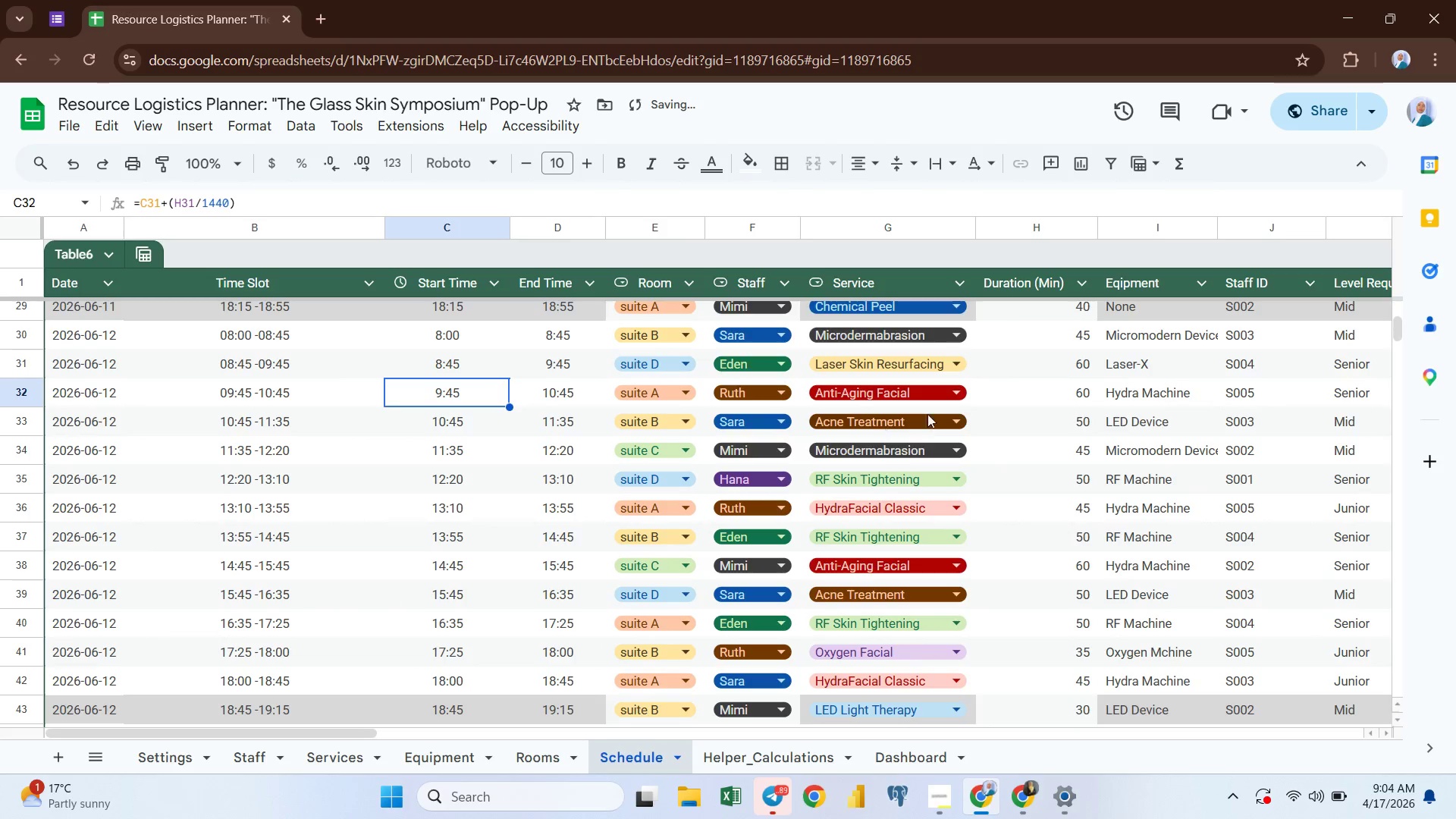 
mouse_move([979, 409])
 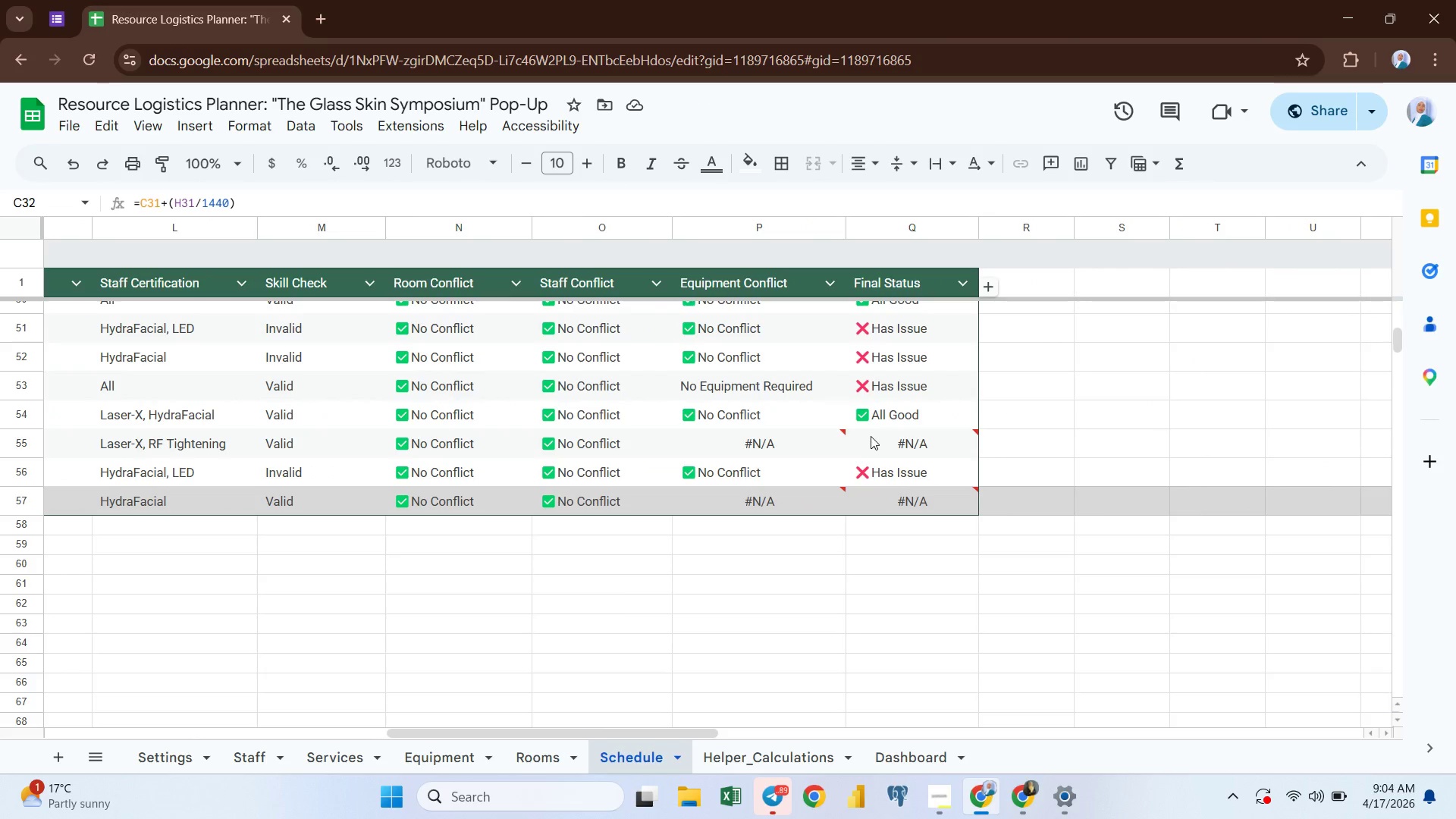 
left_click([871, 437])
 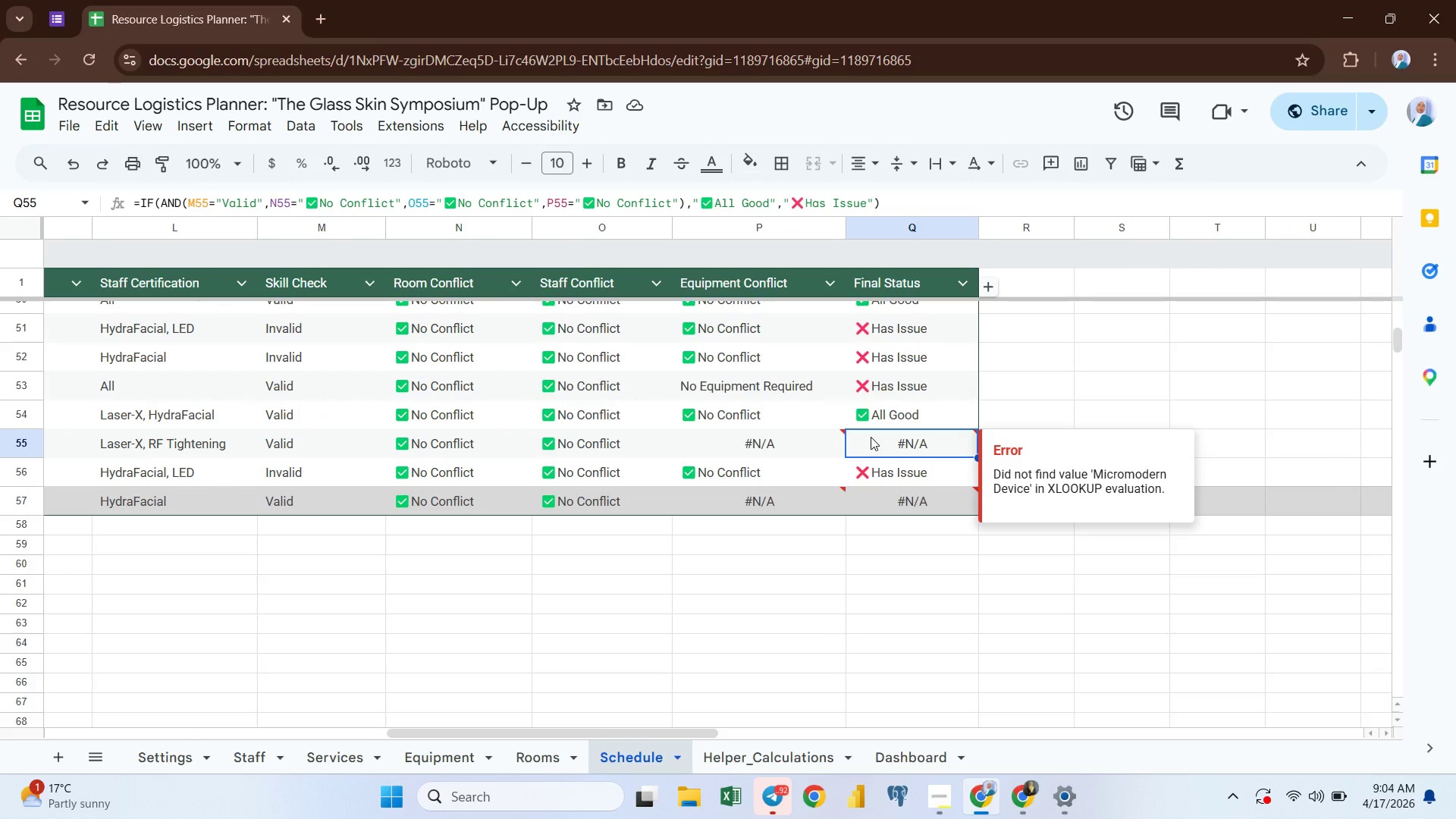 
wait(5.7)
 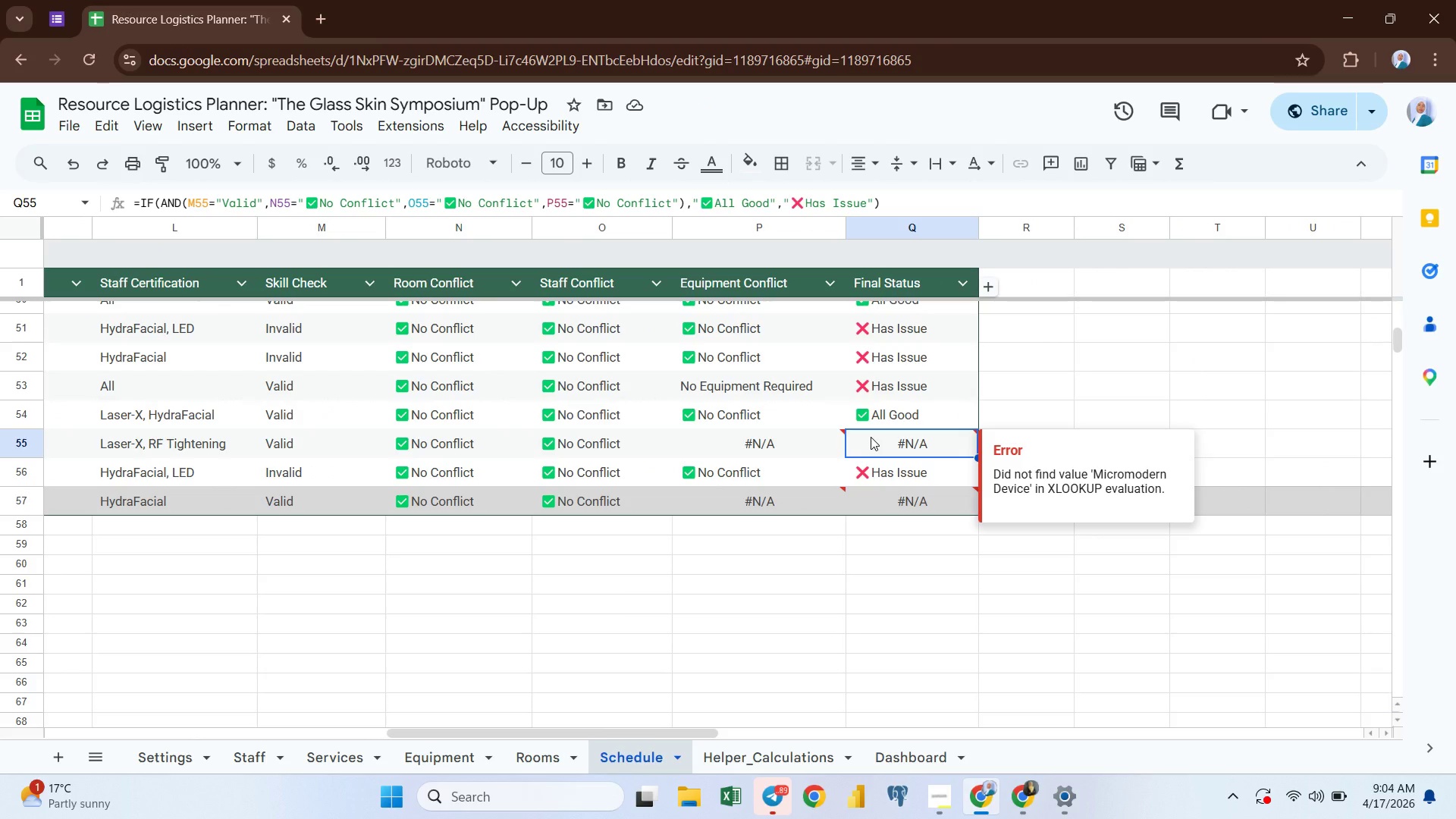 
left_click([0, 441])
 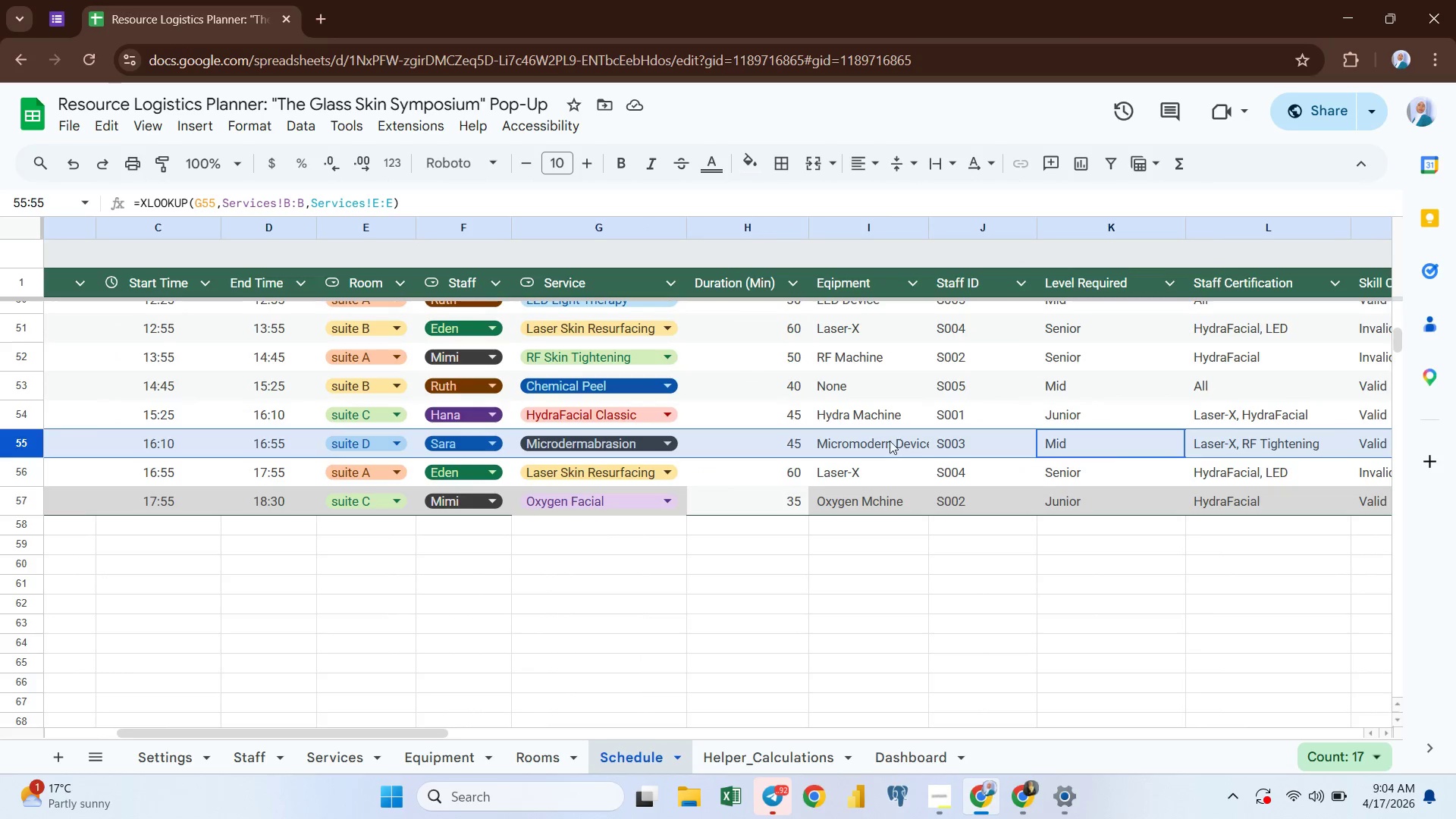 
wait(6.34)
 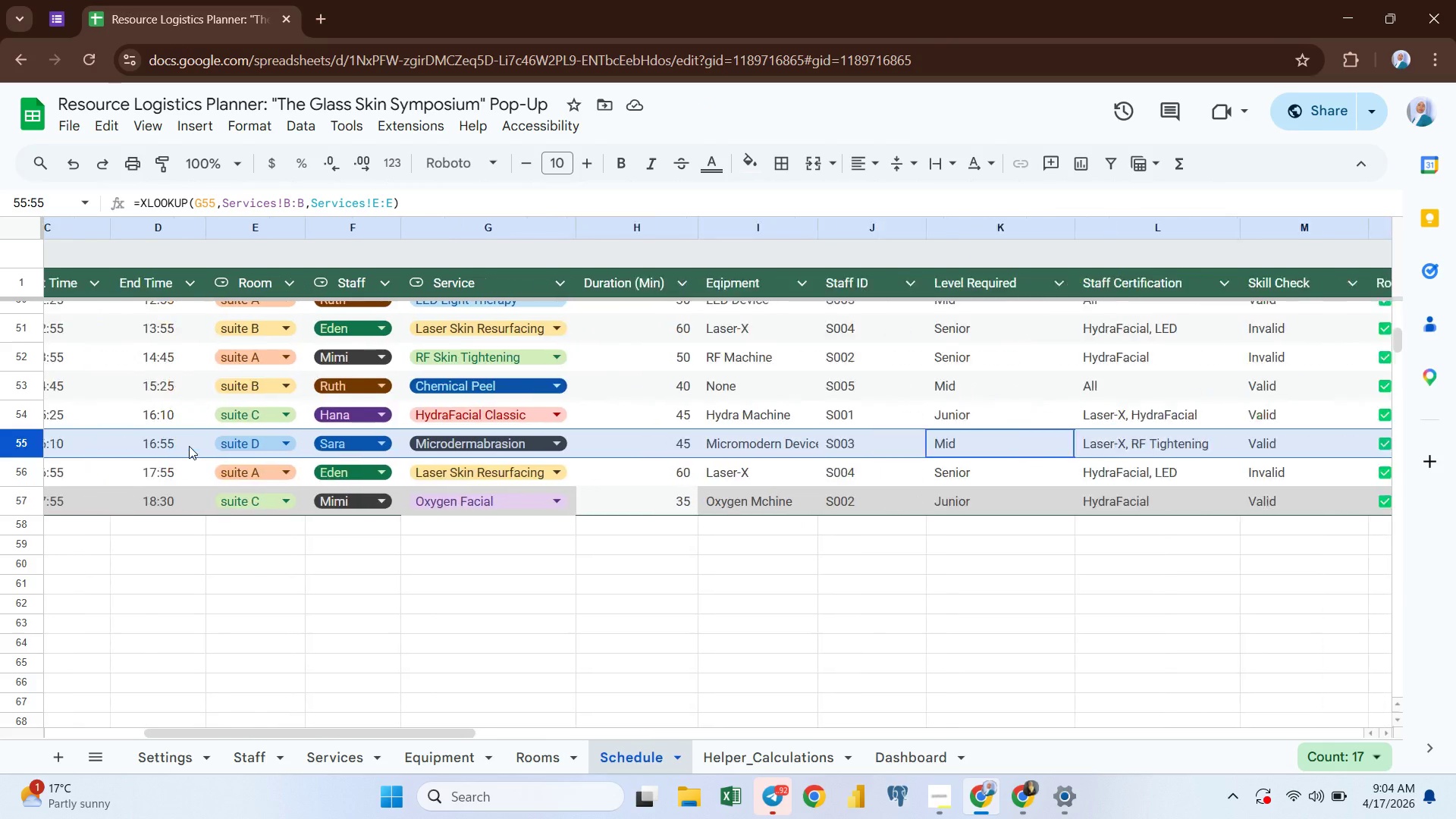 
left_click([868, 439])
 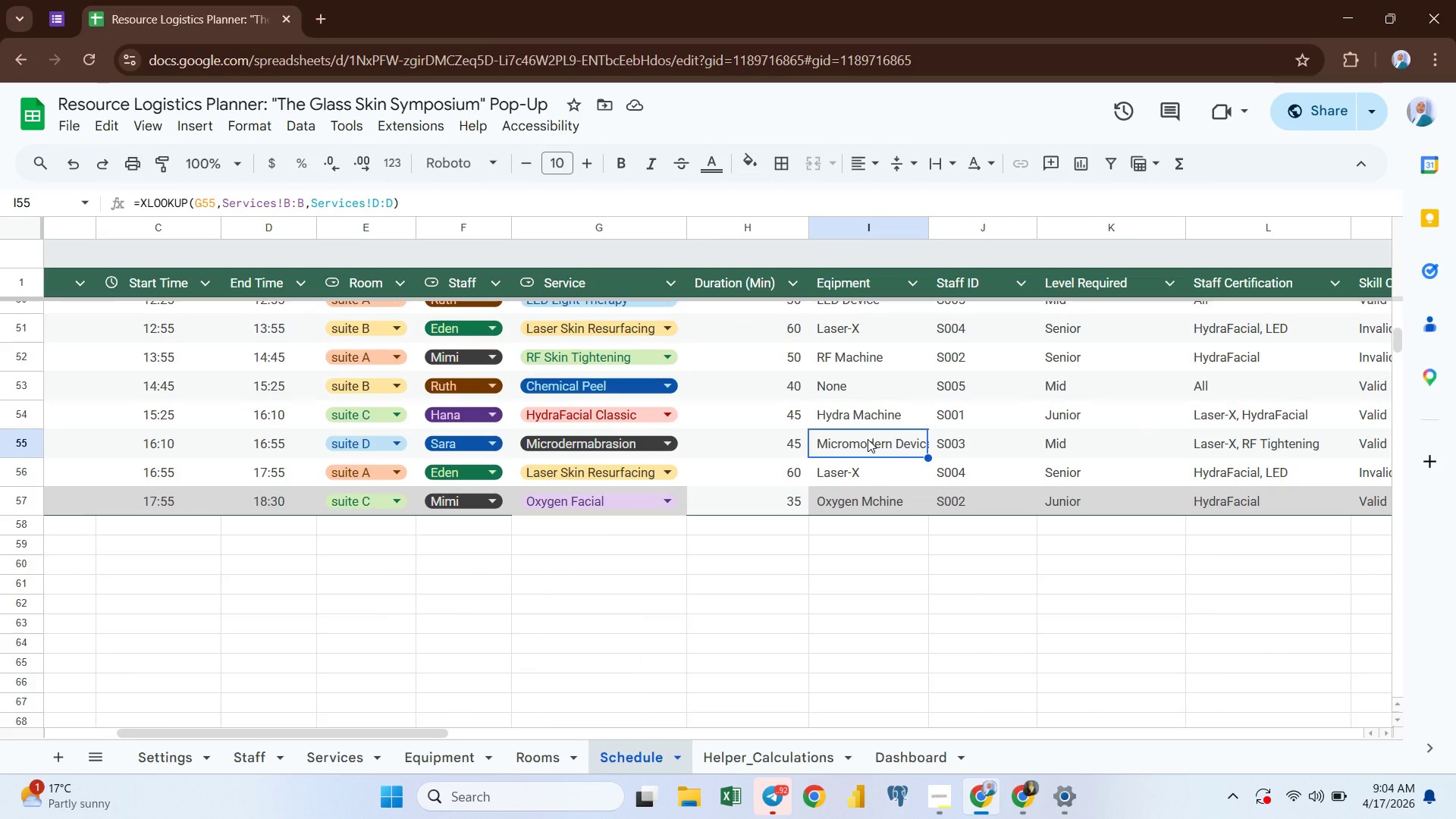 
key(Control+C)
 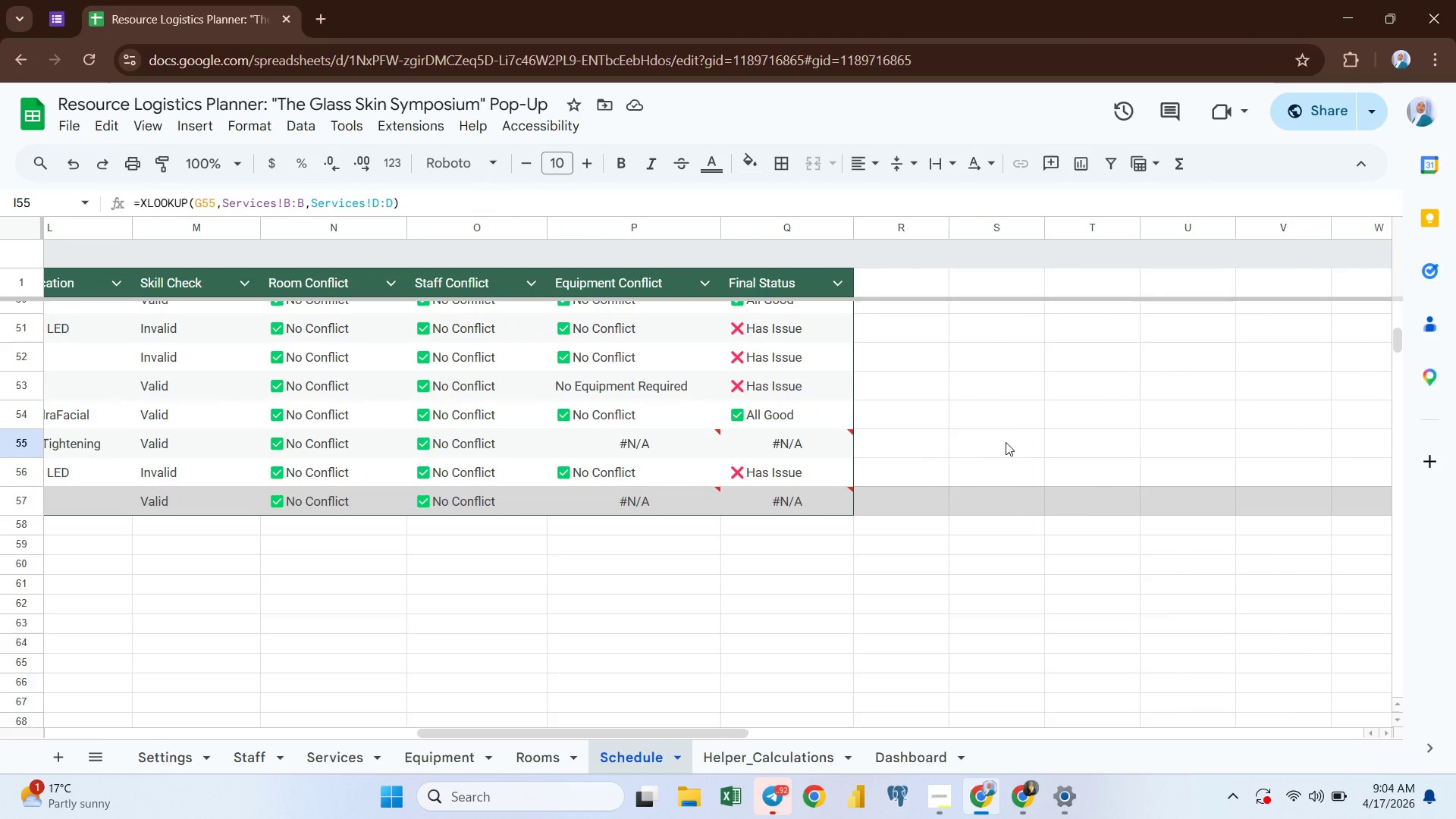 
left_click([822, 452])
 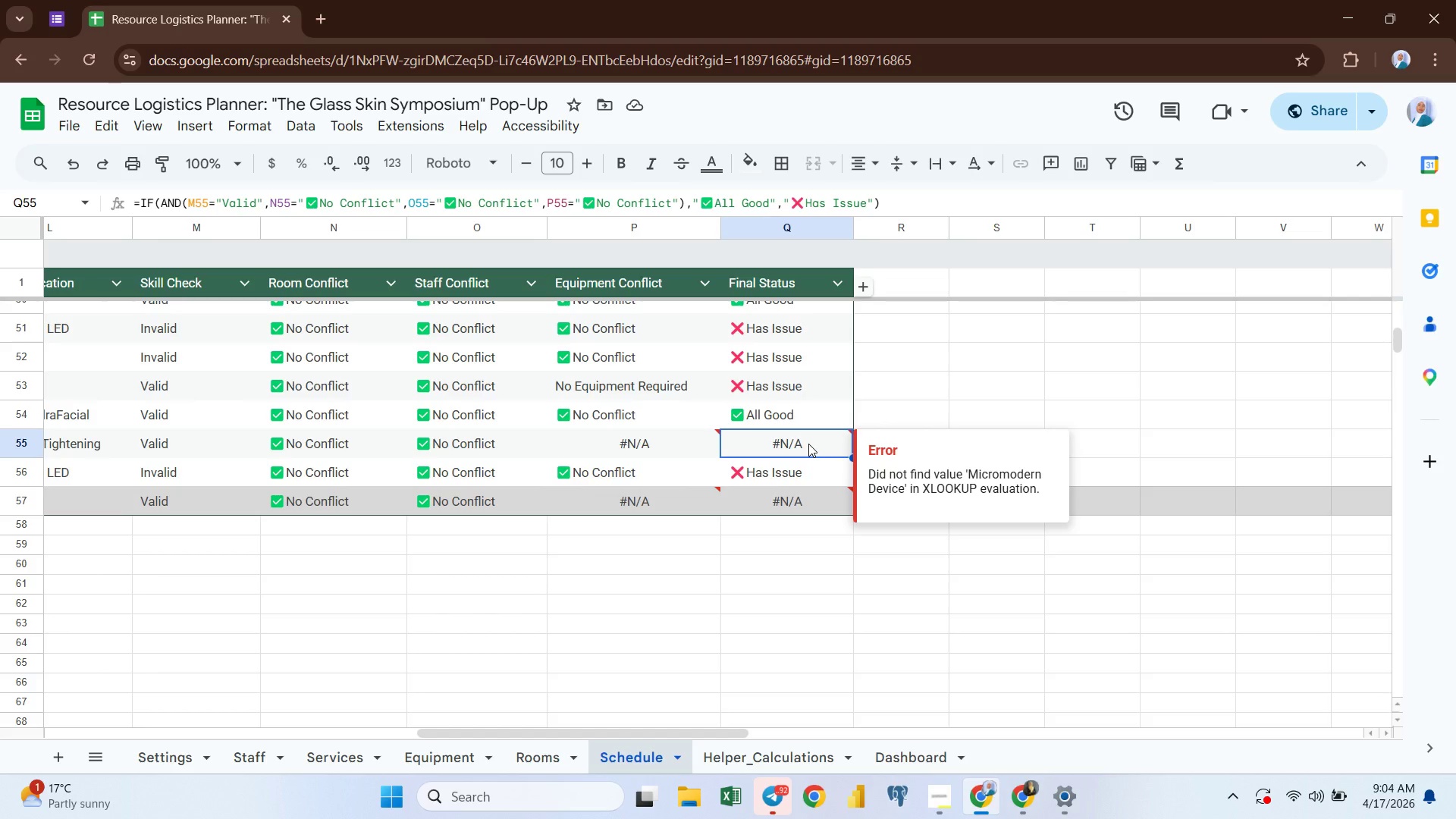 
wait(15.19)
 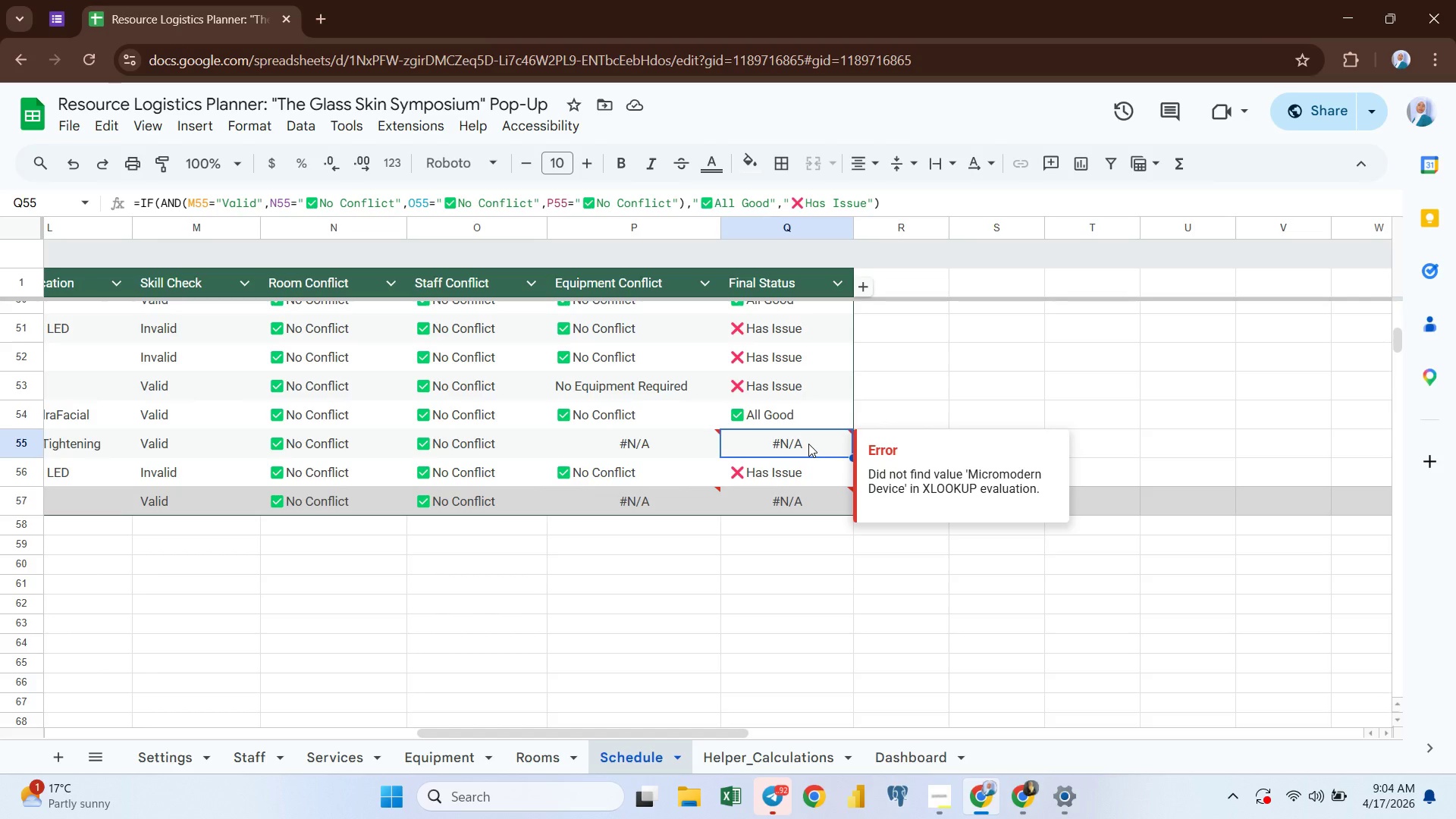 
double_click([794, 444])
 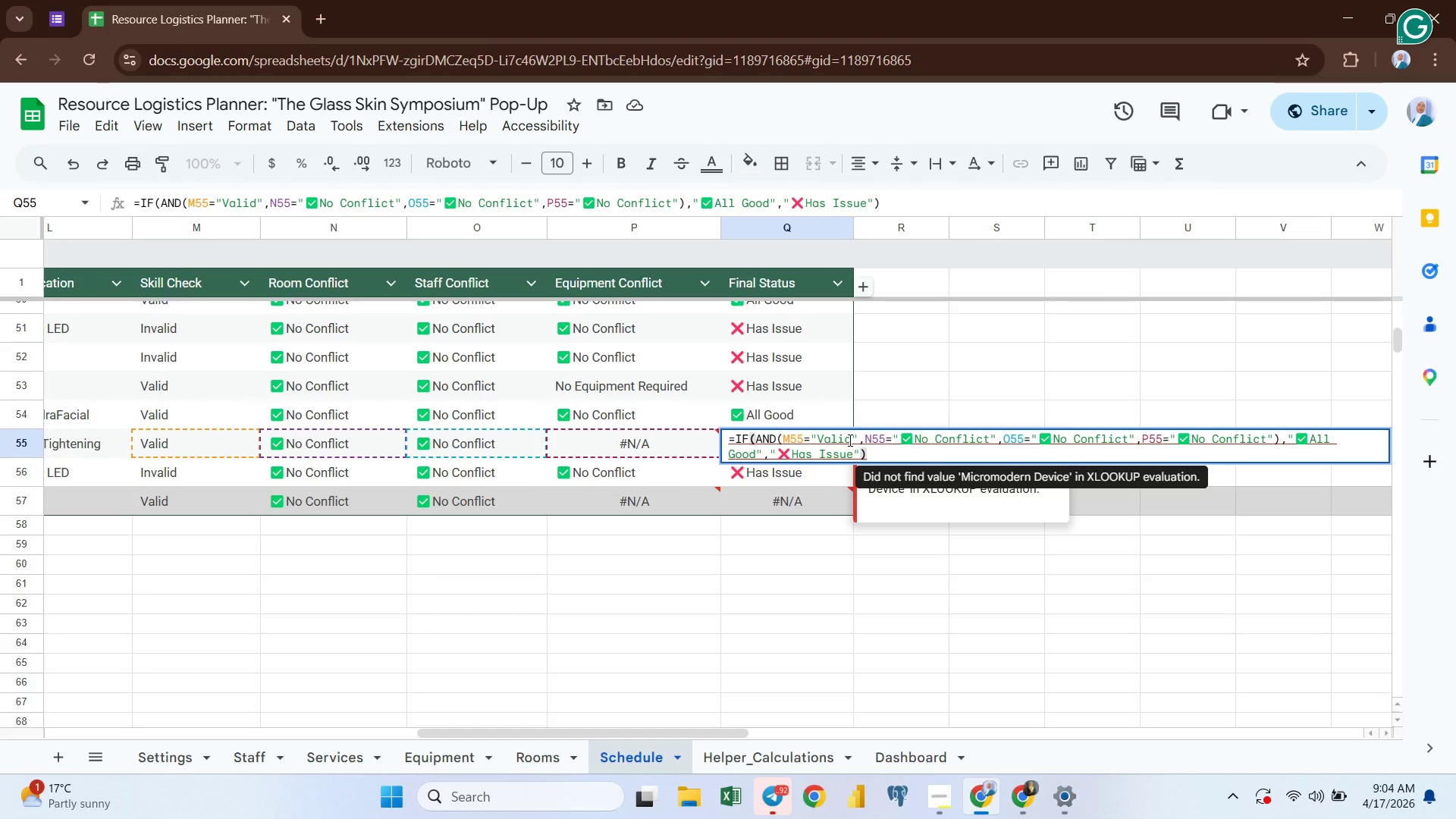 
key(Enter)
 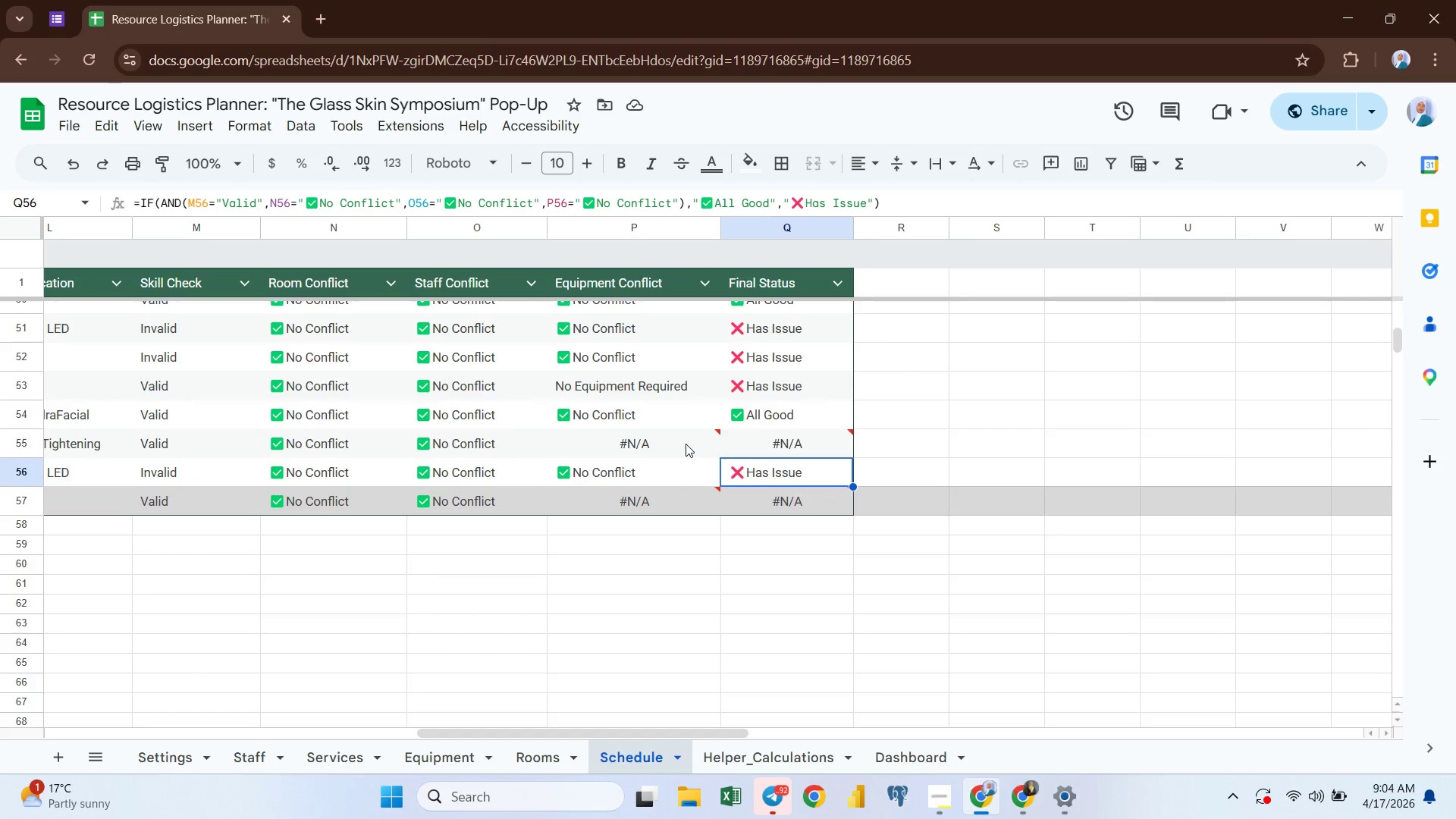 
left_click([682, 443])
 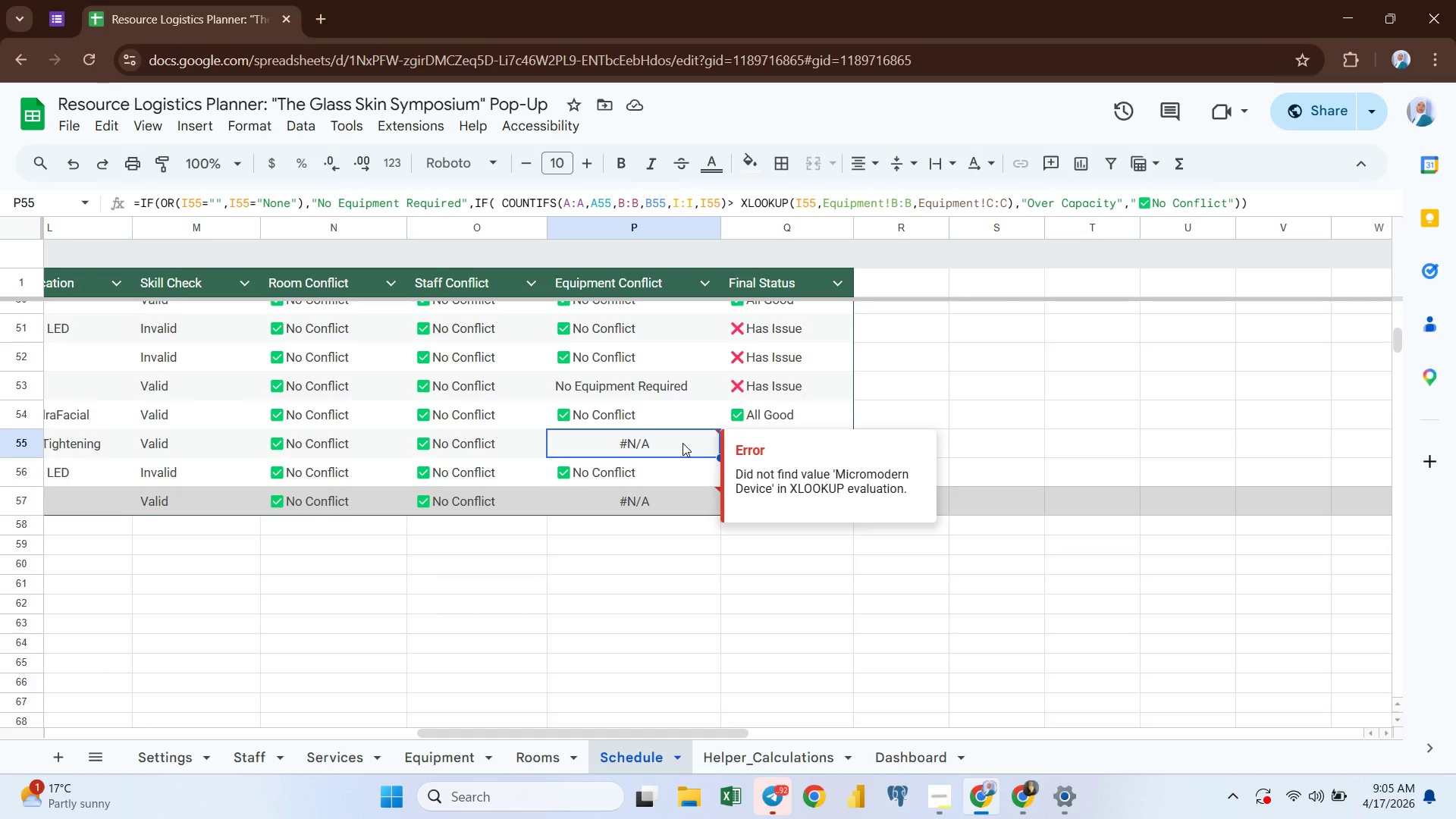 
wait(9.41)
 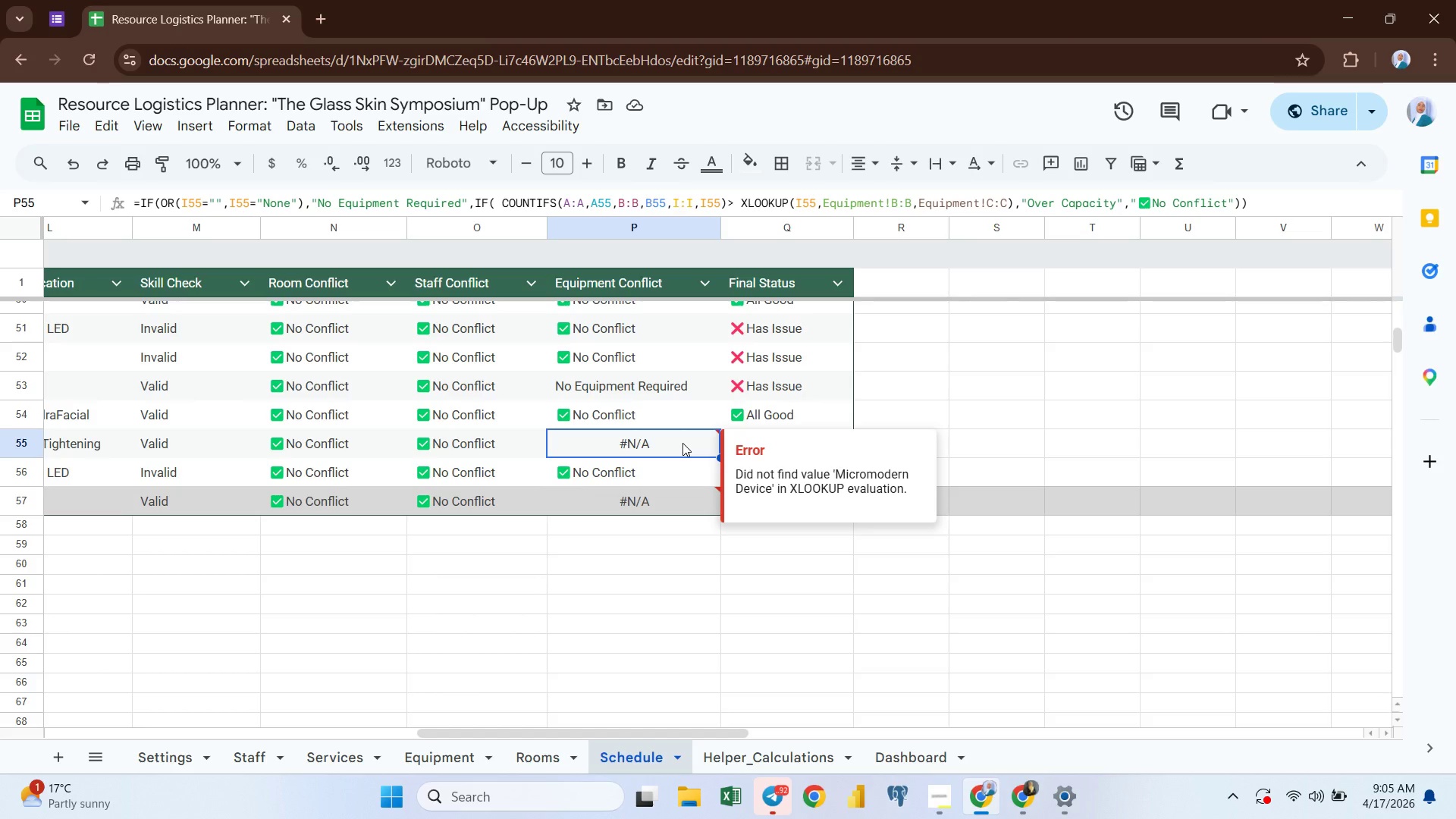 
left_click([435, 755])
 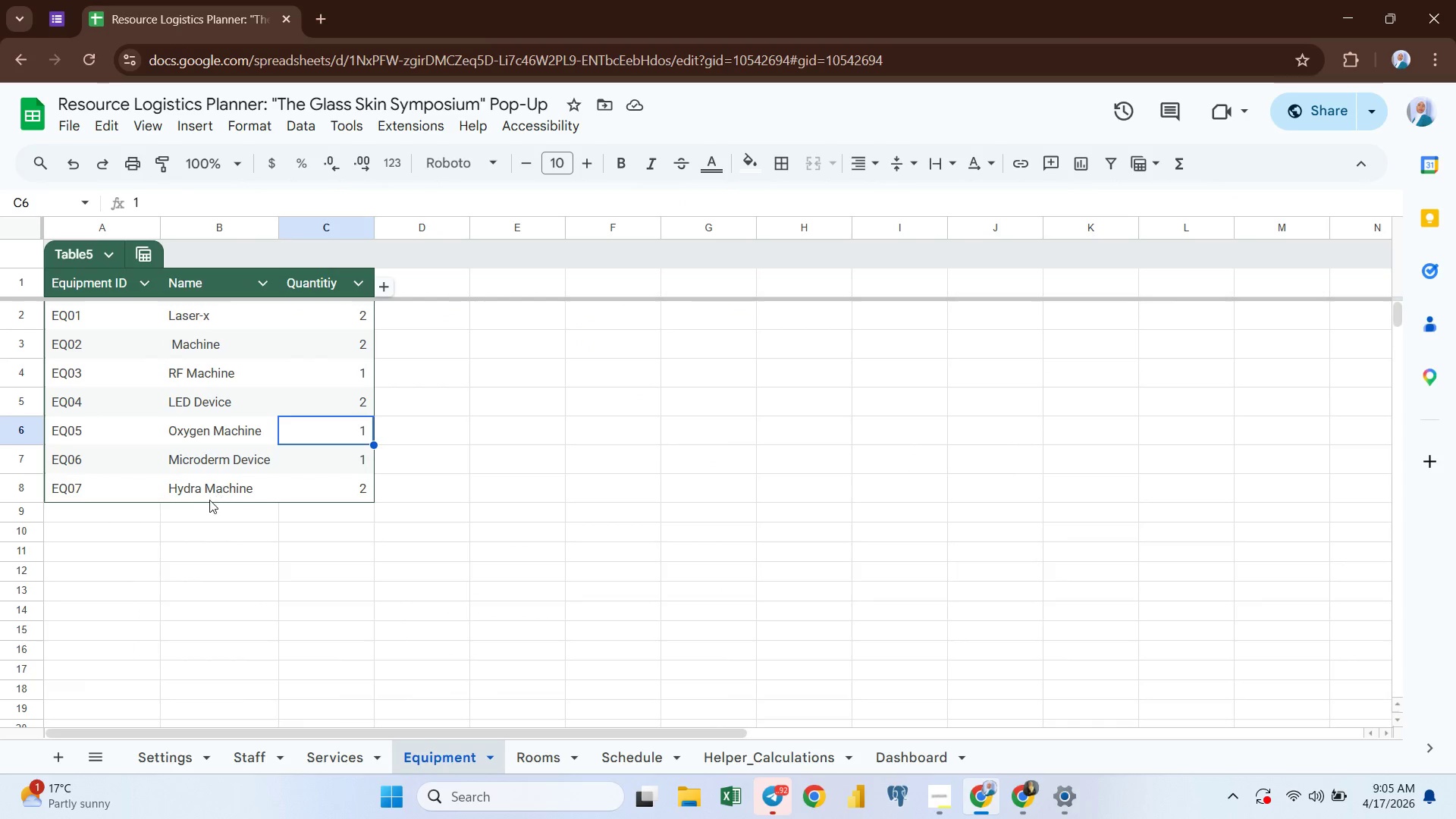 
left_click([198, 510])
 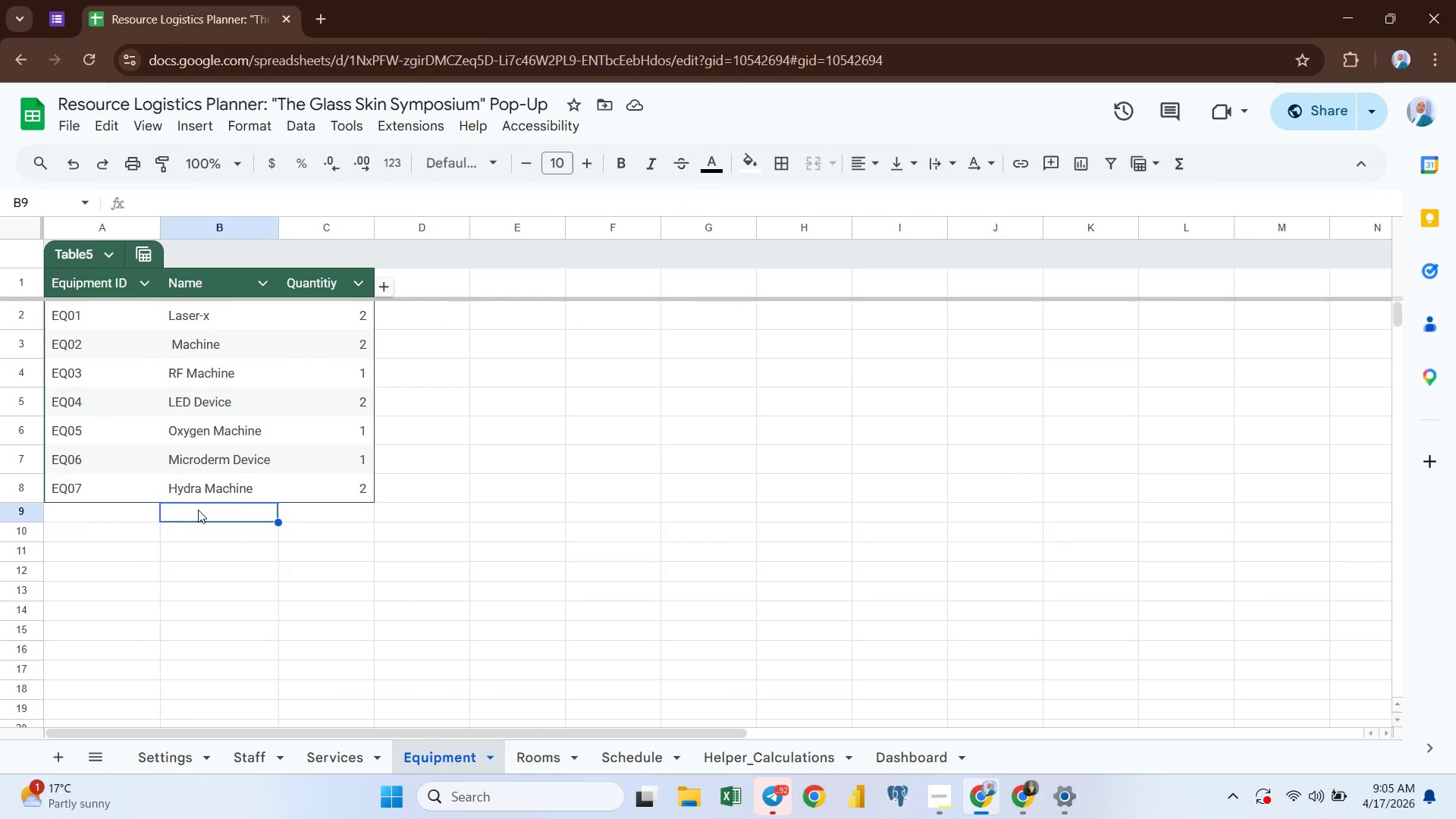 
key(Control+V)
 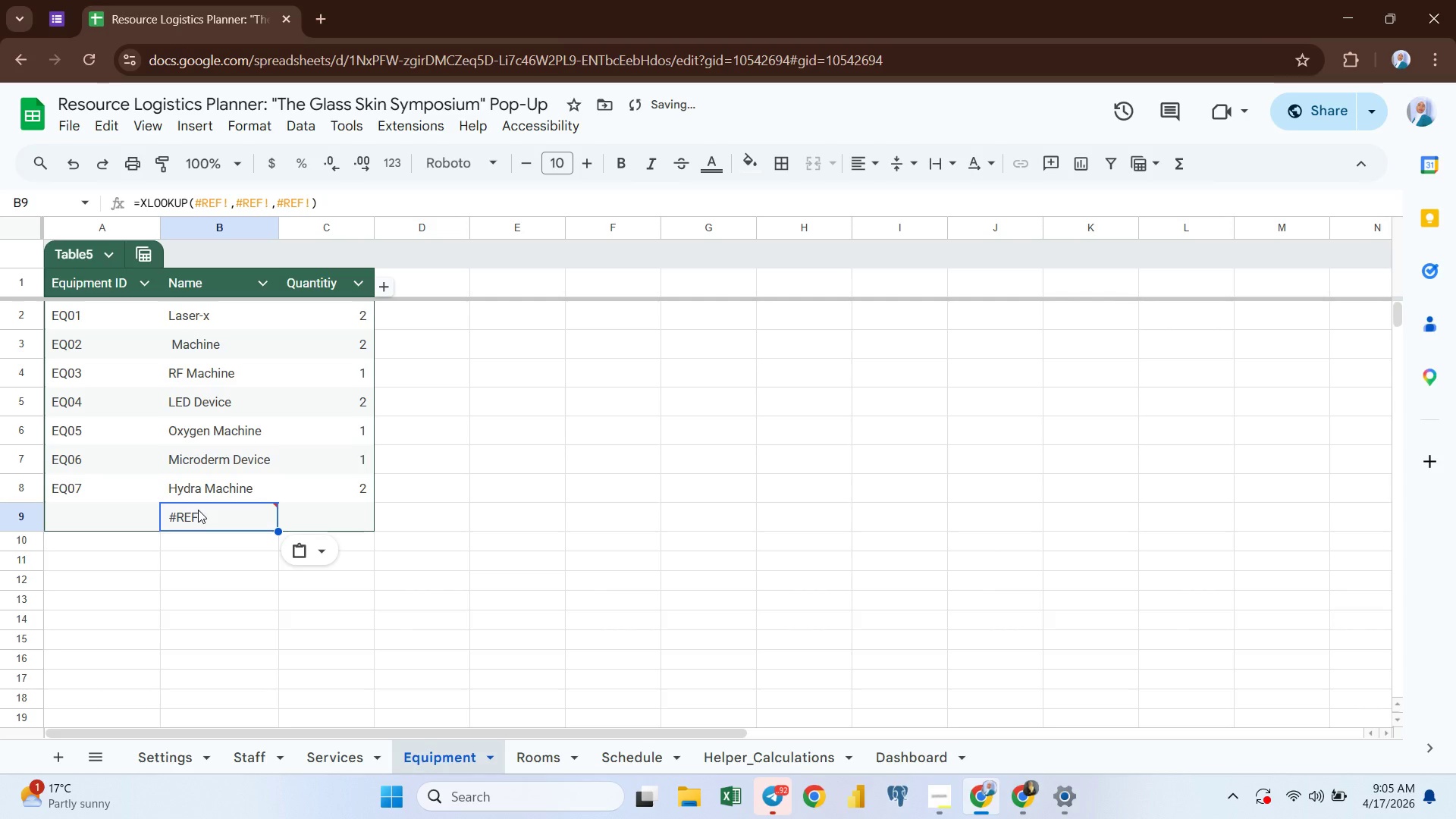 
key(Control+Shift+ShiftLeft)
 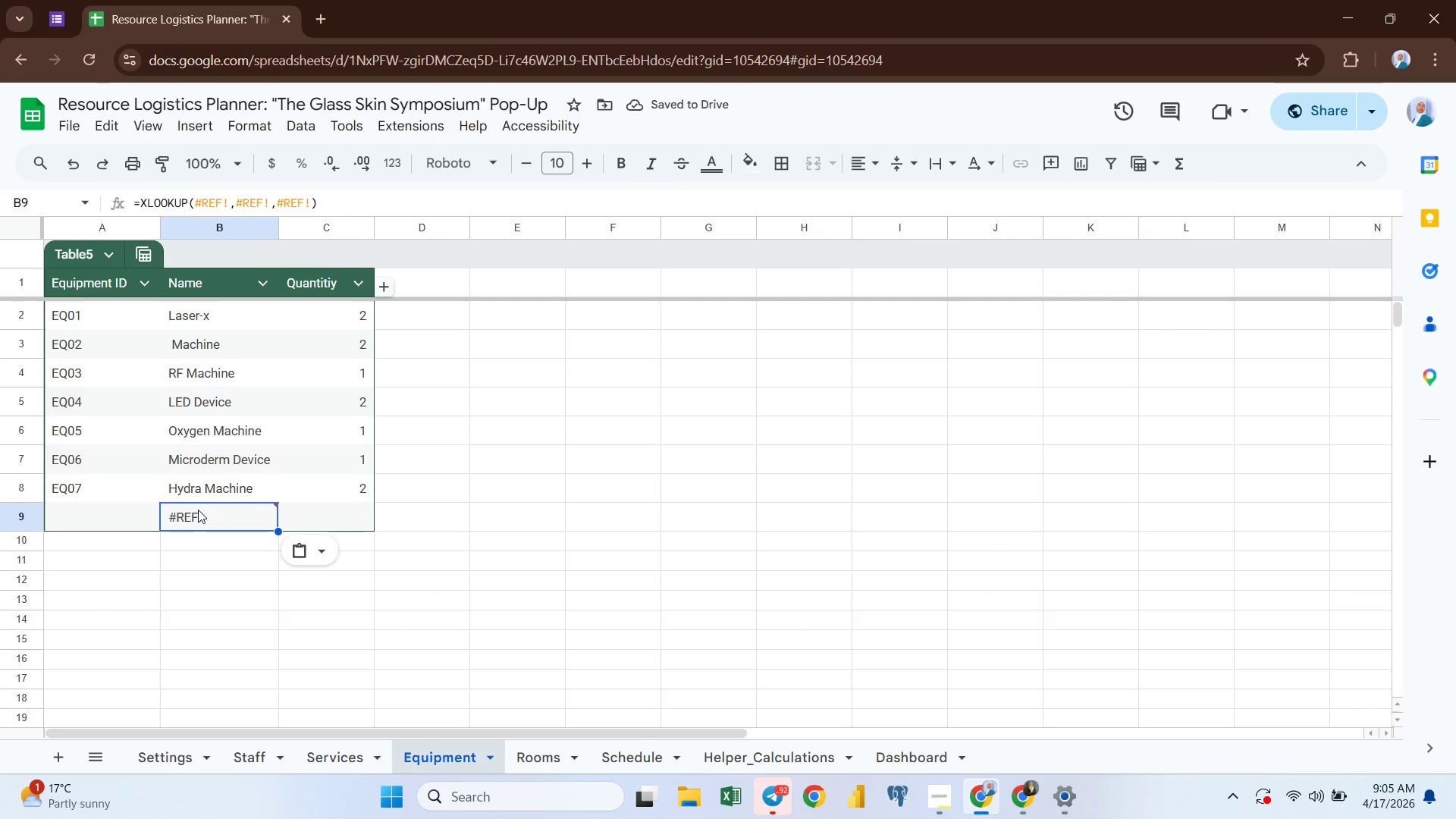 
key(Control+Shift+V)
 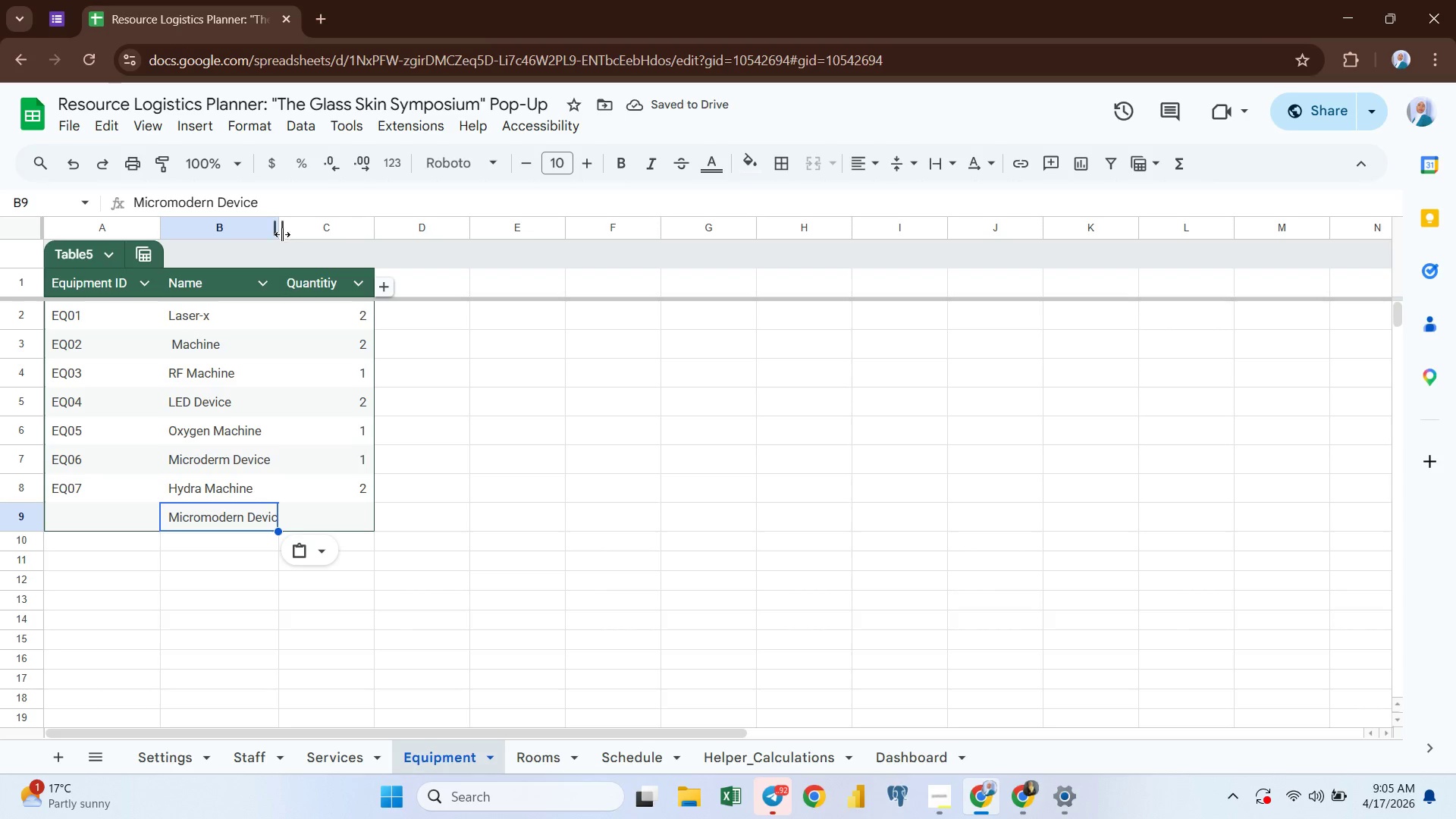 
double_click([278, 231])
 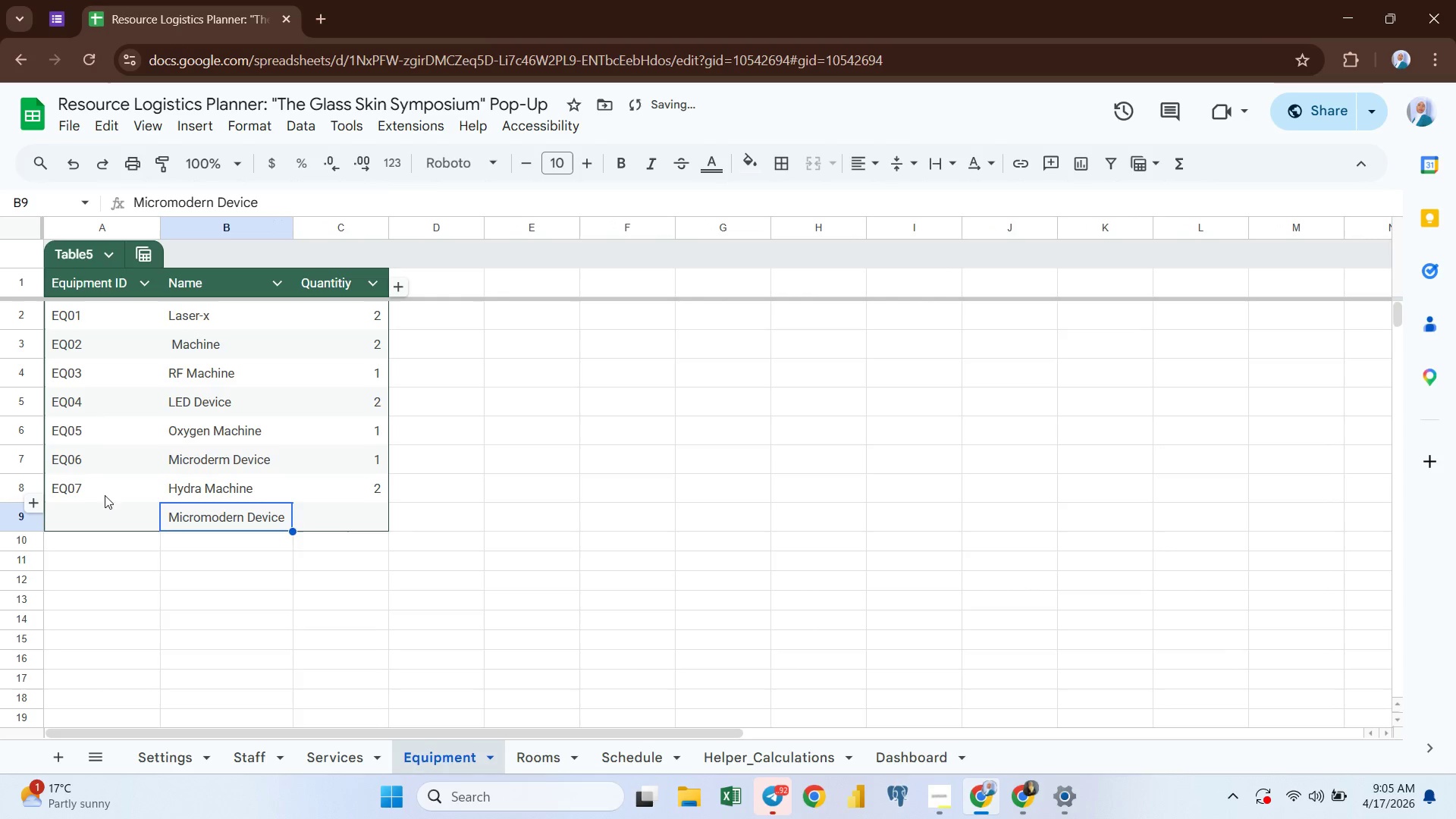 
left_click([83, 489])
 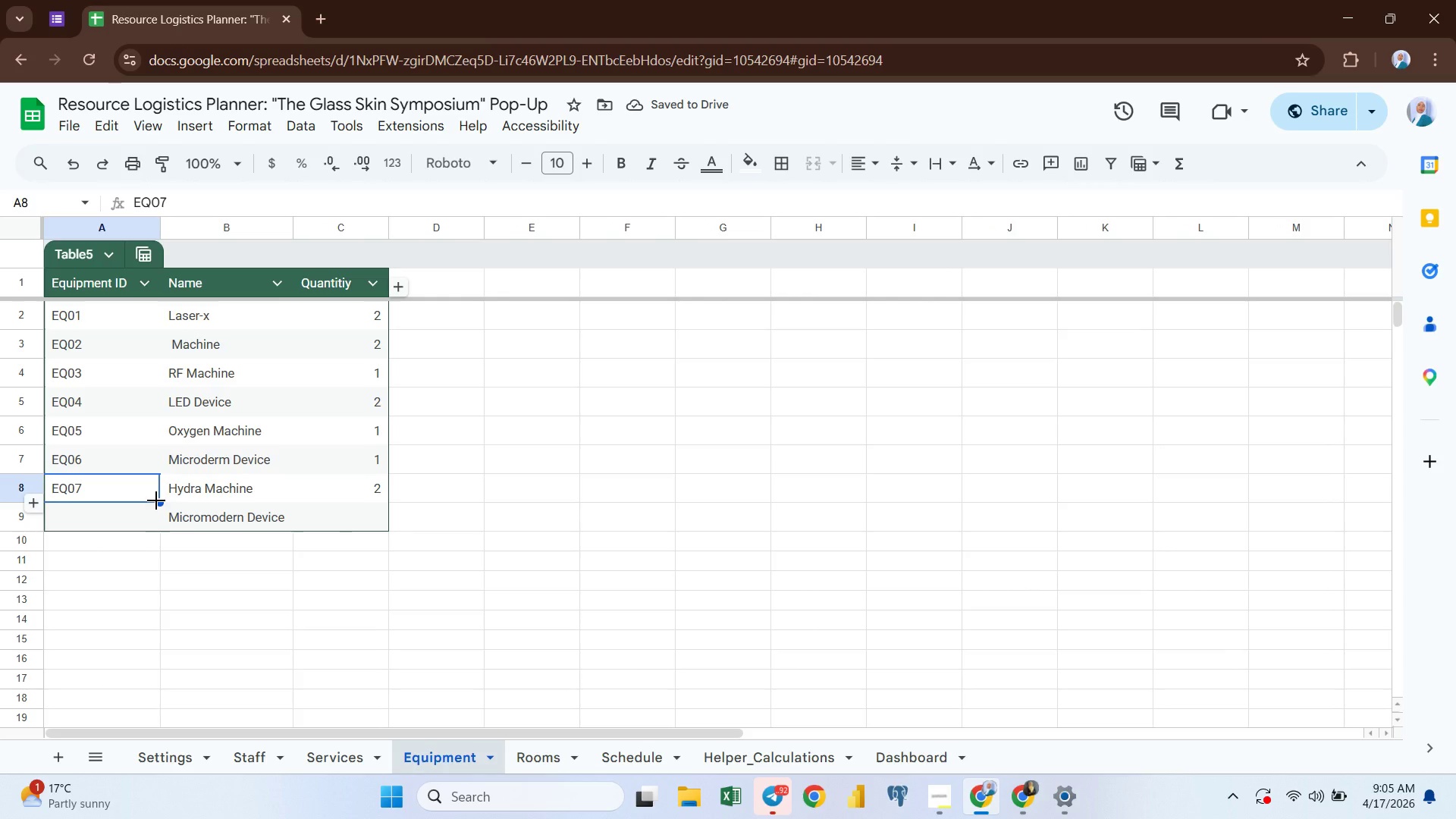 
left_click_drag(start_coordinate=[156, 500], to_coordinate=[147, 534])
 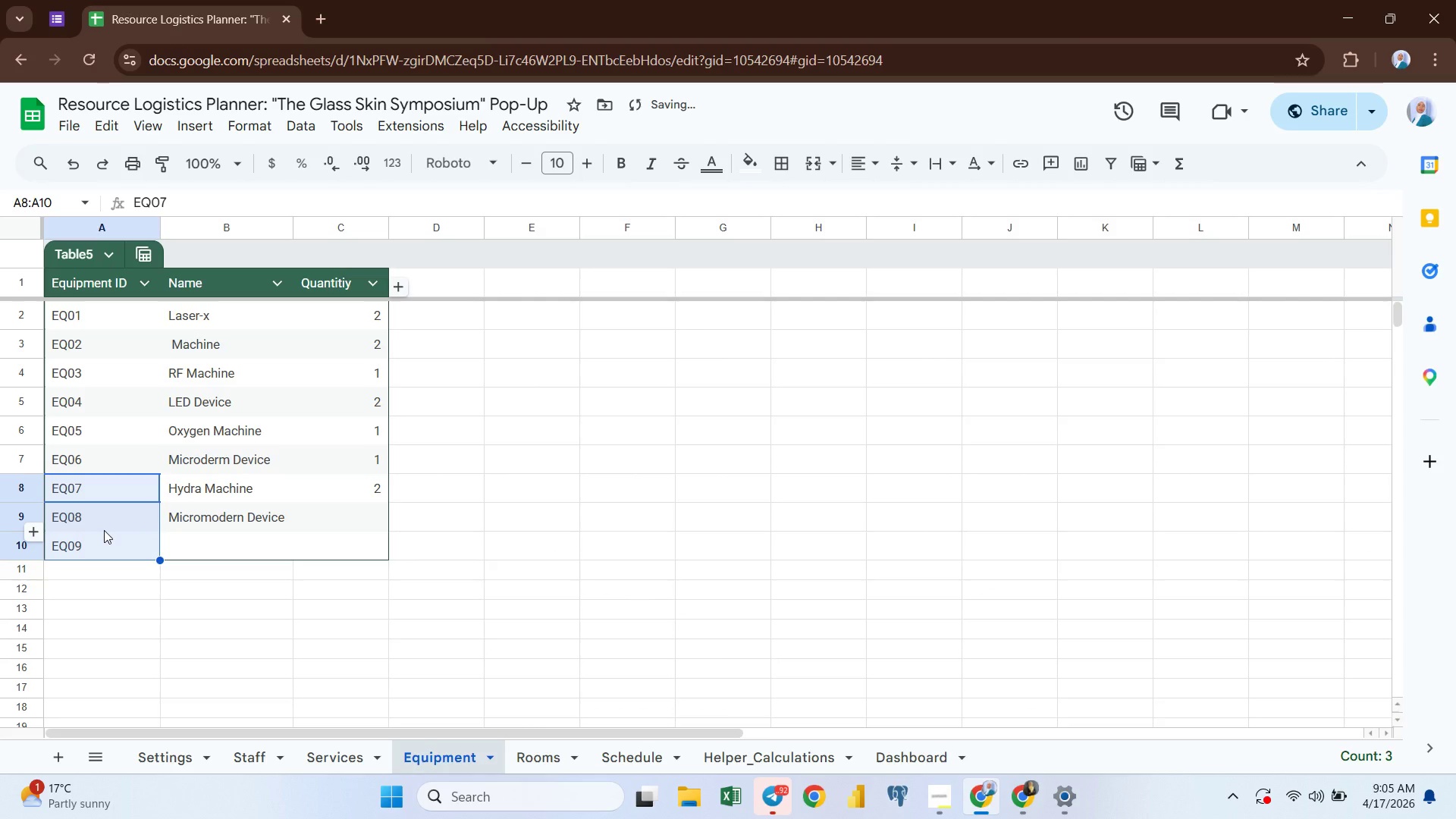 
left_click([104, 530])
 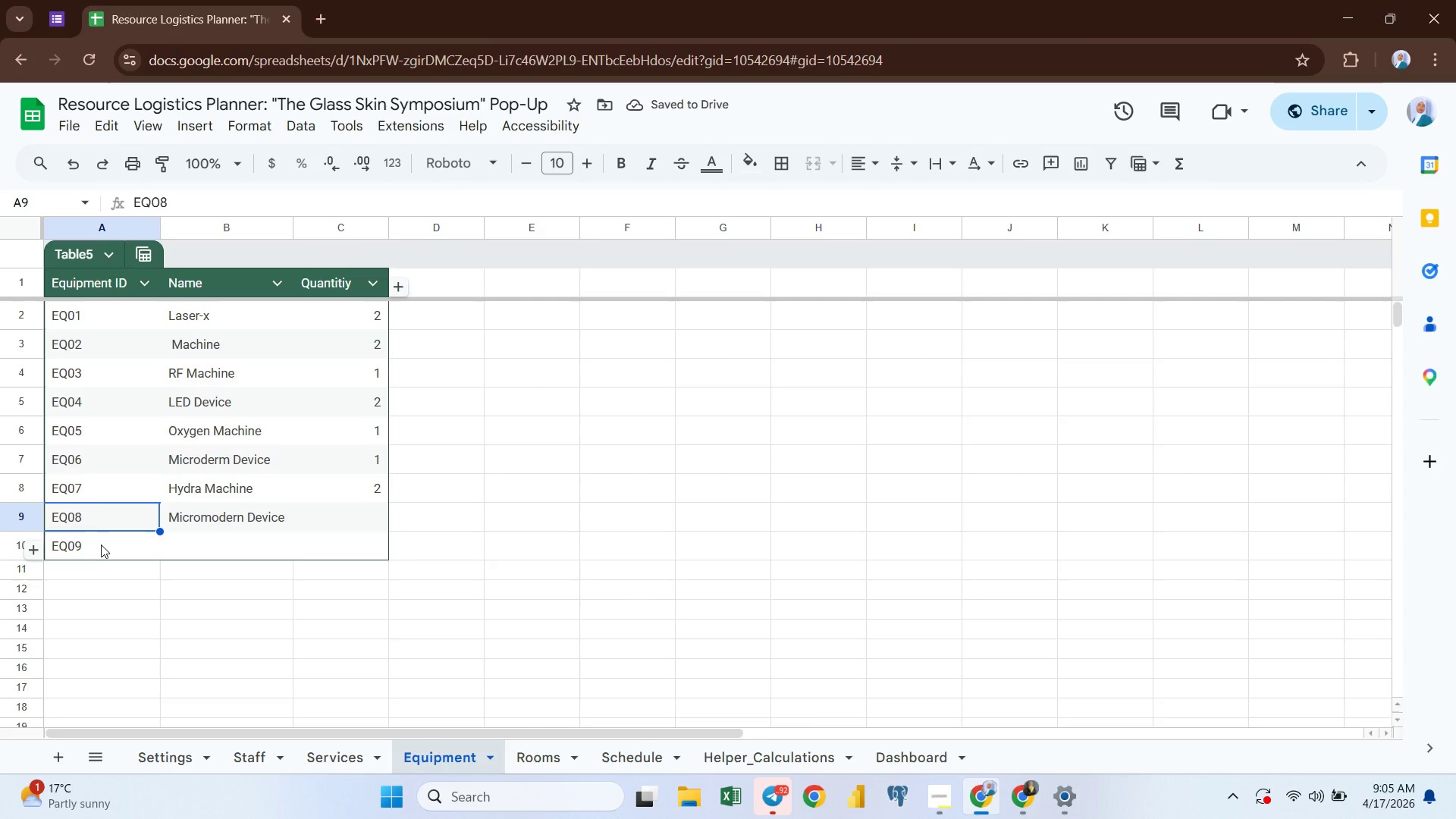 
left_click([101, 545])
 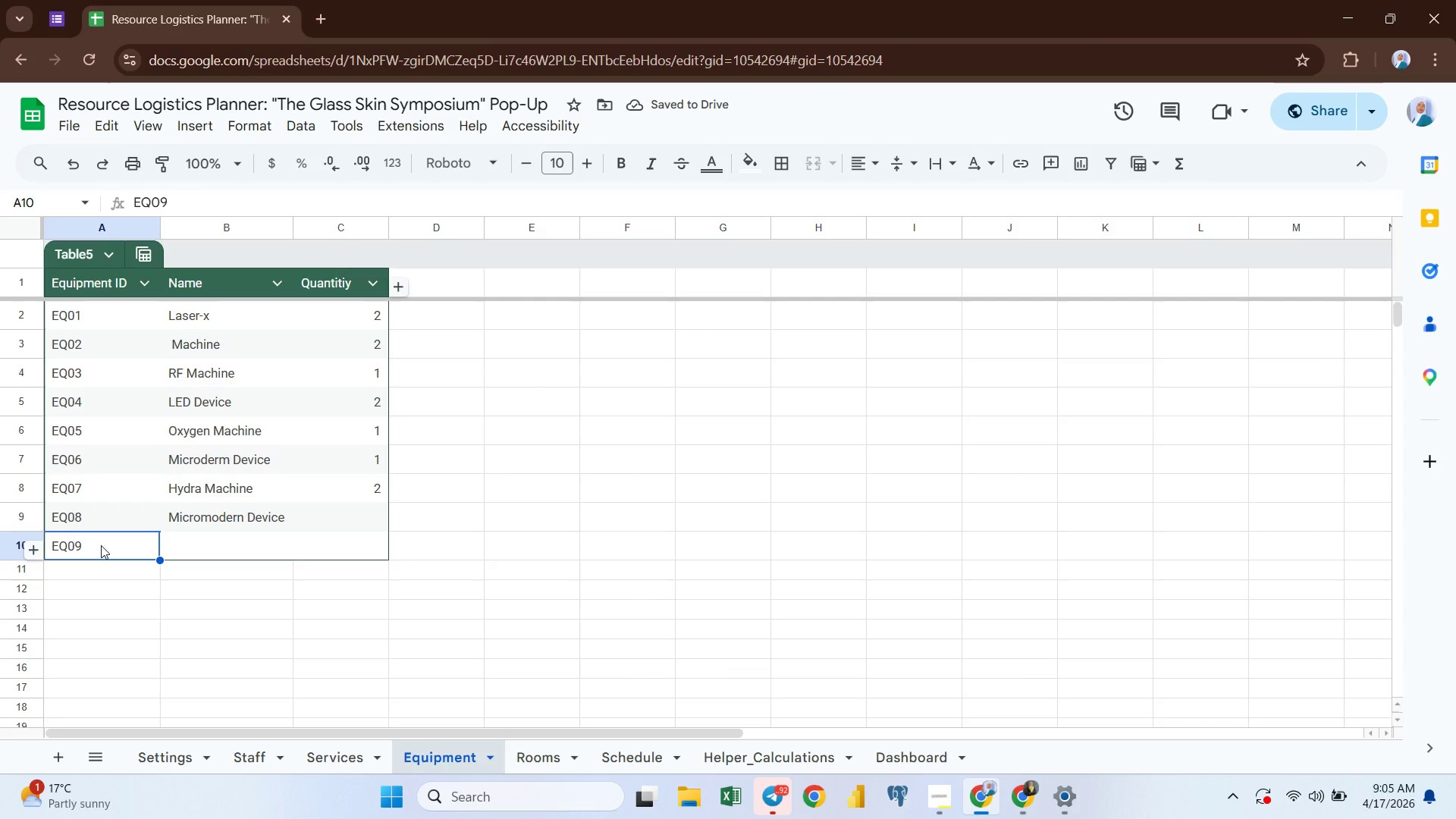 
key(Delete)
 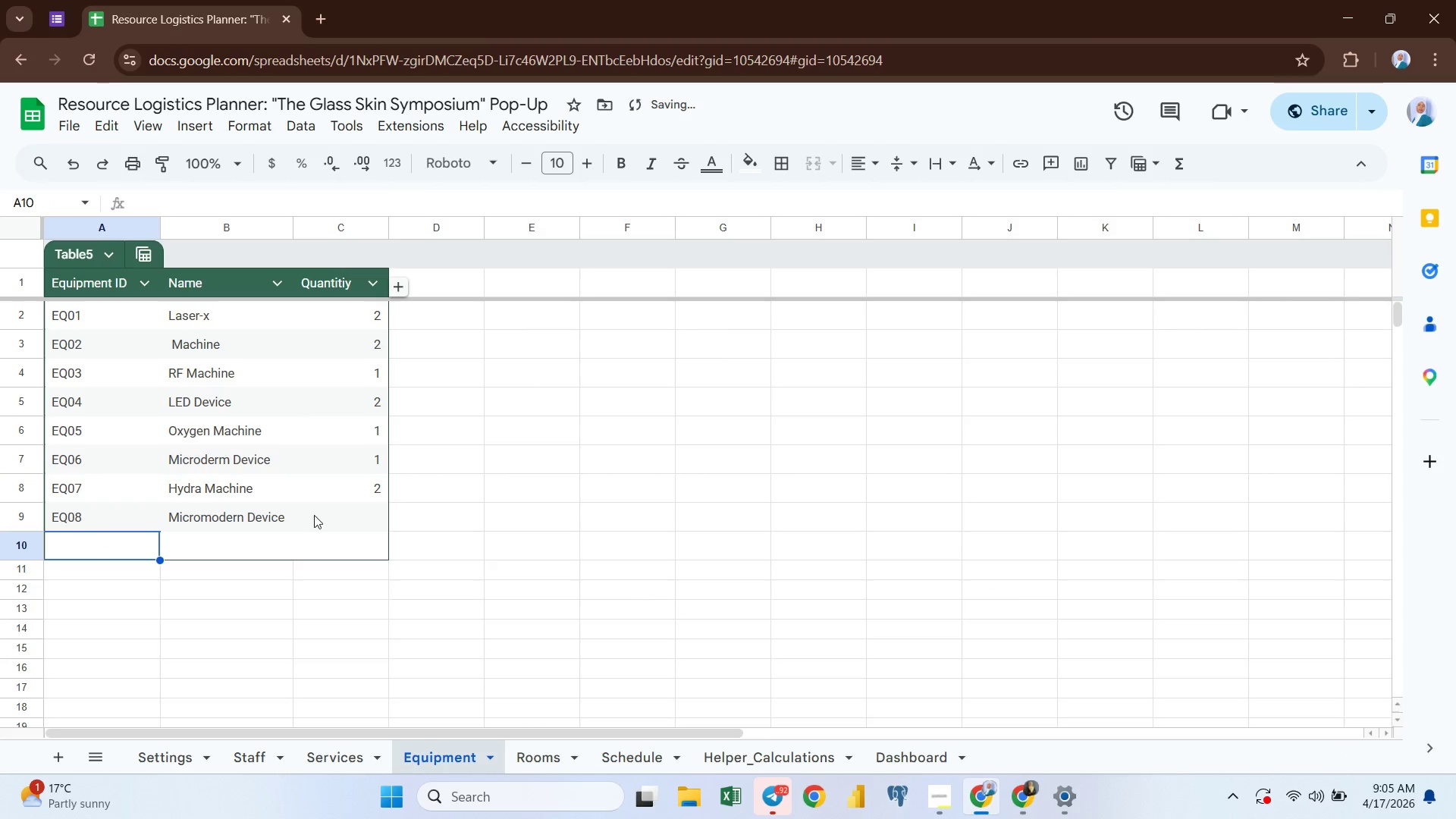 
left_click([353, 514])
 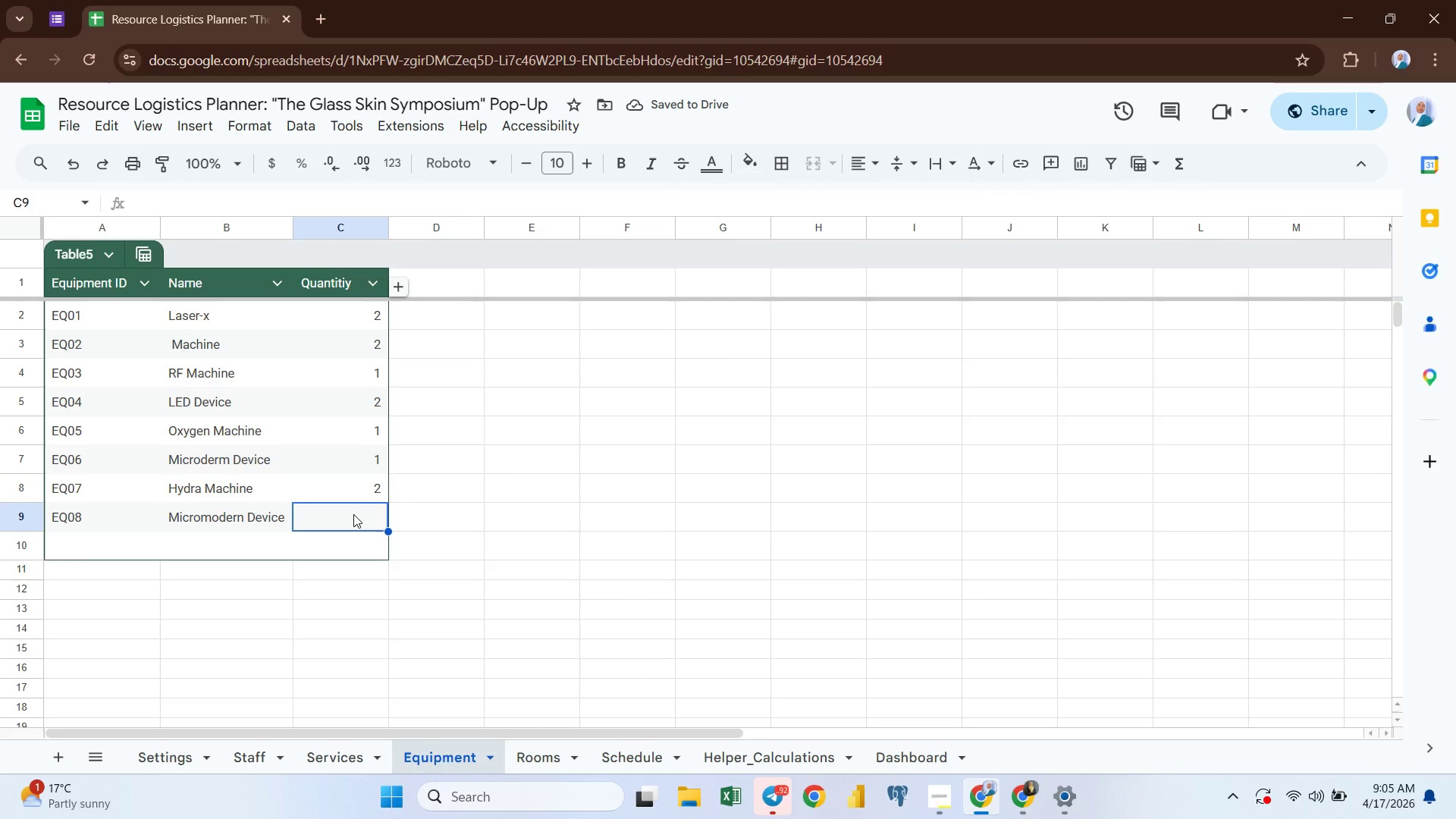 
key(2)
 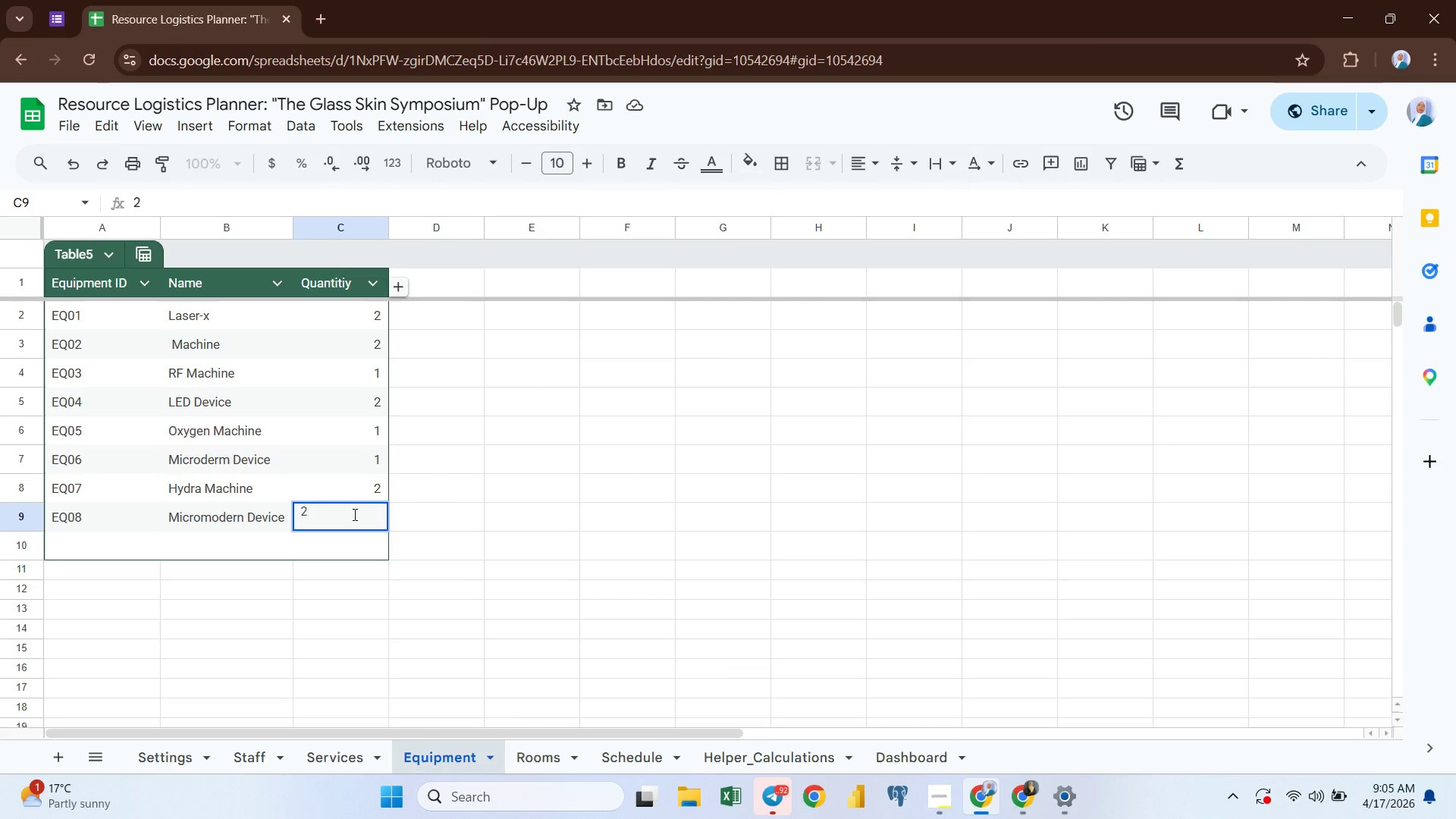 
key(Enter)
 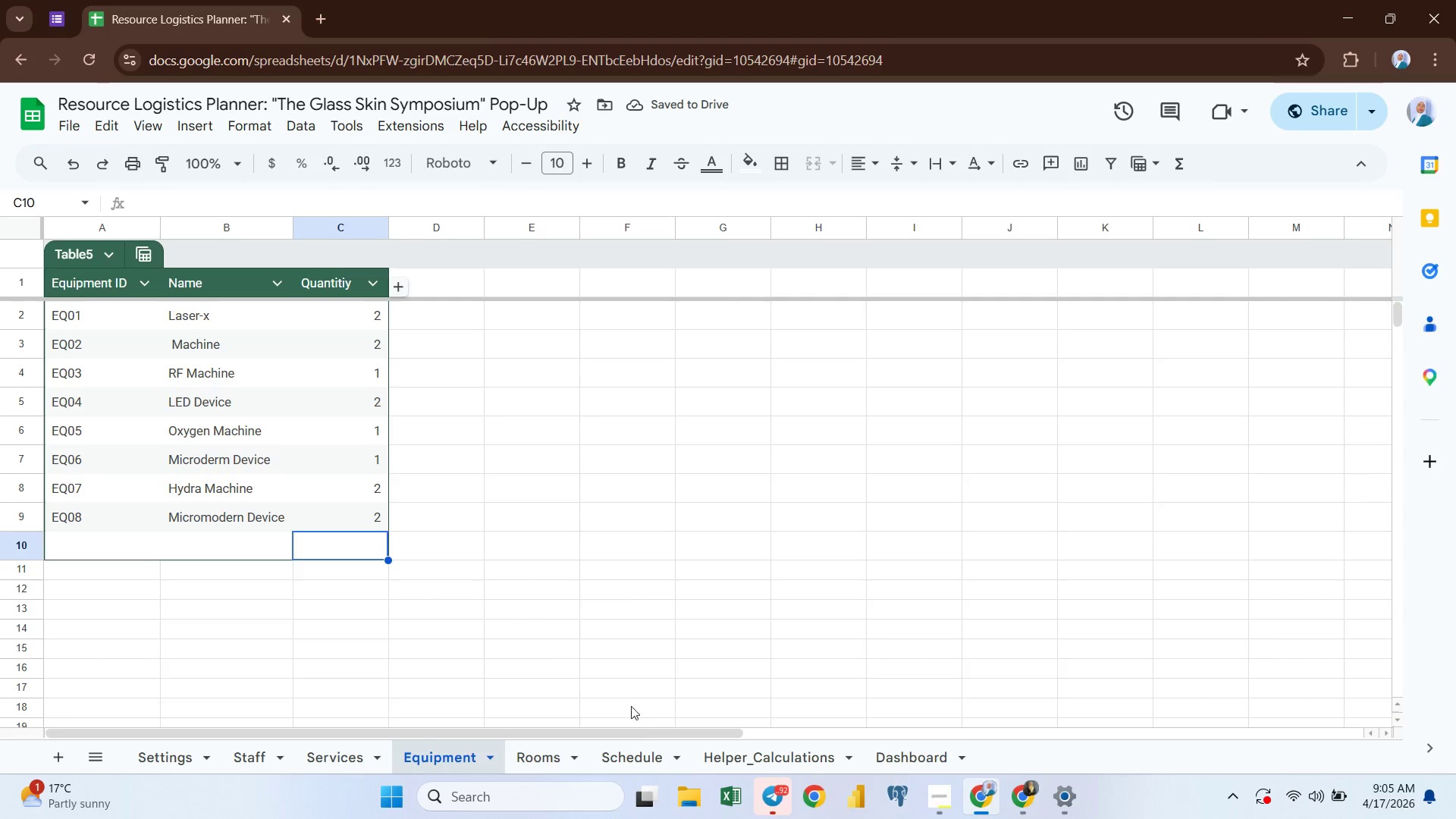 
left_click([630, 757])
 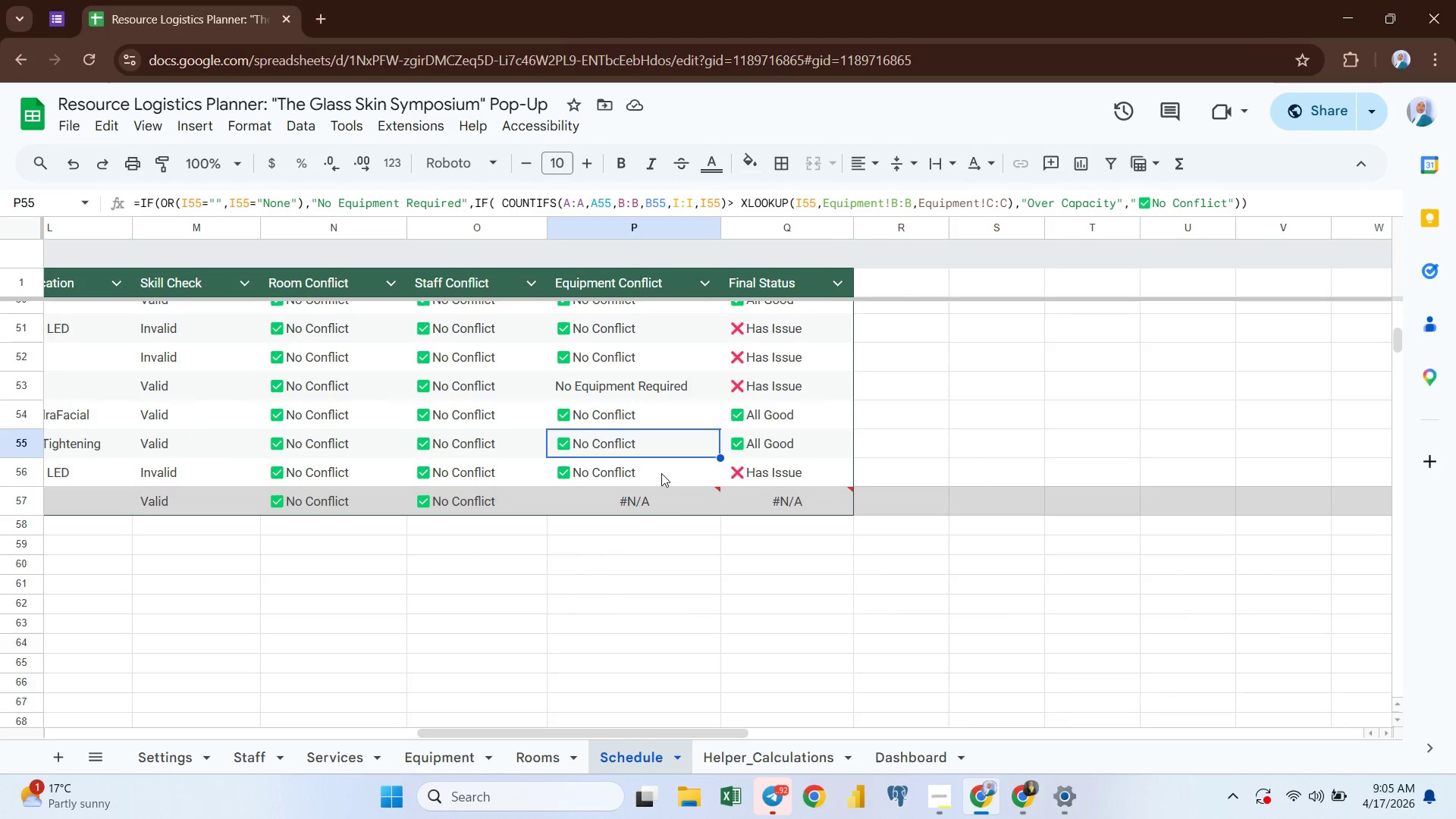 
left_click([642, 507])
 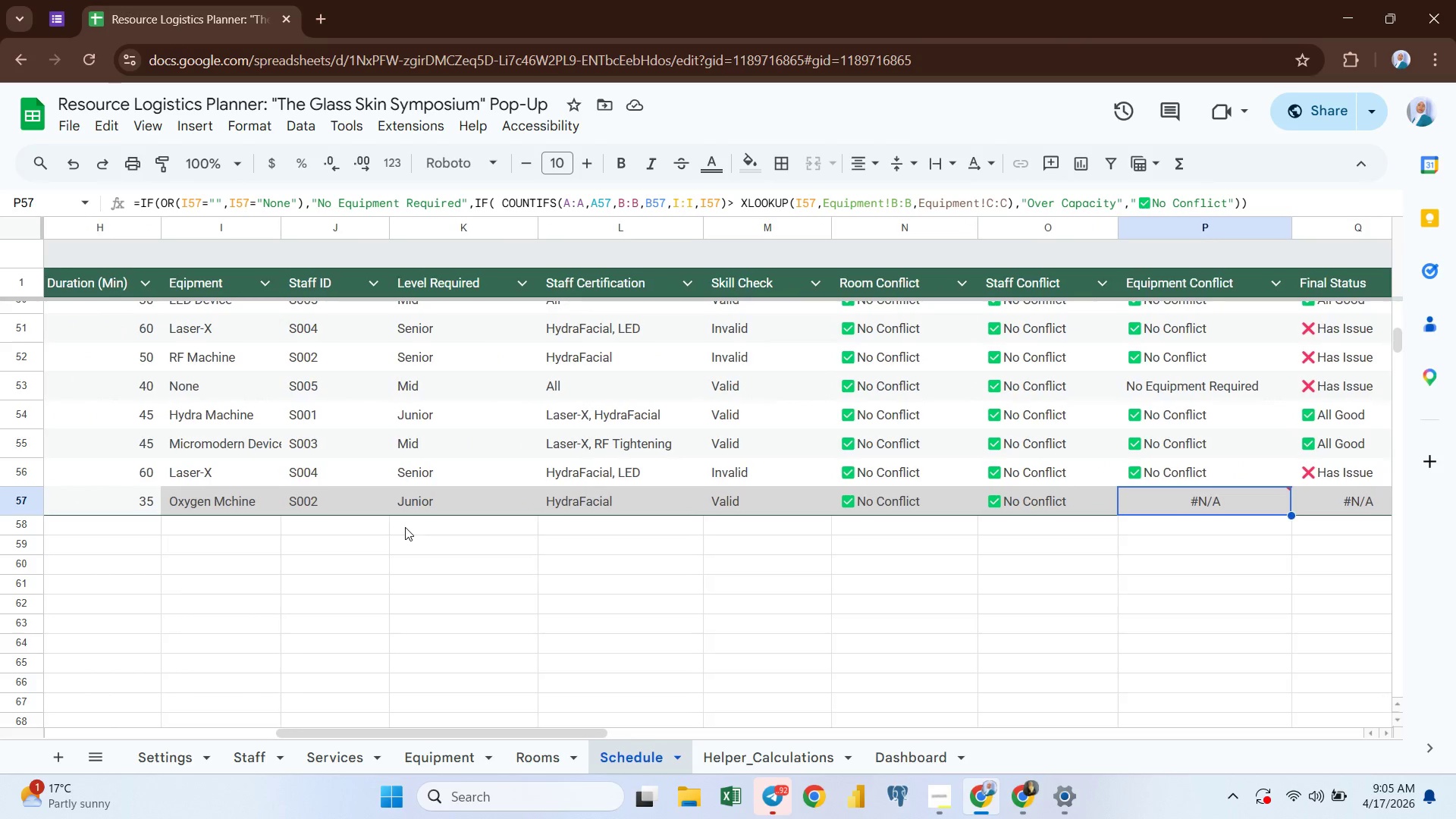 
wait(6.61)
 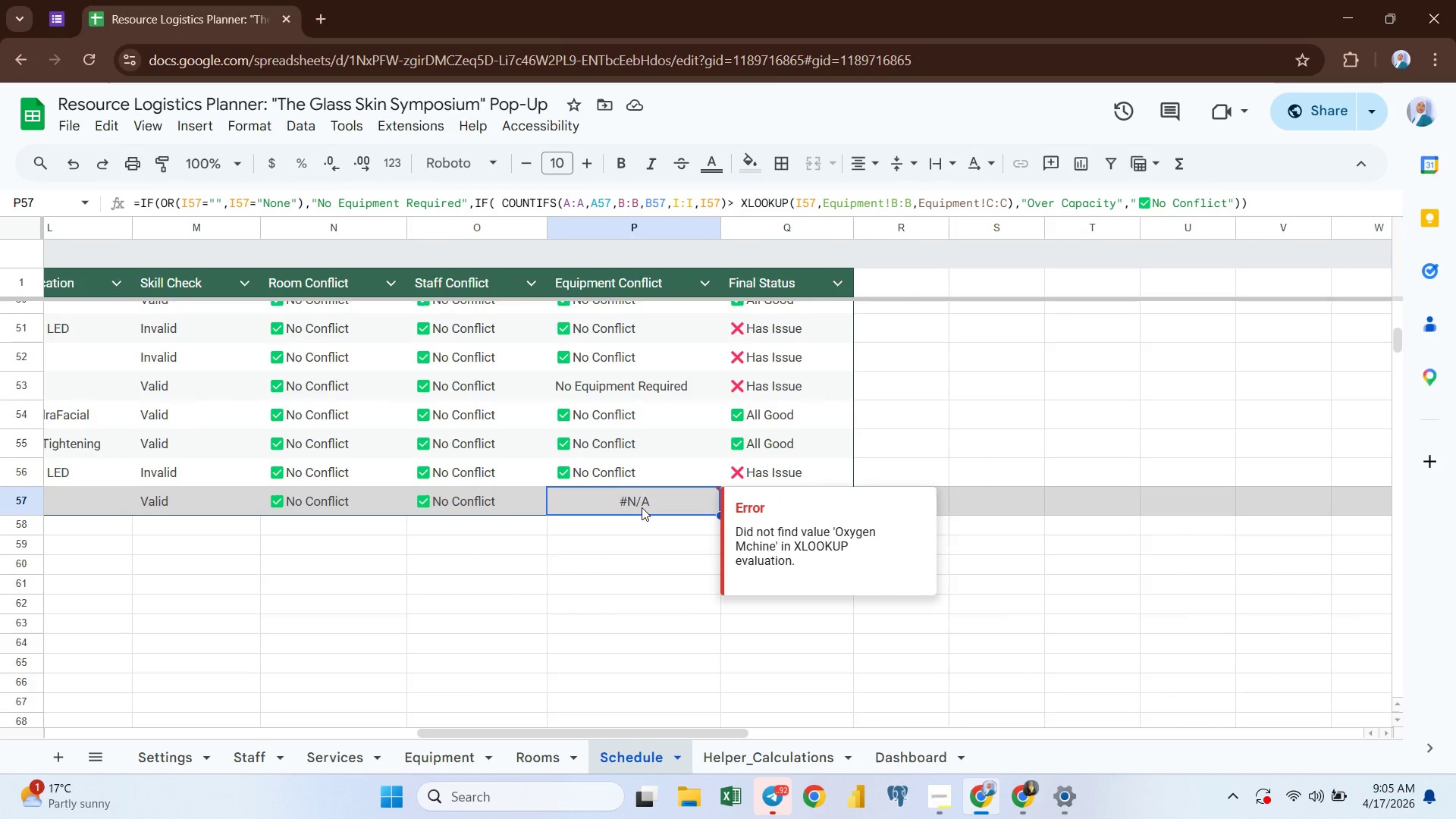 
left_click([419, 504])
 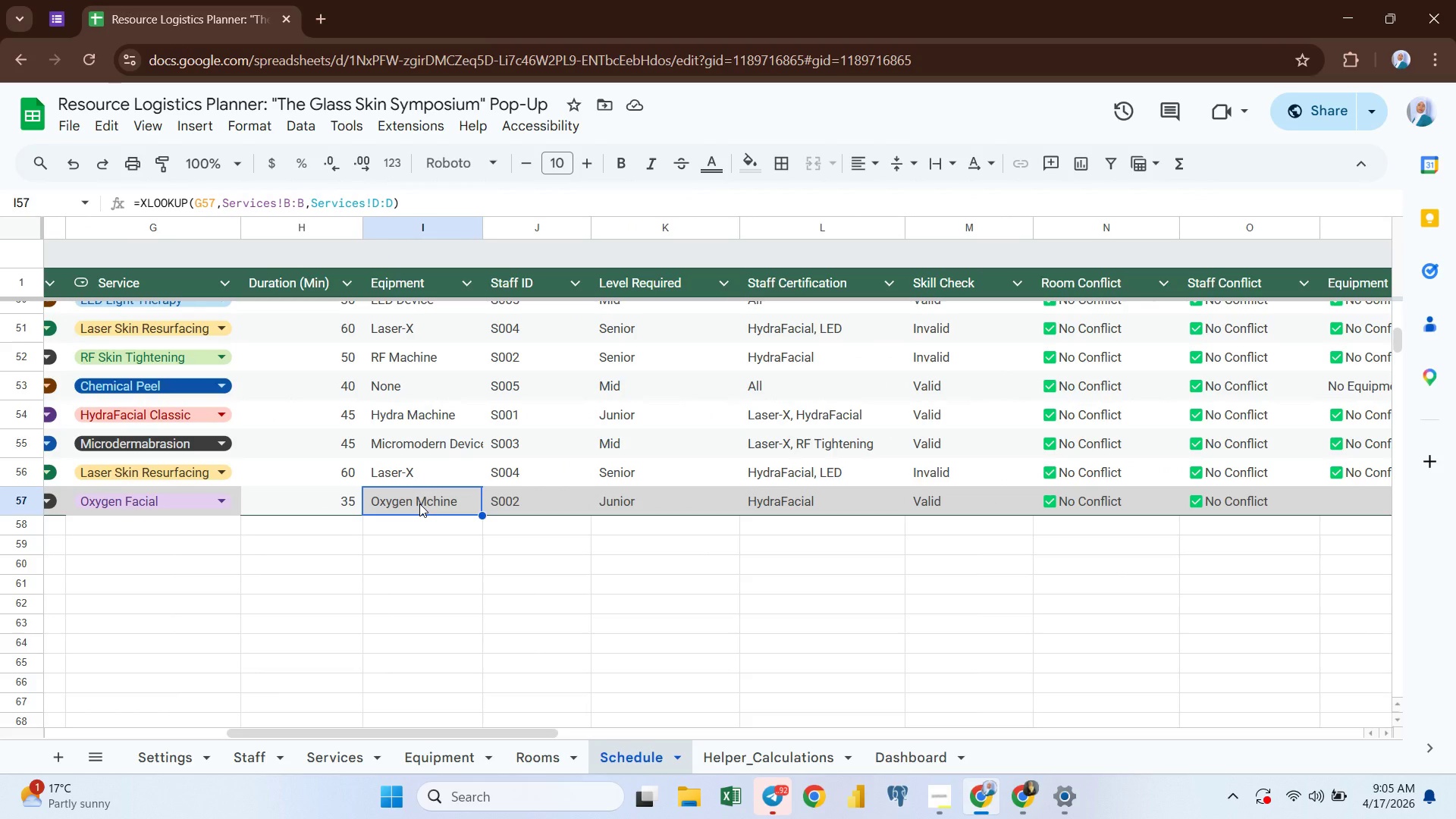 
key(Control+C)
 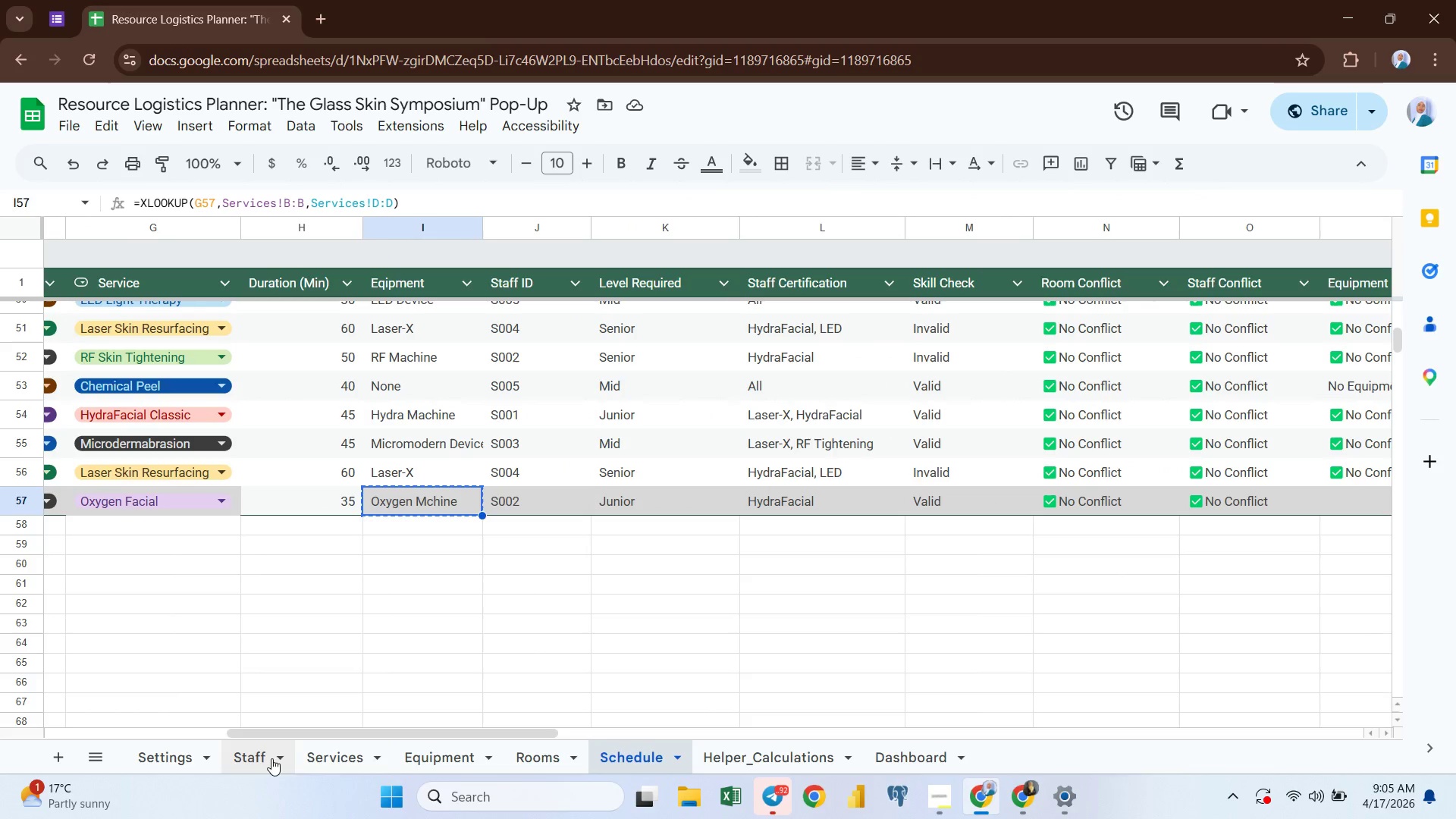 
left_click([427, 758])
 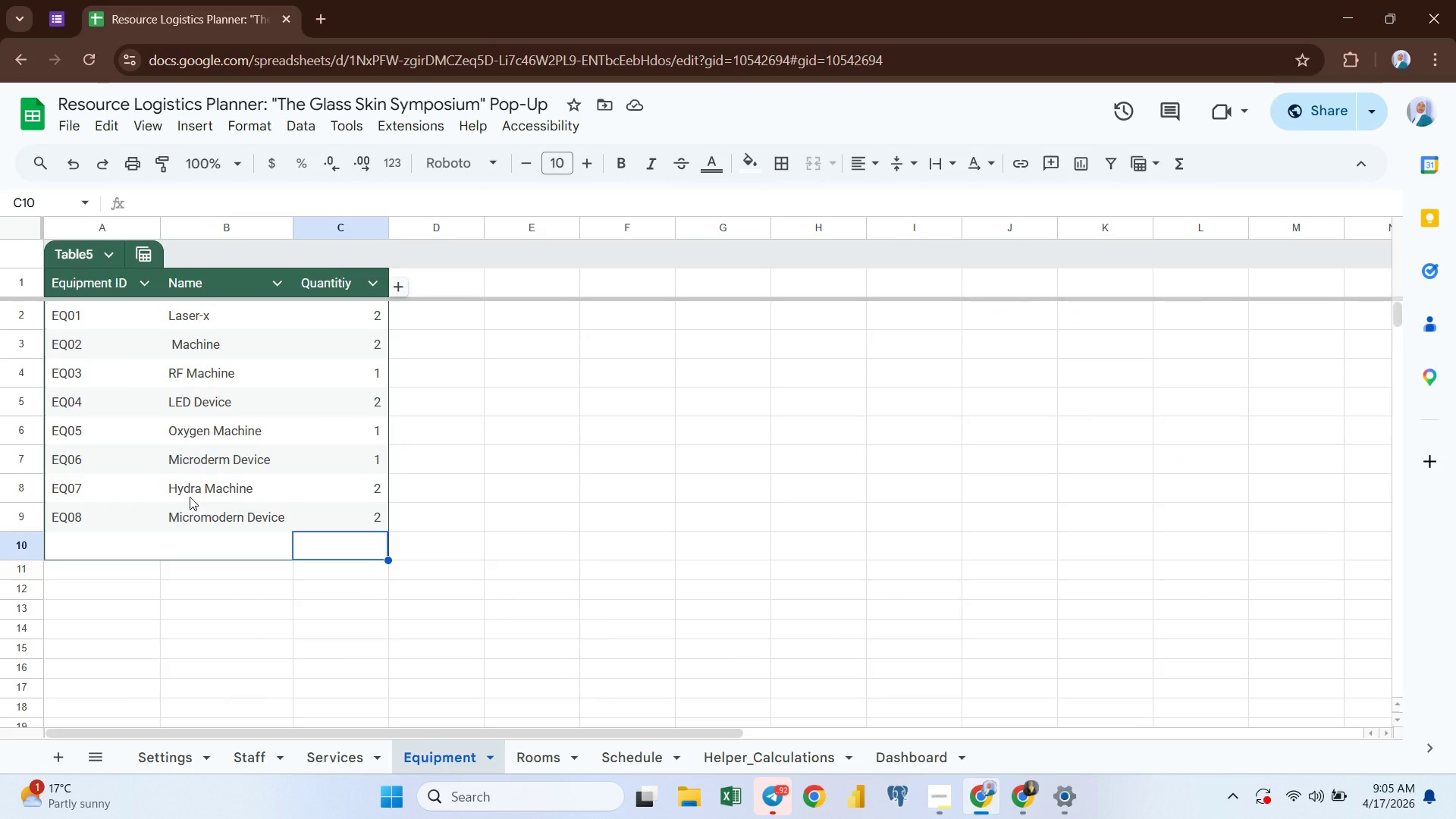 
left_click([219, 438])
 